 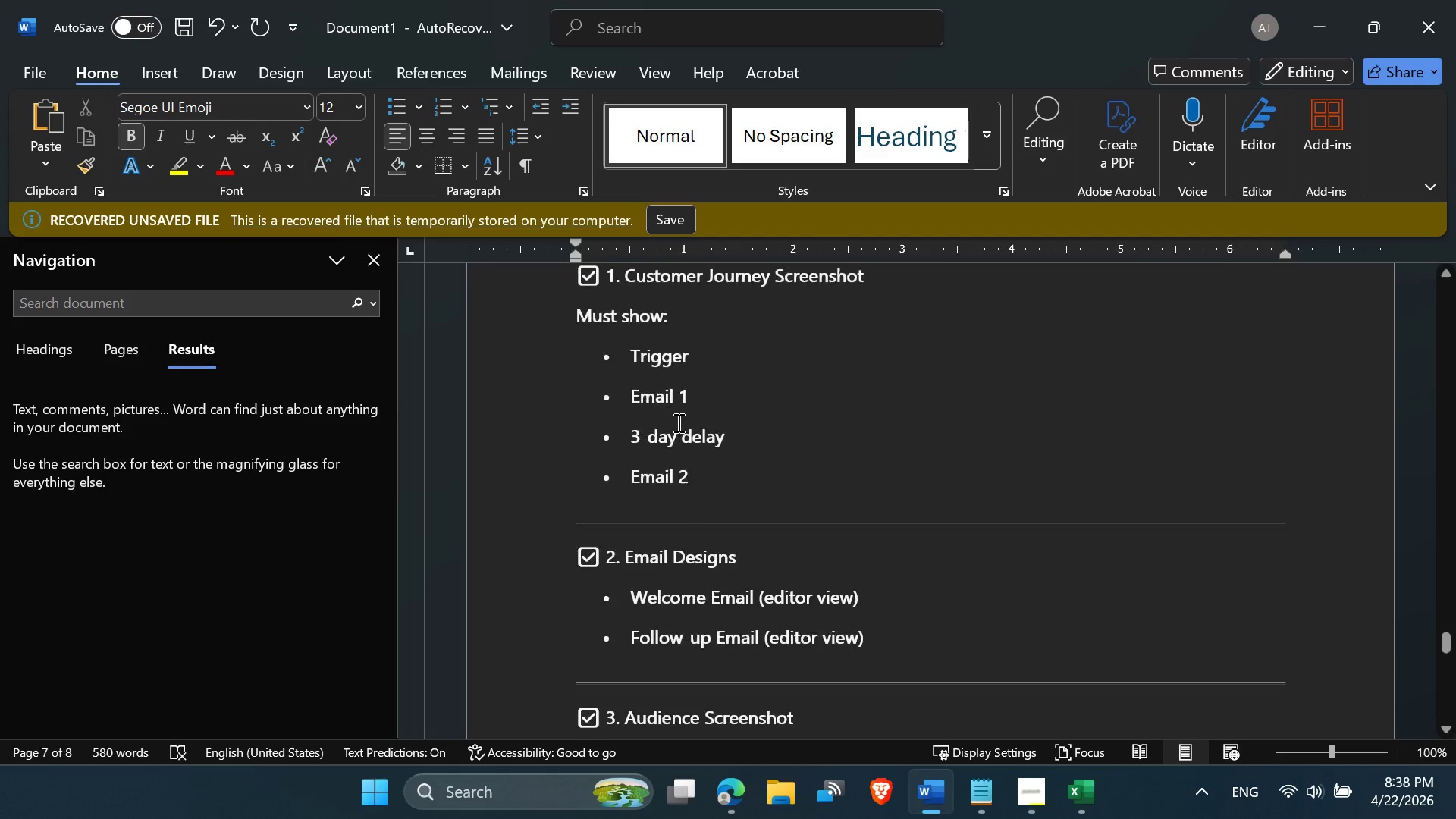 
left_click([685, 422])
 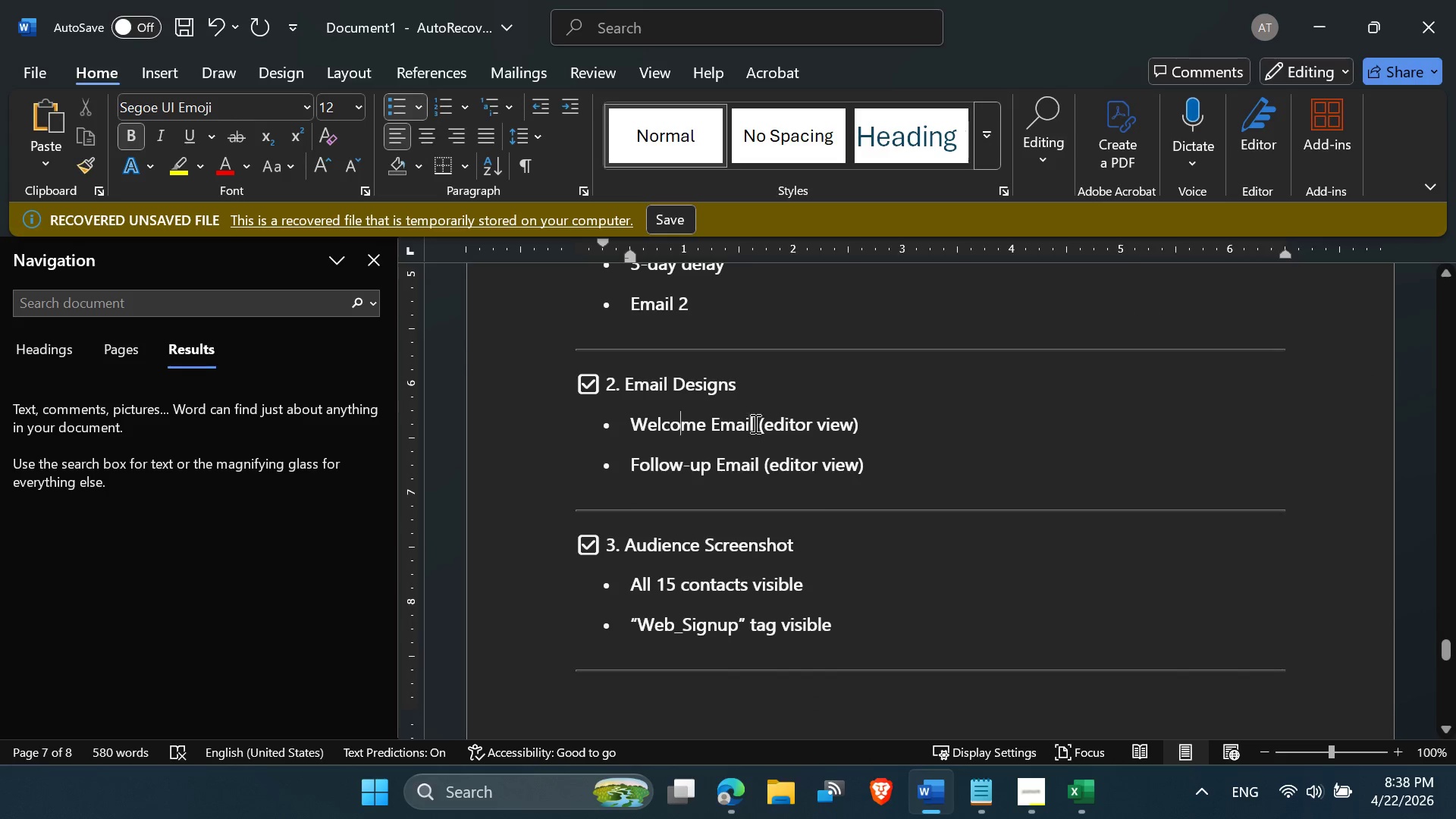 
double_click([754, 423])
 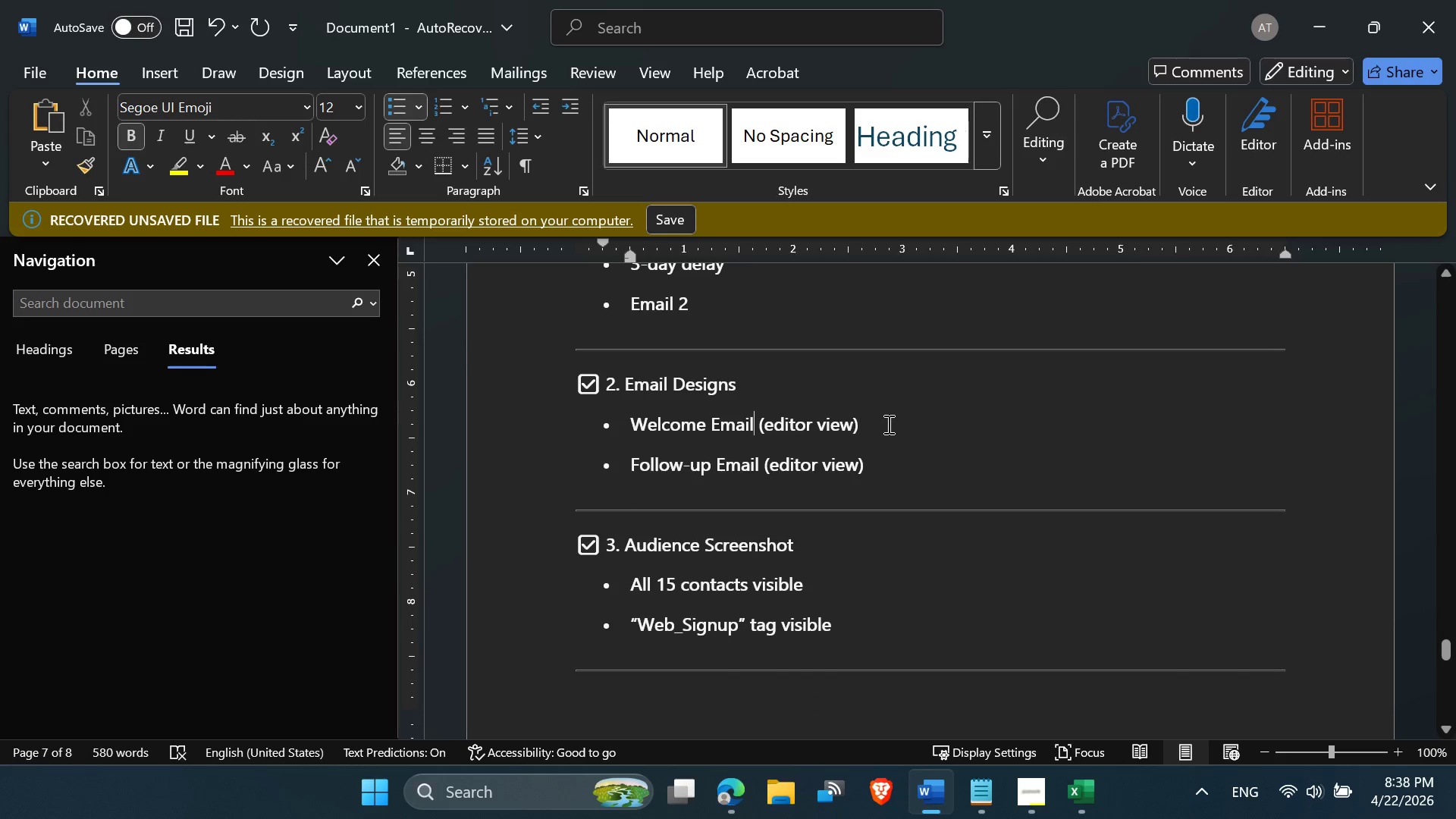 
left_click_drag(start_coordinate=[887, 424], to_coordinate=[629, 438])
 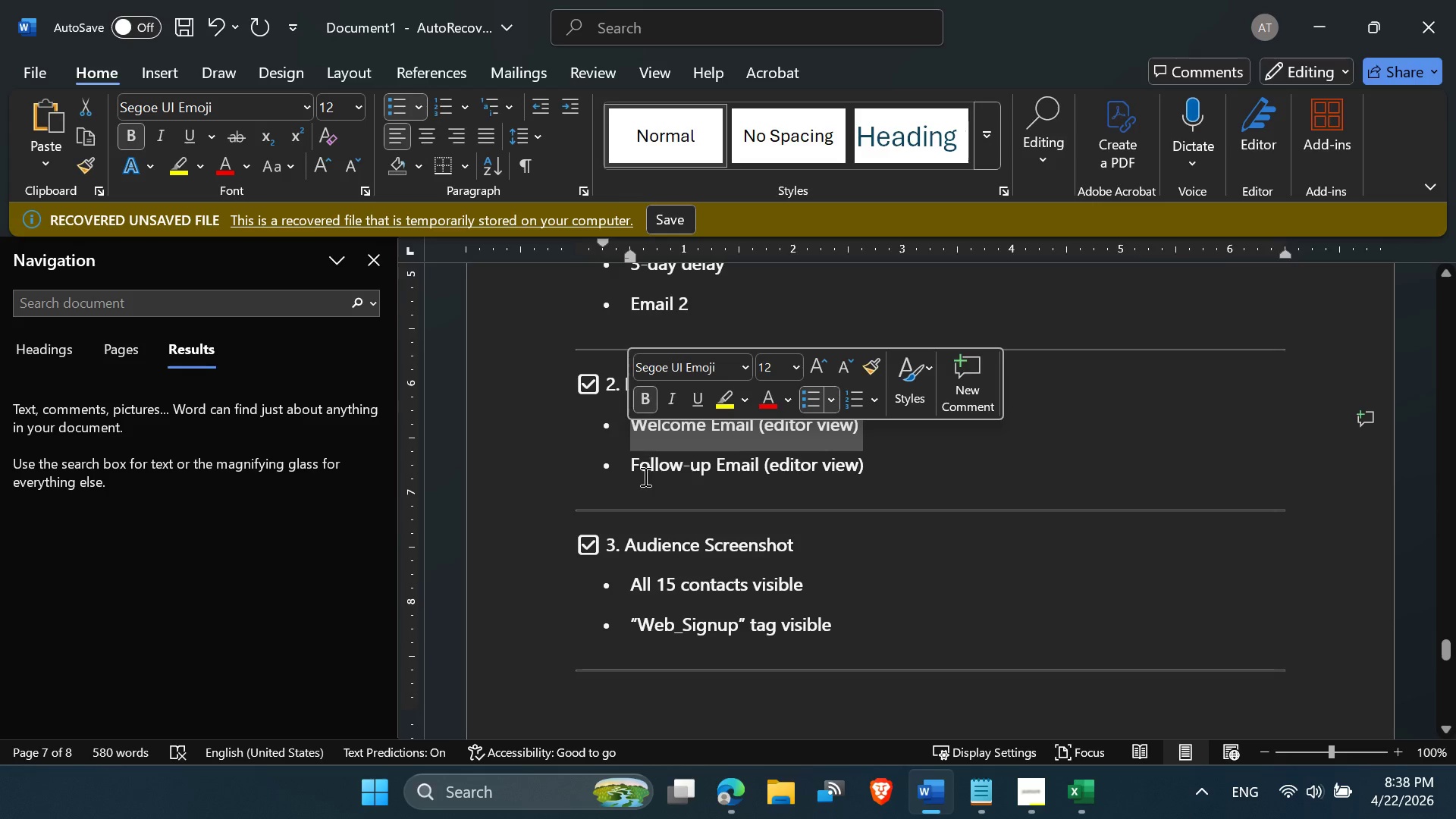 
left_click([644, 476])
 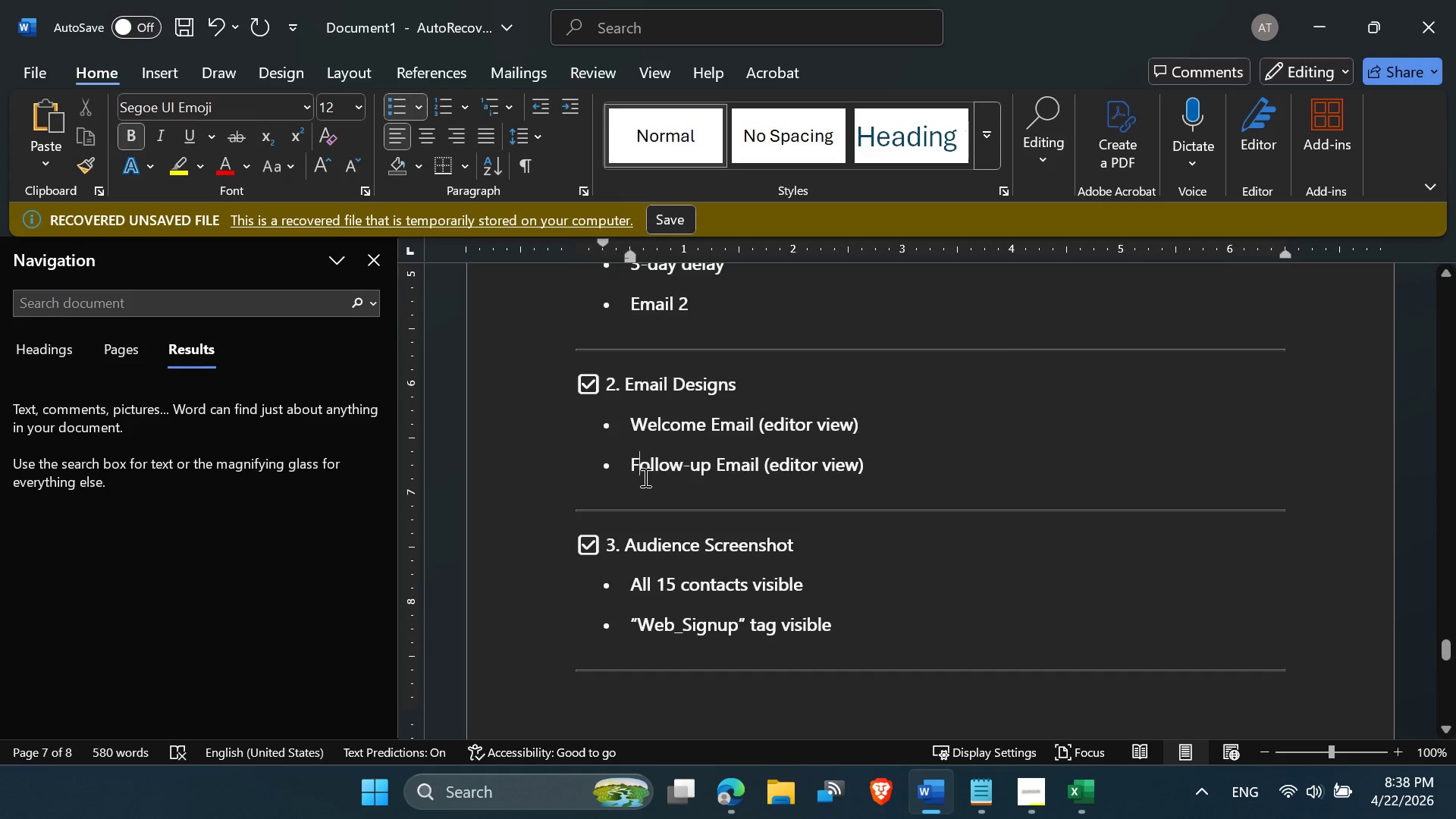 
scroll: coordinate [645, 479], scroll_direction: down, amount: 12.0
 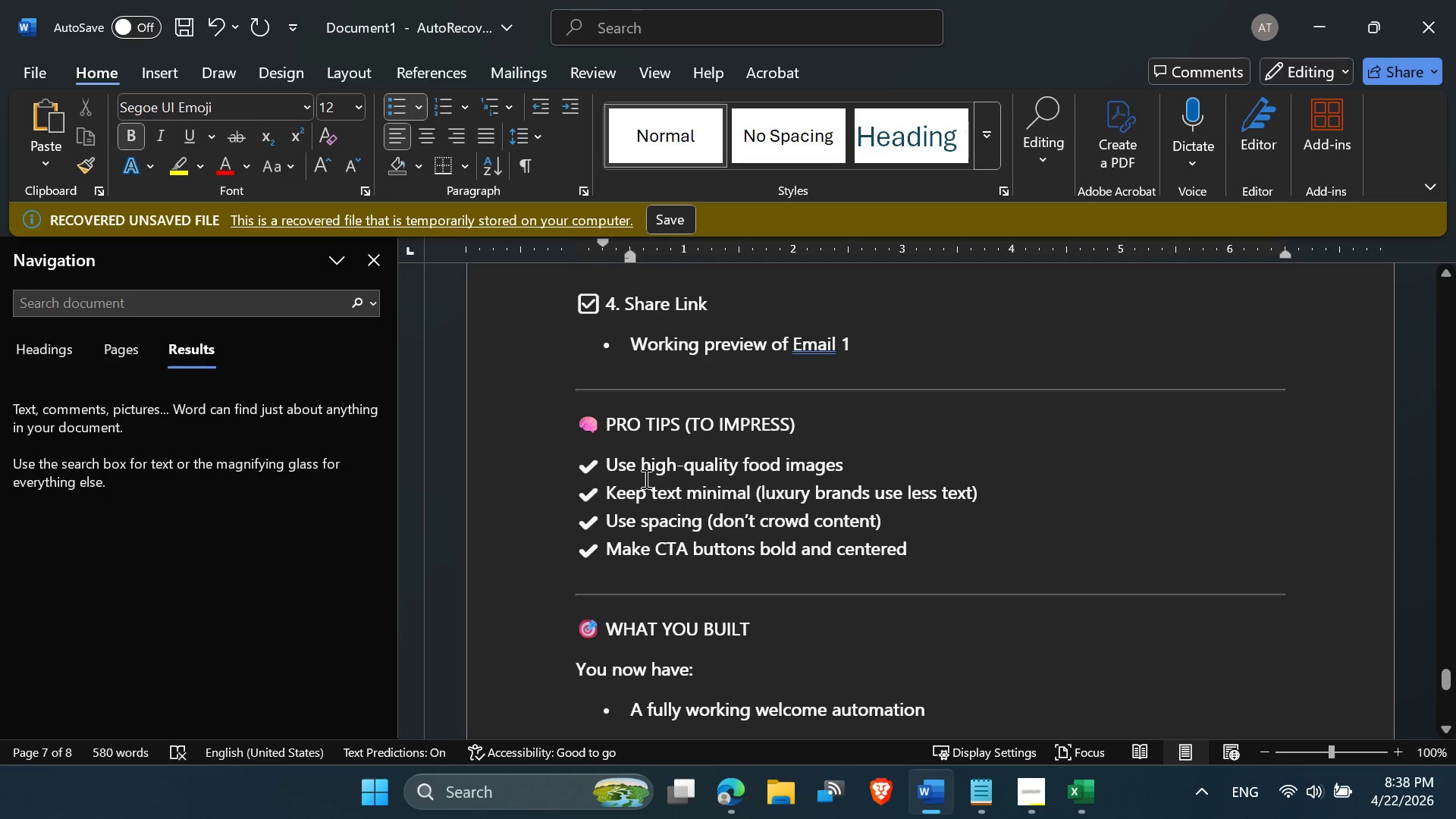 
scroll: coordinate [645, 479], scroll_direction: up, amount: 12.0
 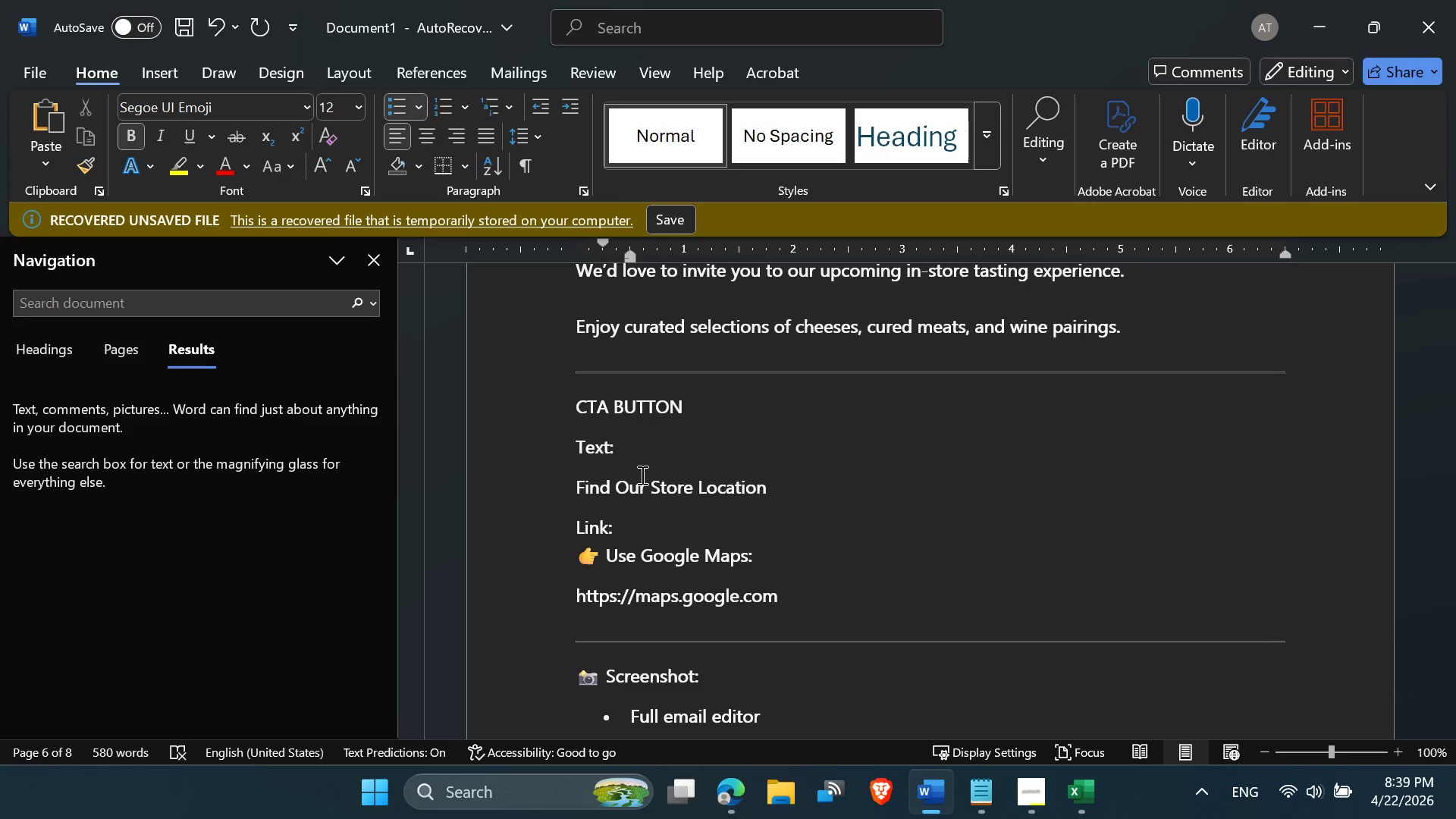 
wait(33.97)
 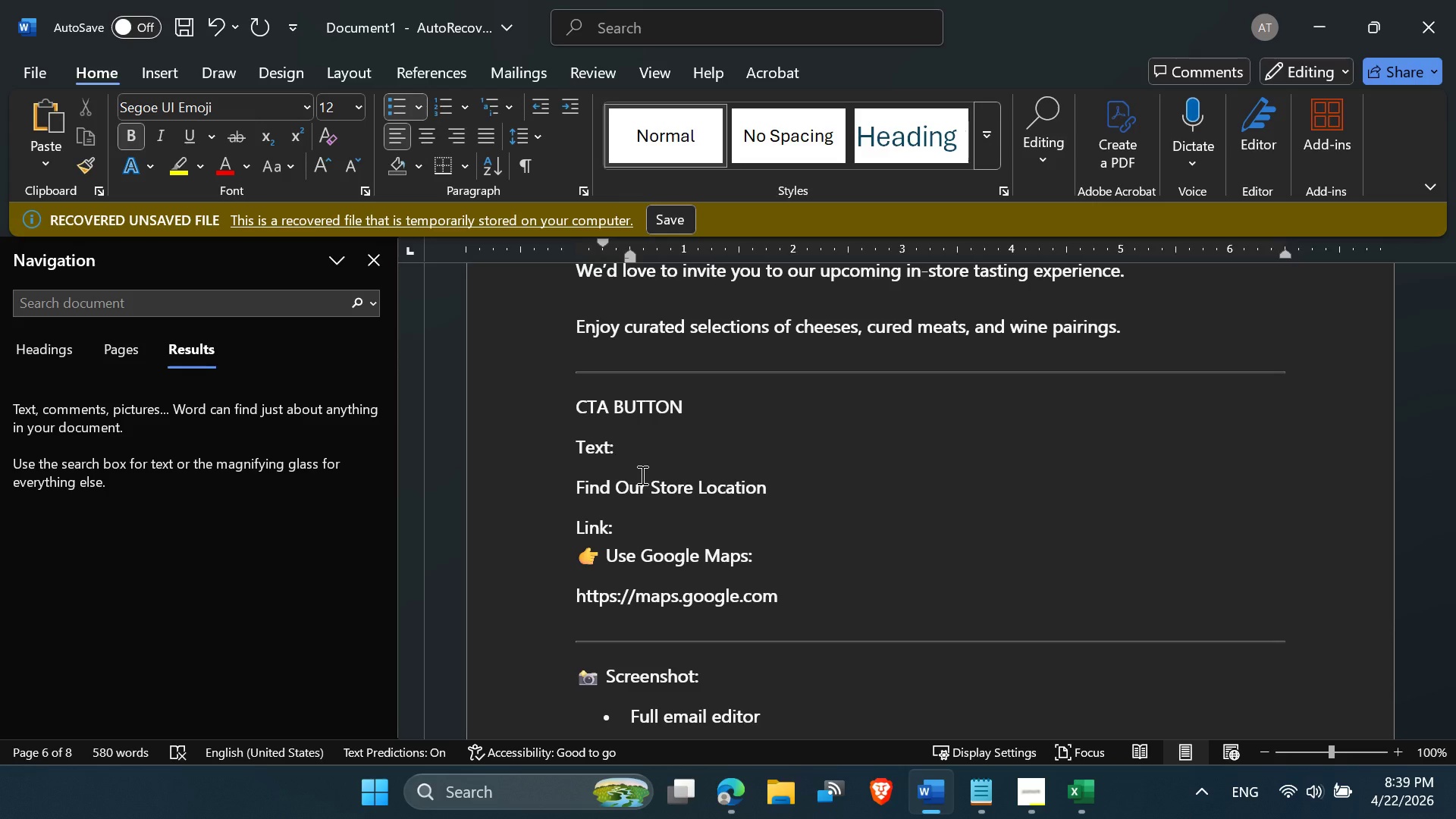 
left_click([642, 475])
 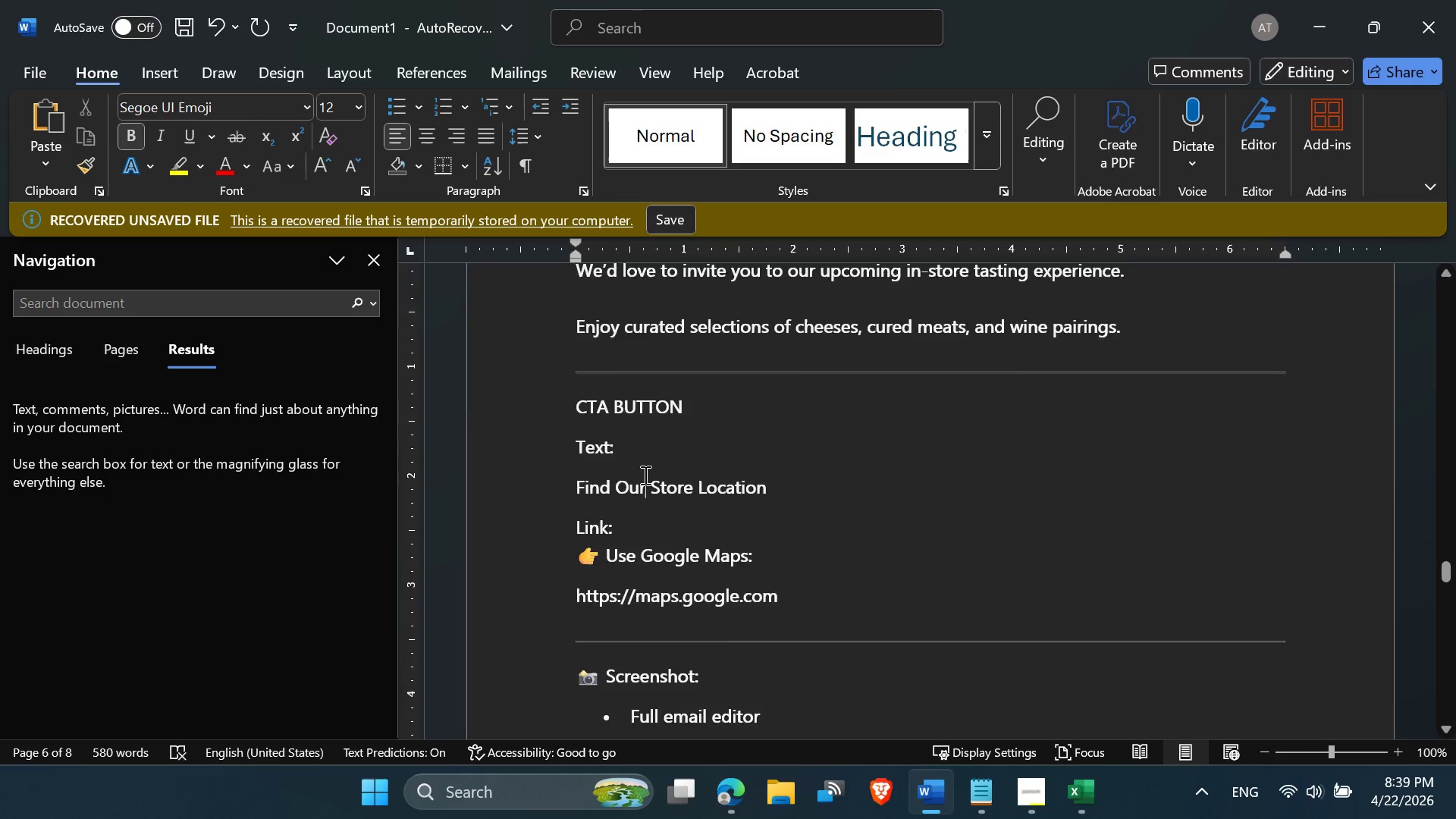 
scroll: coordinate [615, 520], scroll_direction: up, amount: 48.0
 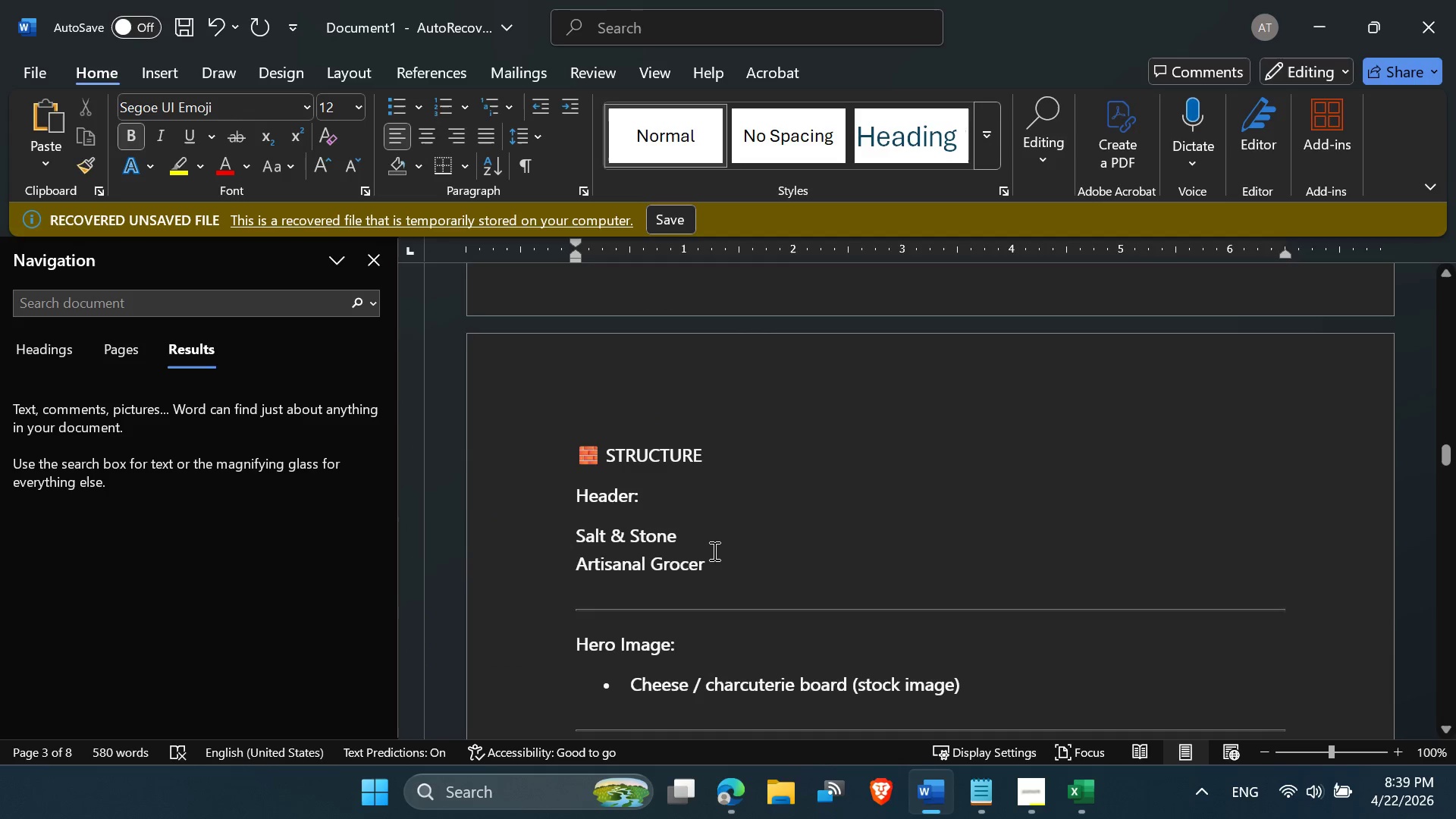 
left_click_drag(start_coordinate=[713, 549], to_coordinate=[554, 464])
 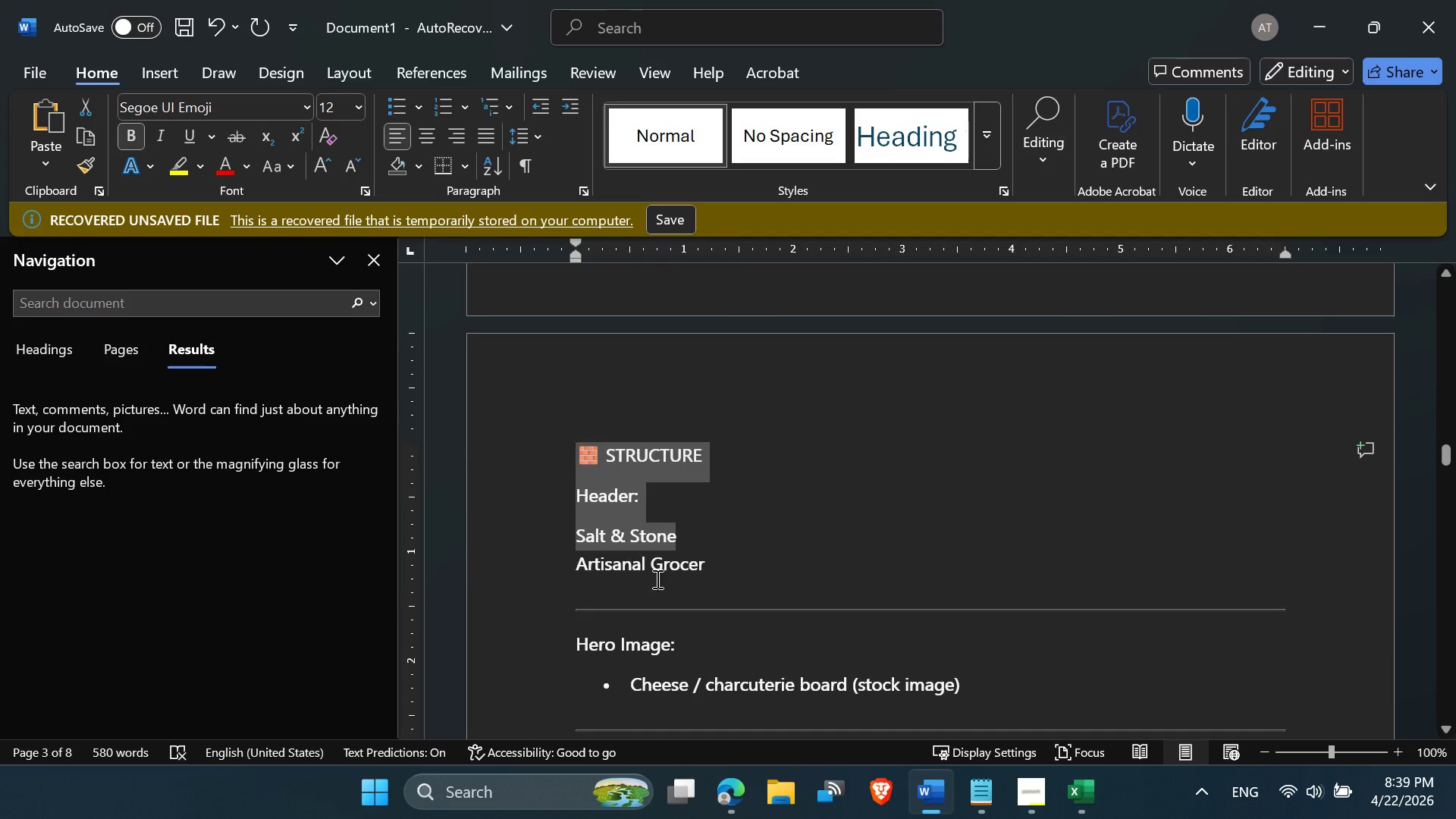 
left_click([656, 579])
 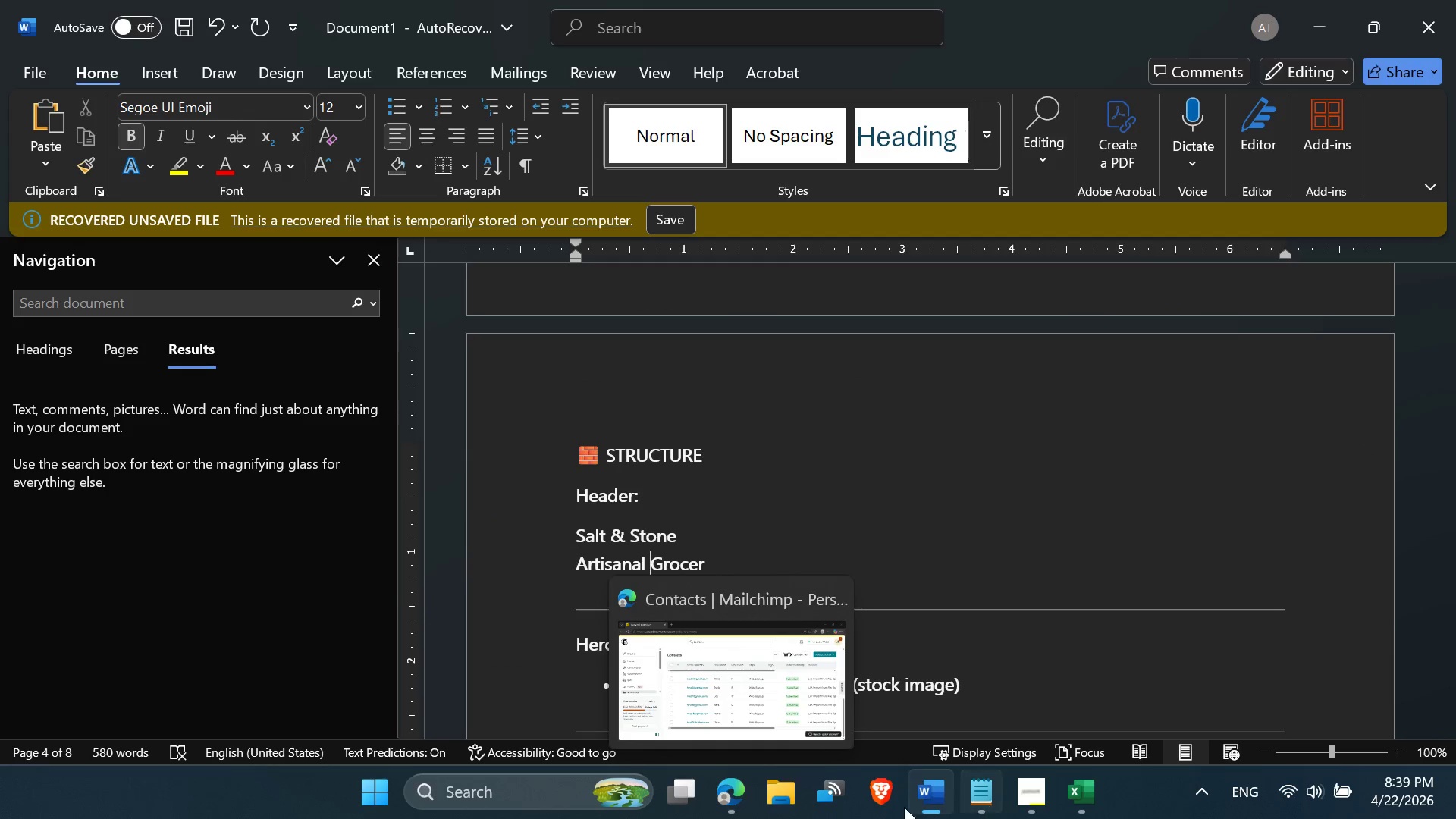 
left_click([730, 790])
 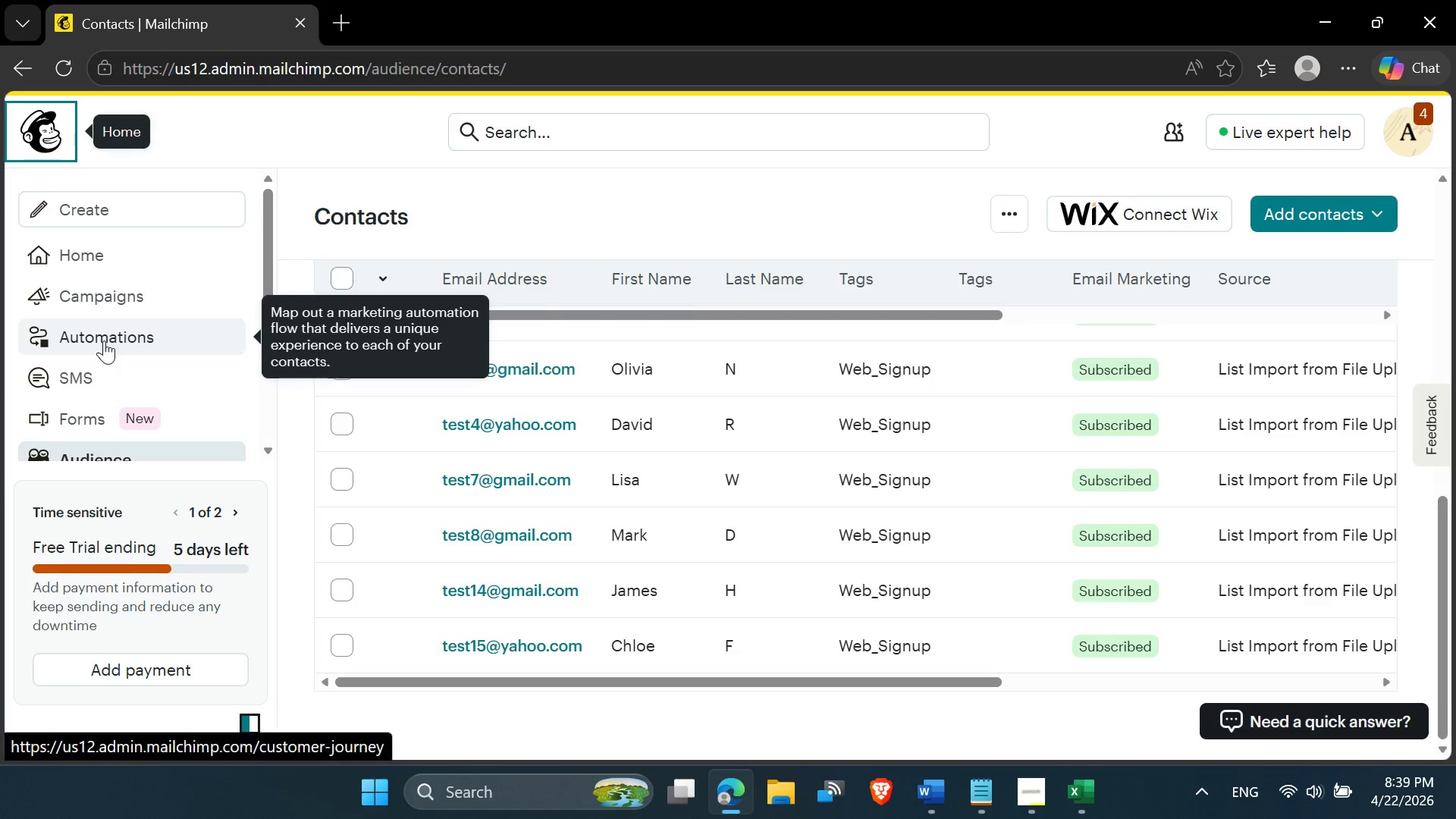 
left_click([116, 293])
 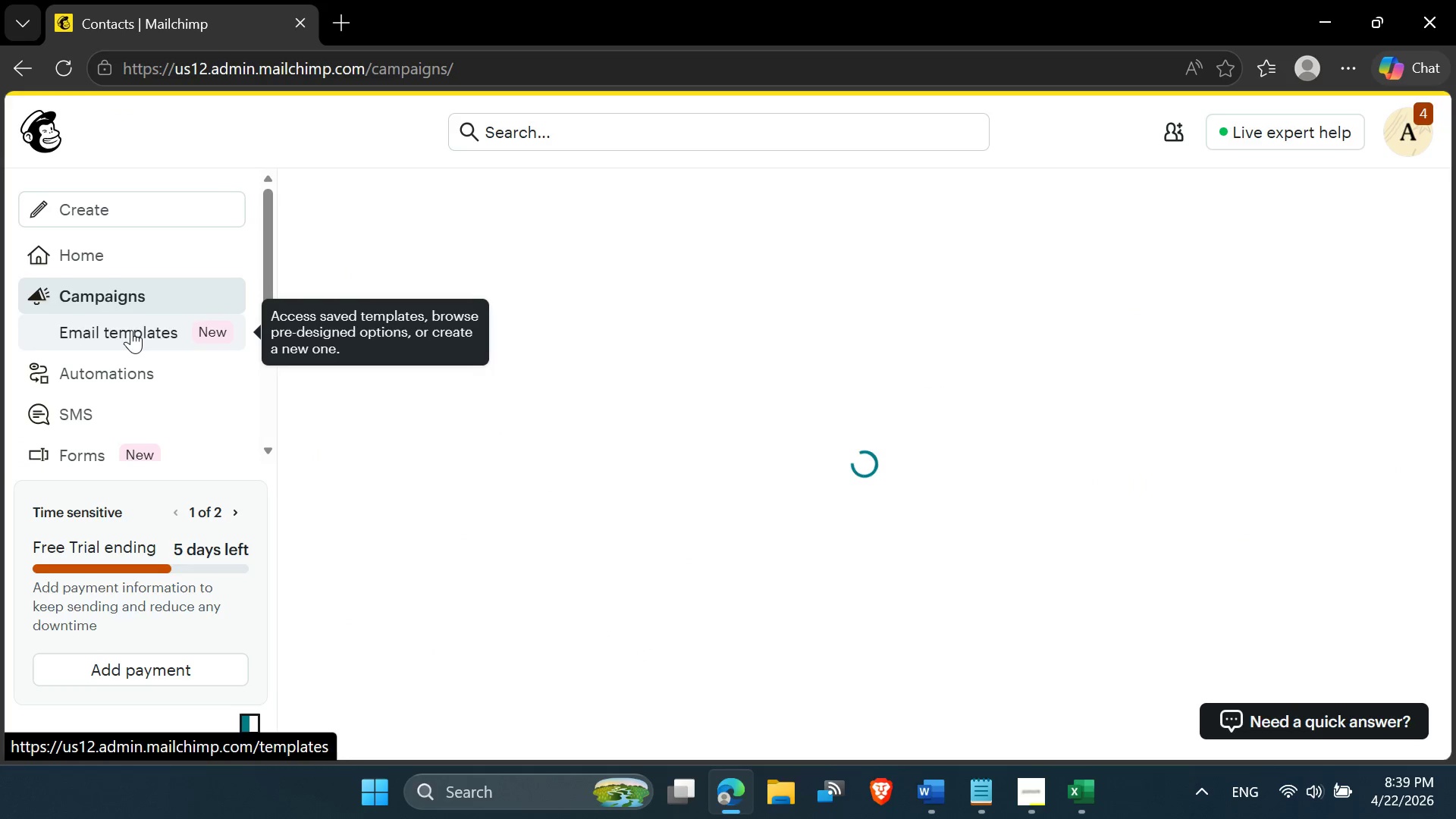 
left_click([131, 332])
 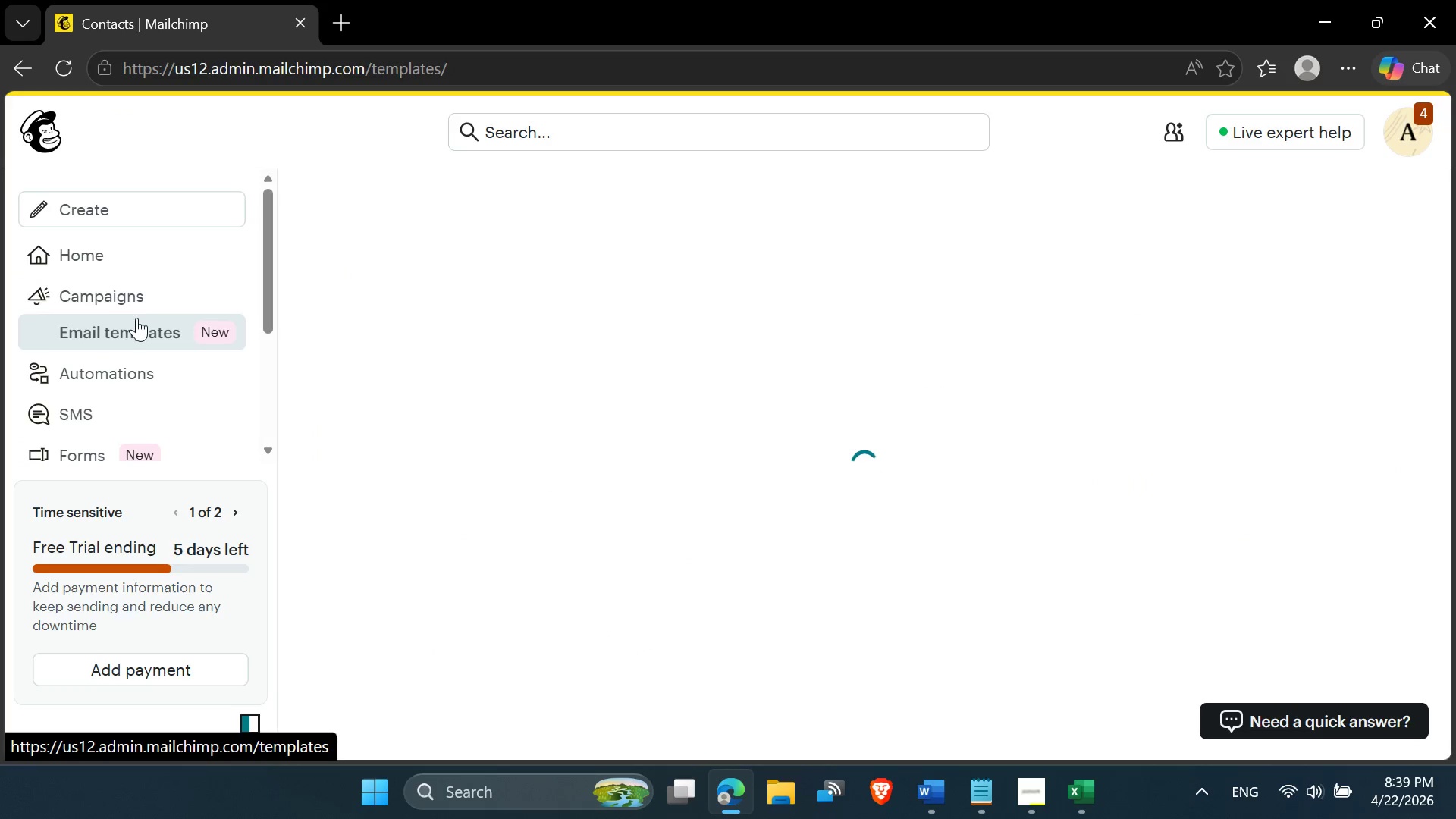 
mouse_move([156, 298])
 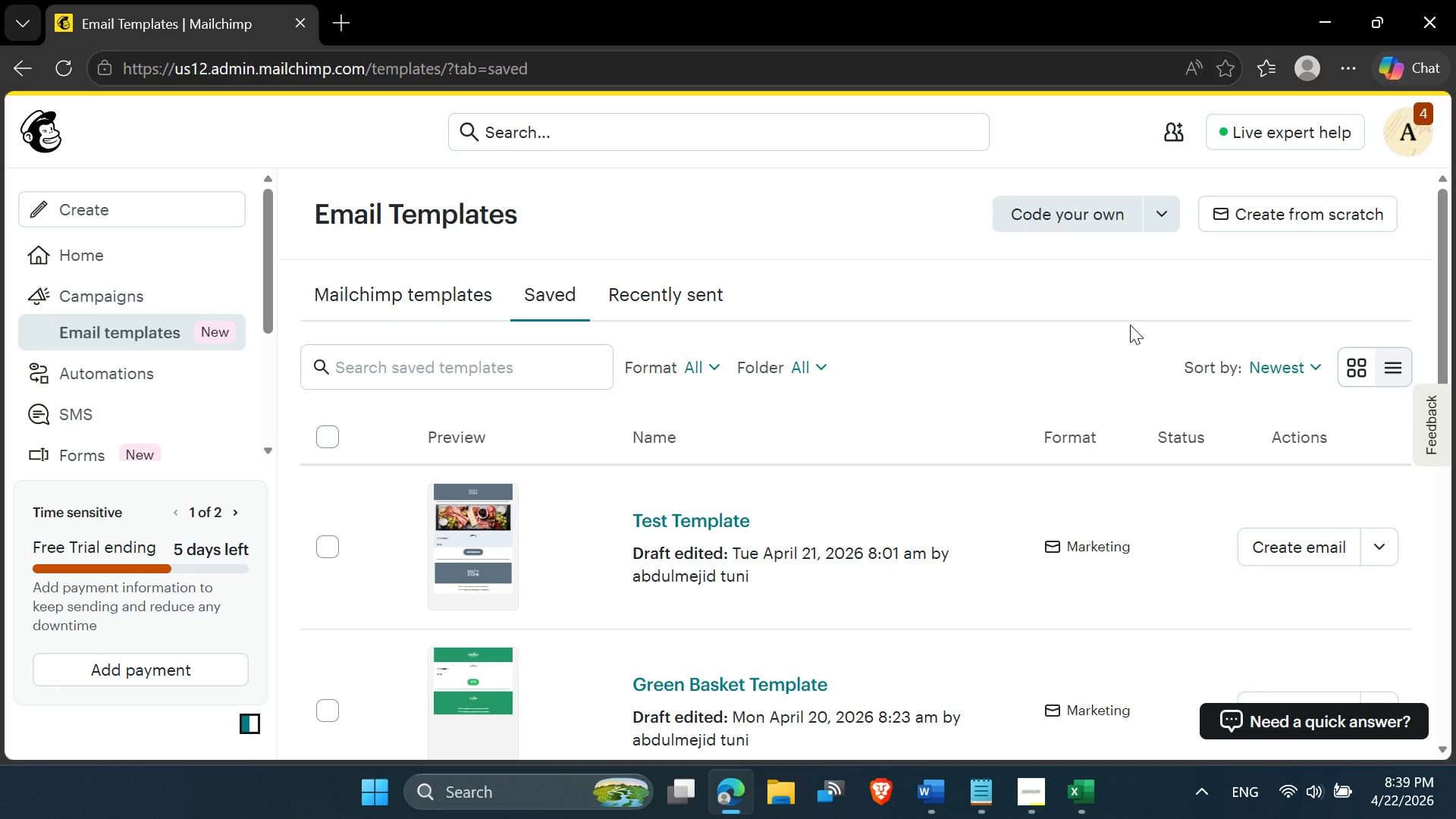 
wait(18.87)
 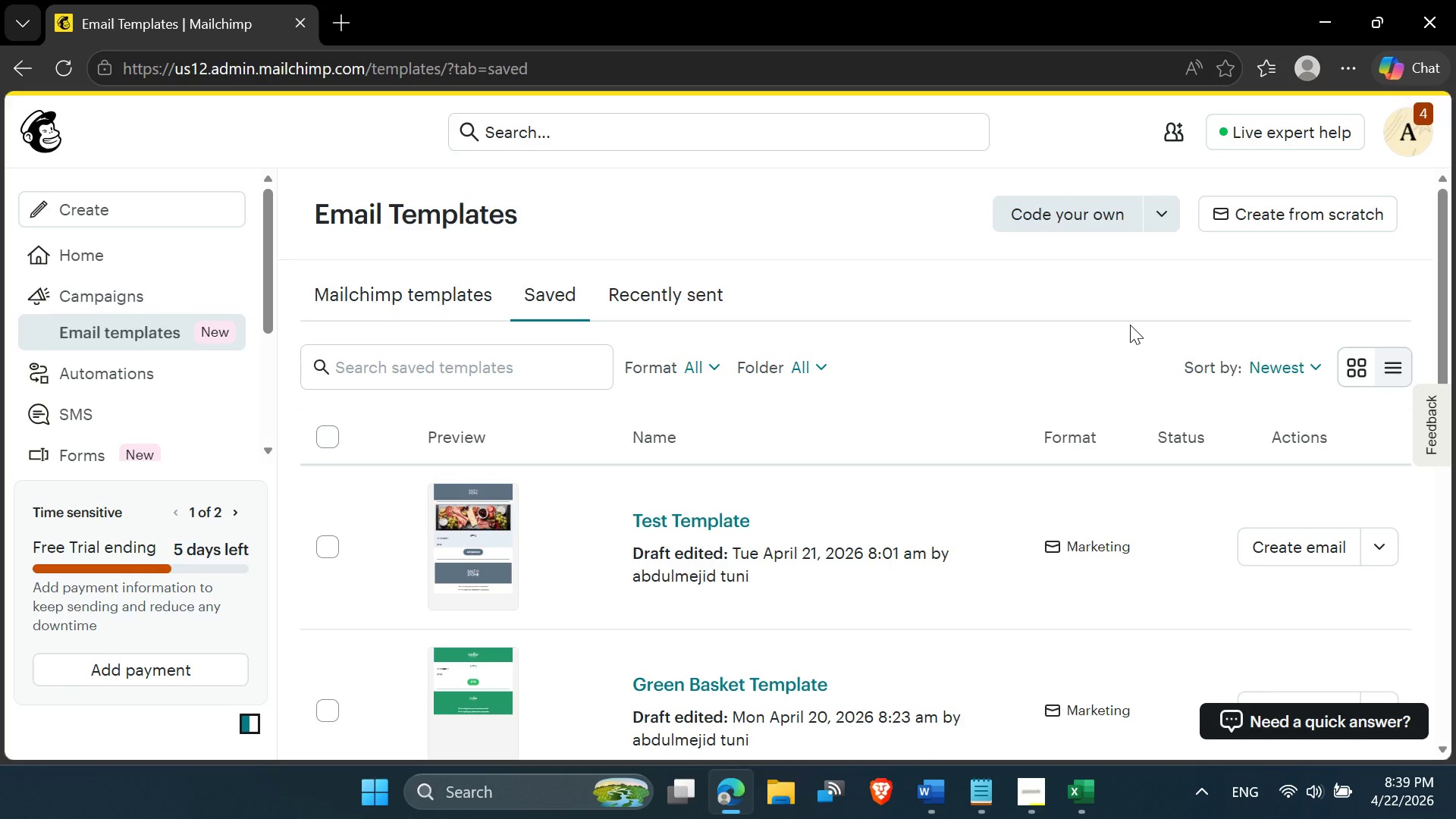 
left_click([1268, 220])
 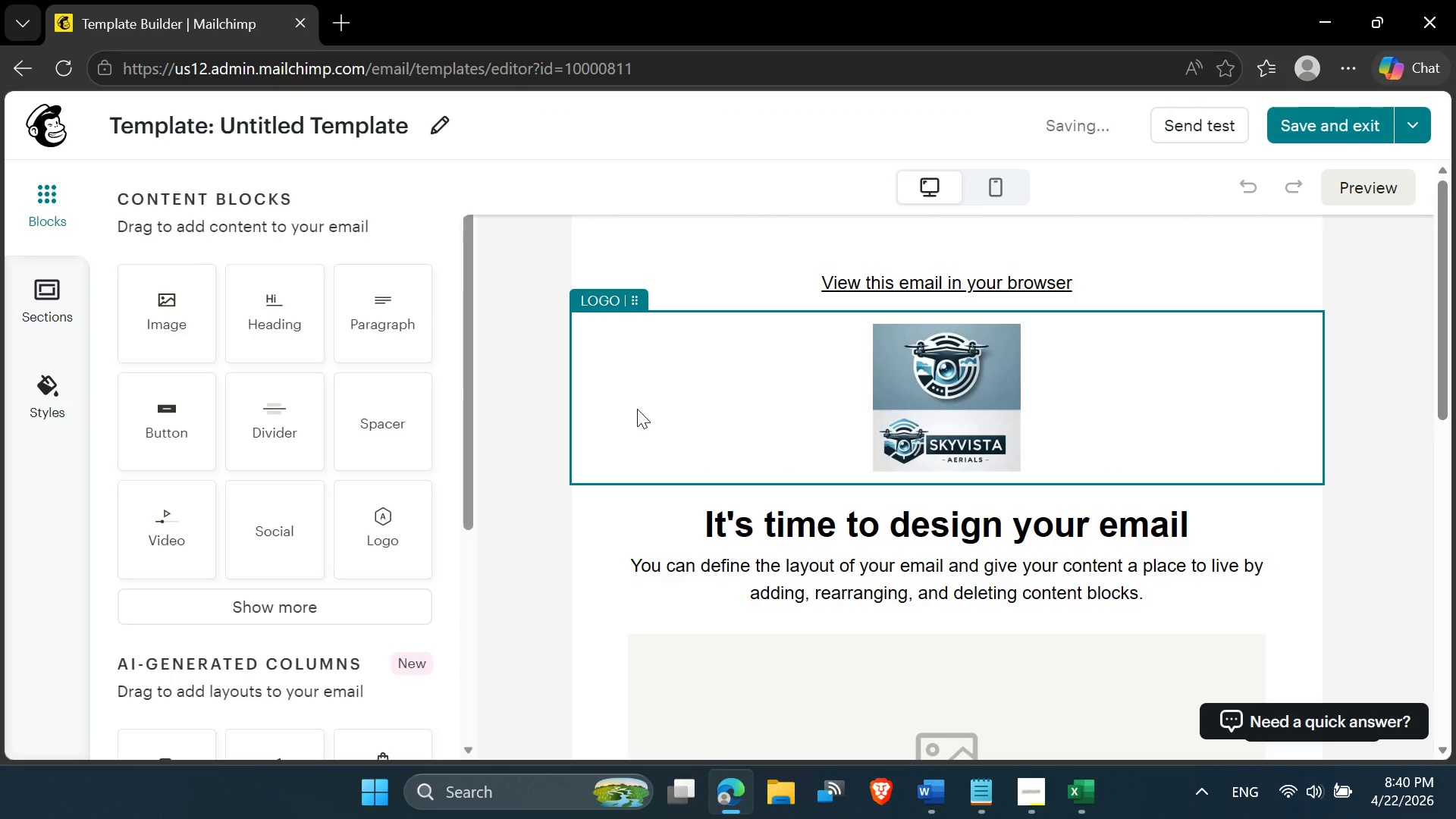 
wait(5.5)
 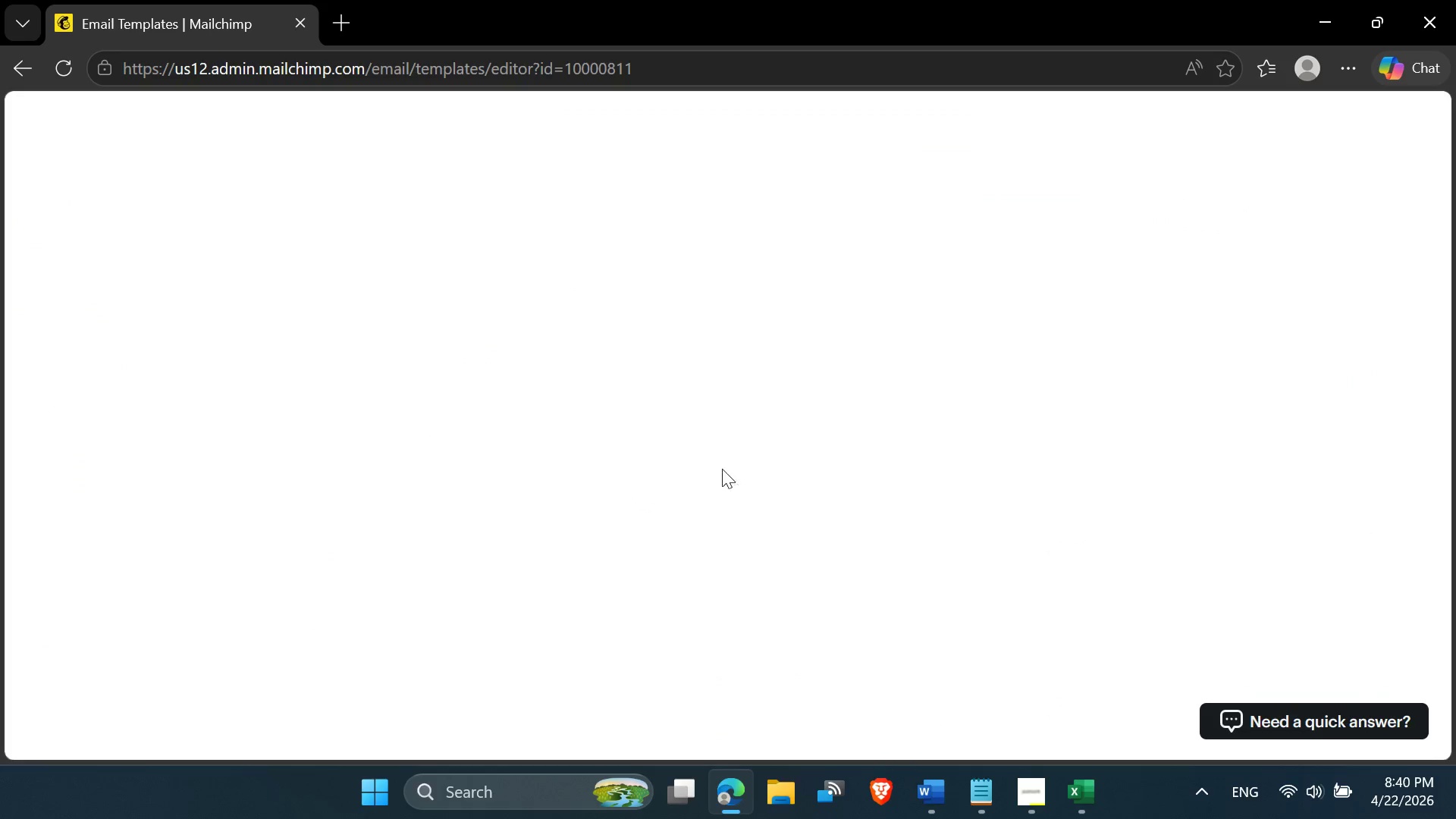 
left_click([663, 262])
 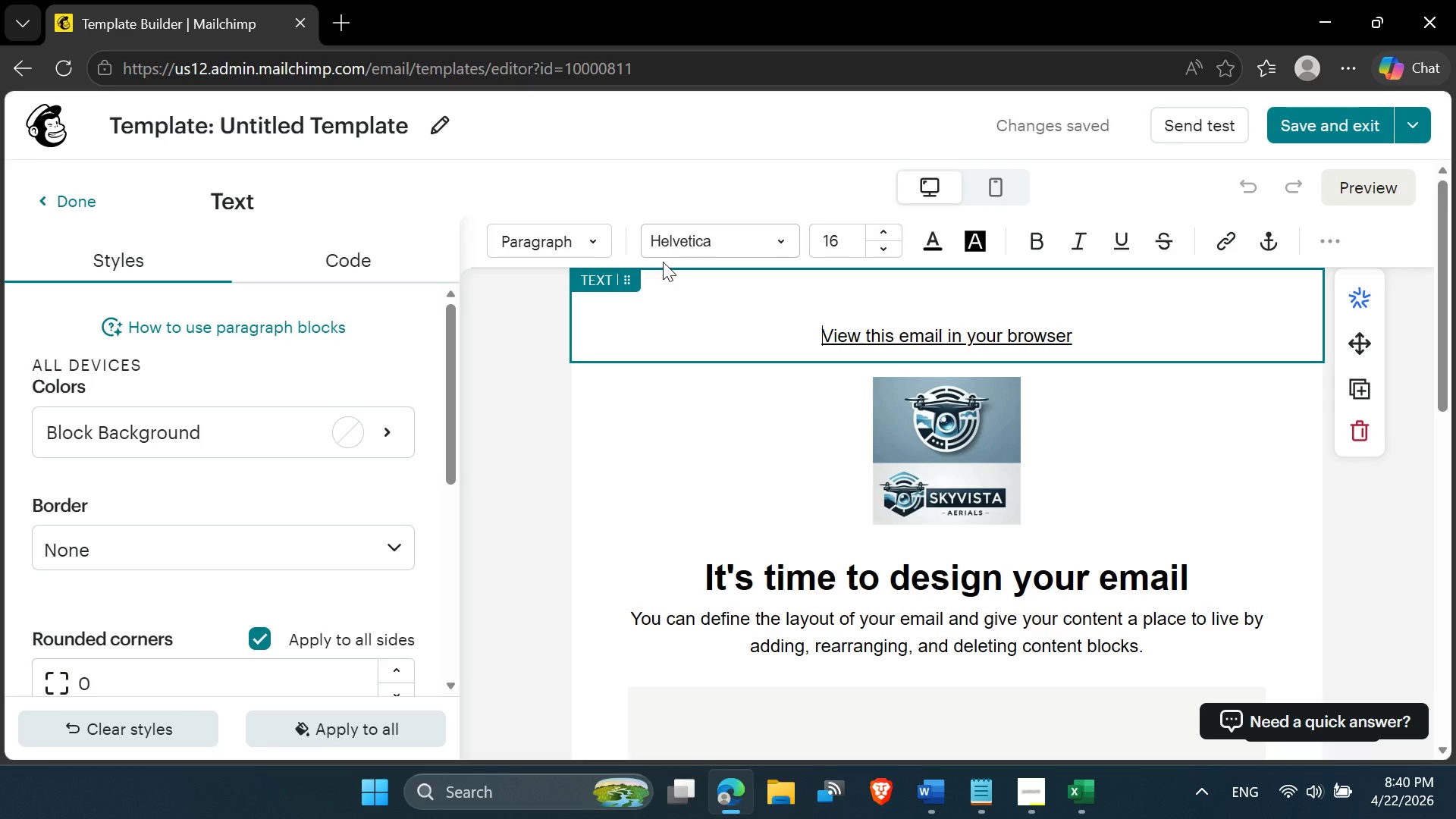 
wait(11.03)
 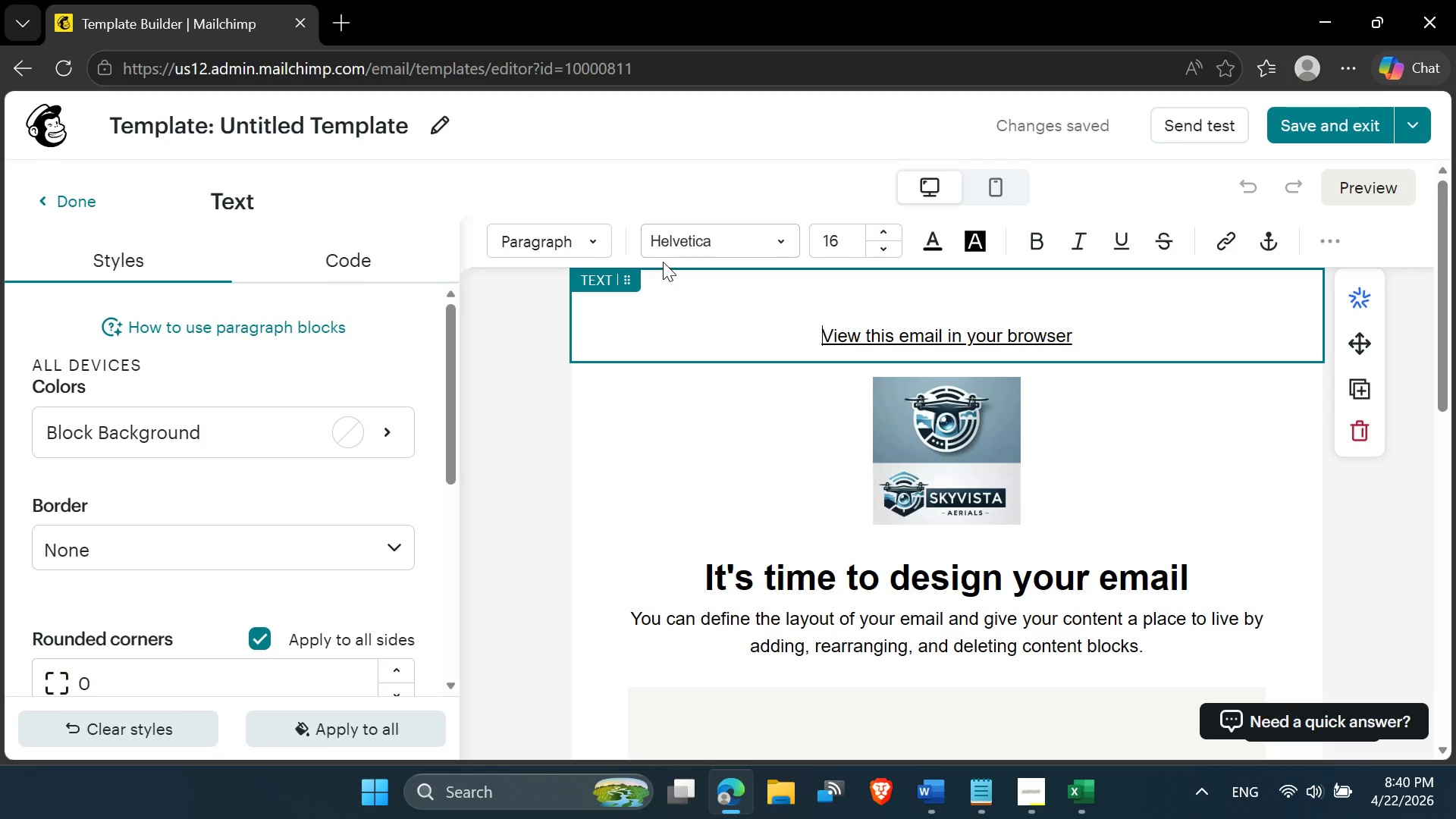 
left_click([1355, 419])
 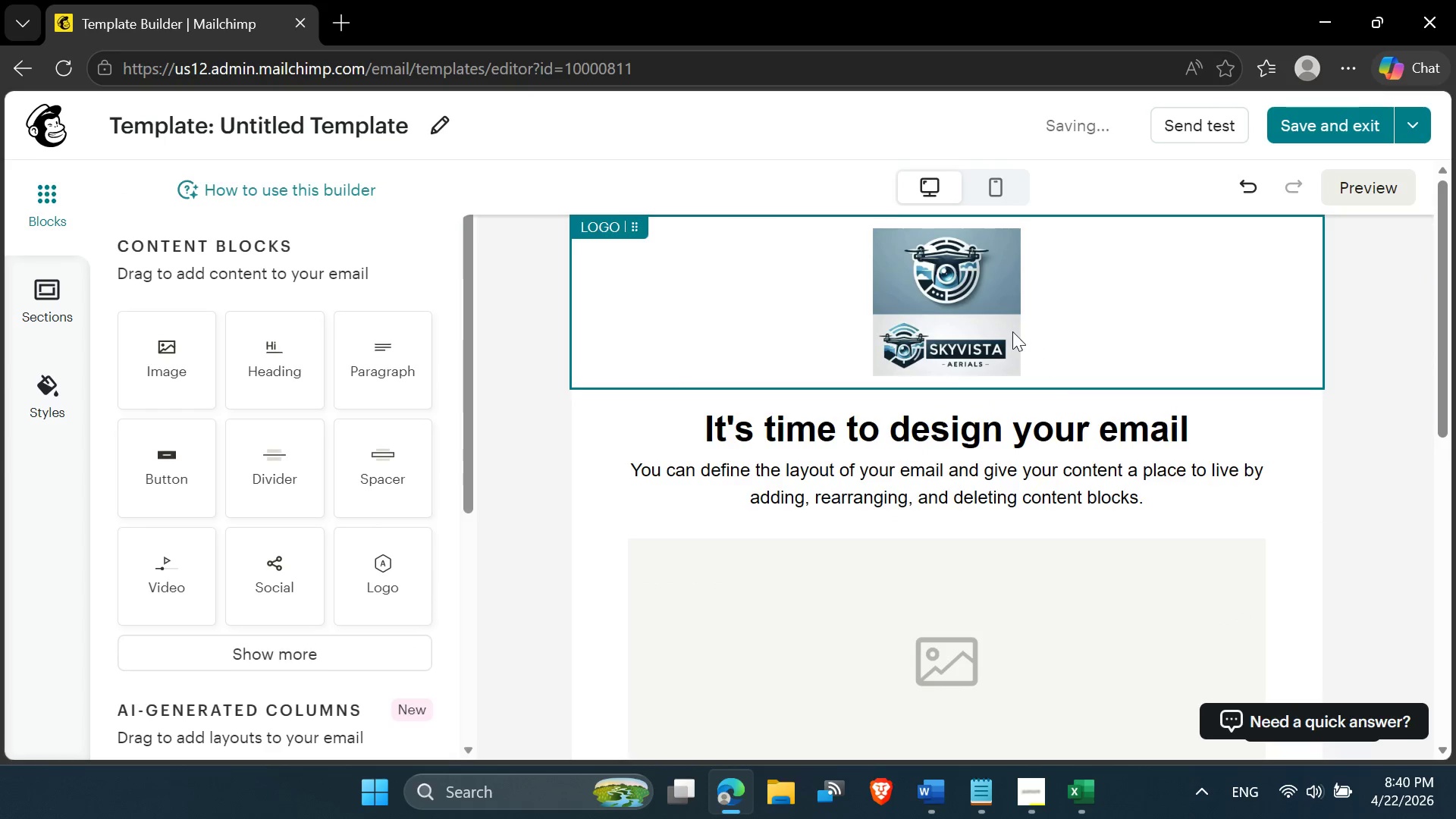 
left_click([1006, 316])
 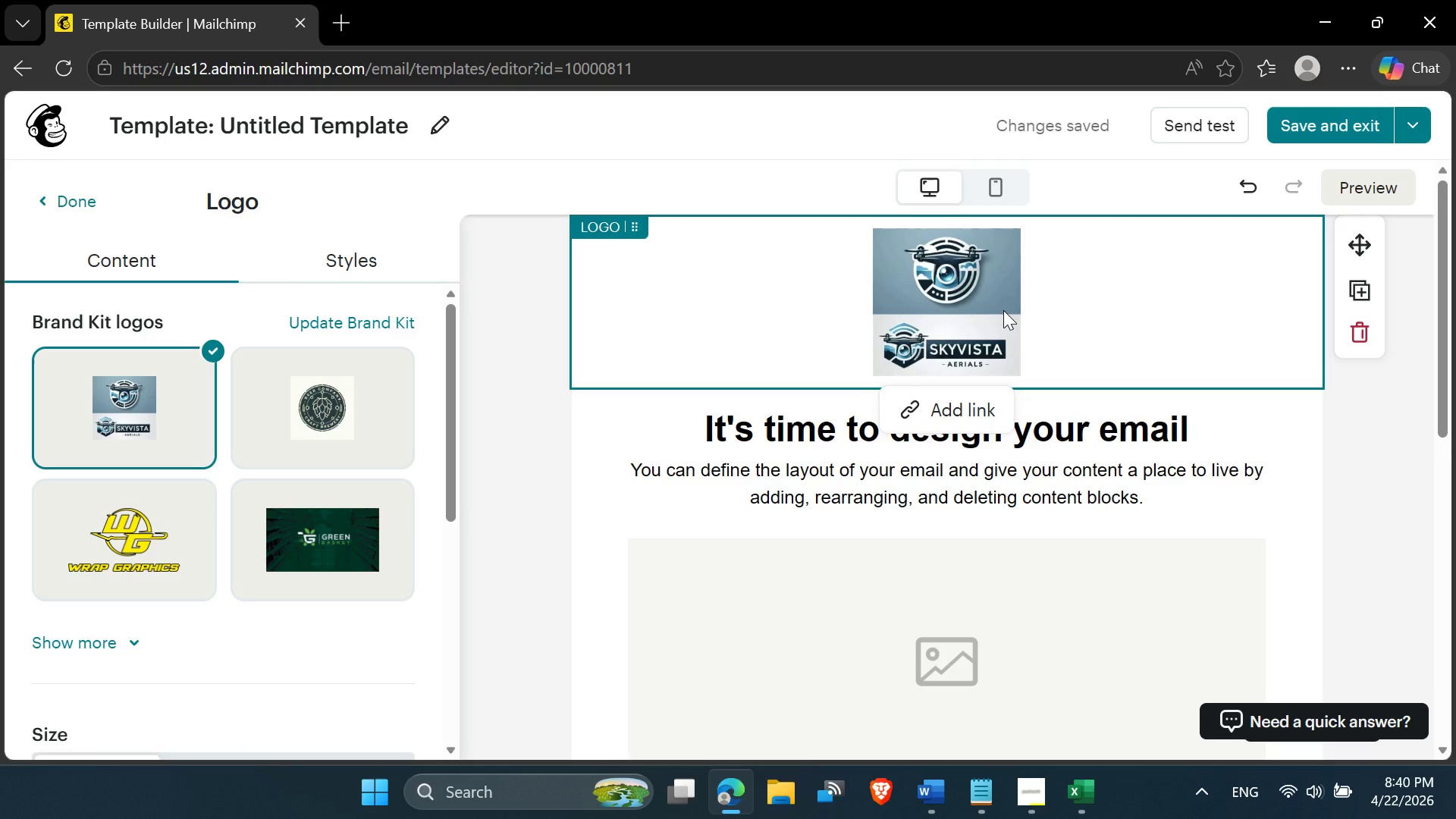 
wait(13.3)
 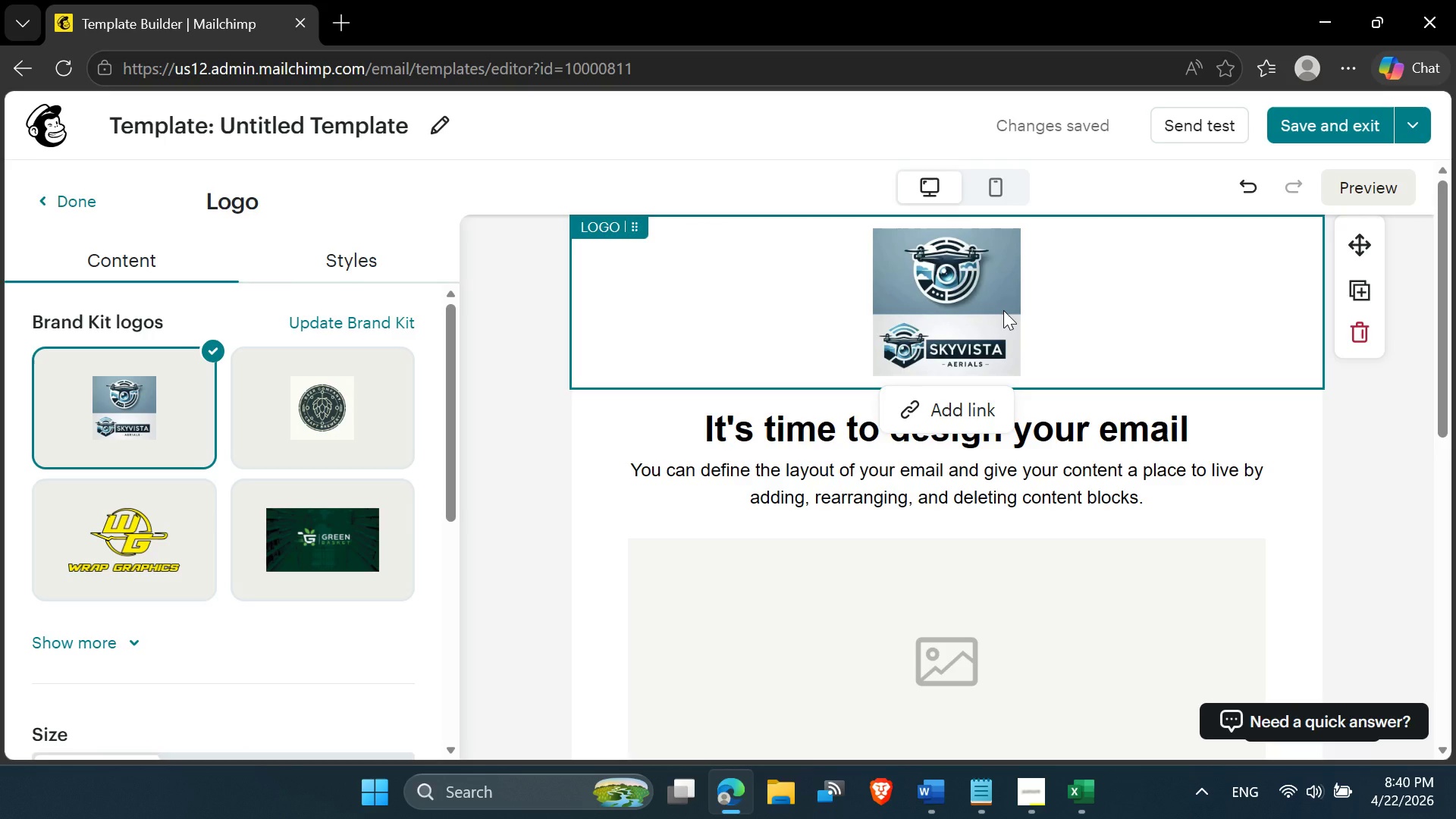 
scroll: coordinate [328, 444], scroll_direction: down, amount: 2.0
 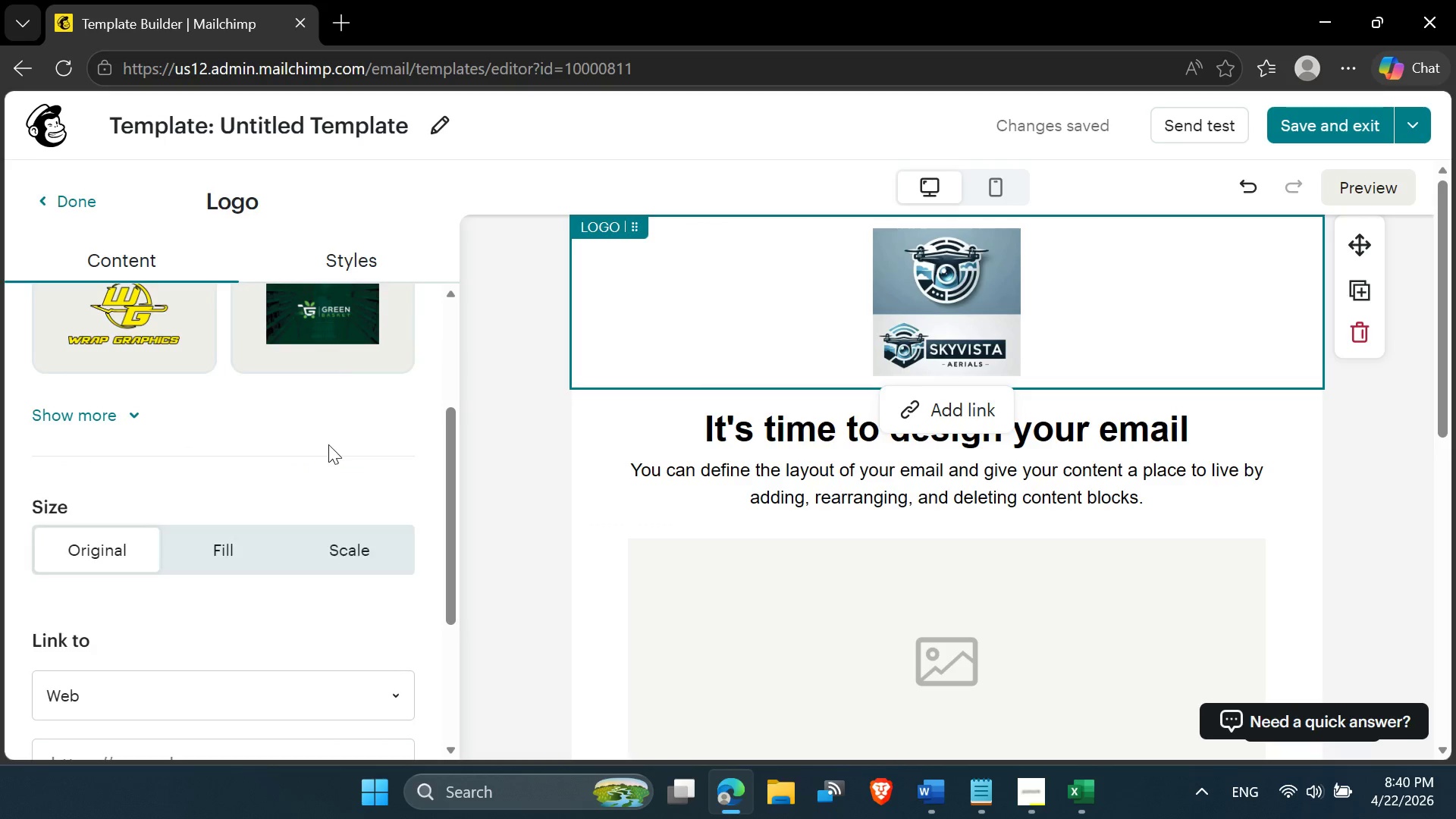 
scroll: coordinate [328, 444], scroll_direction: up, amount: 1.0
 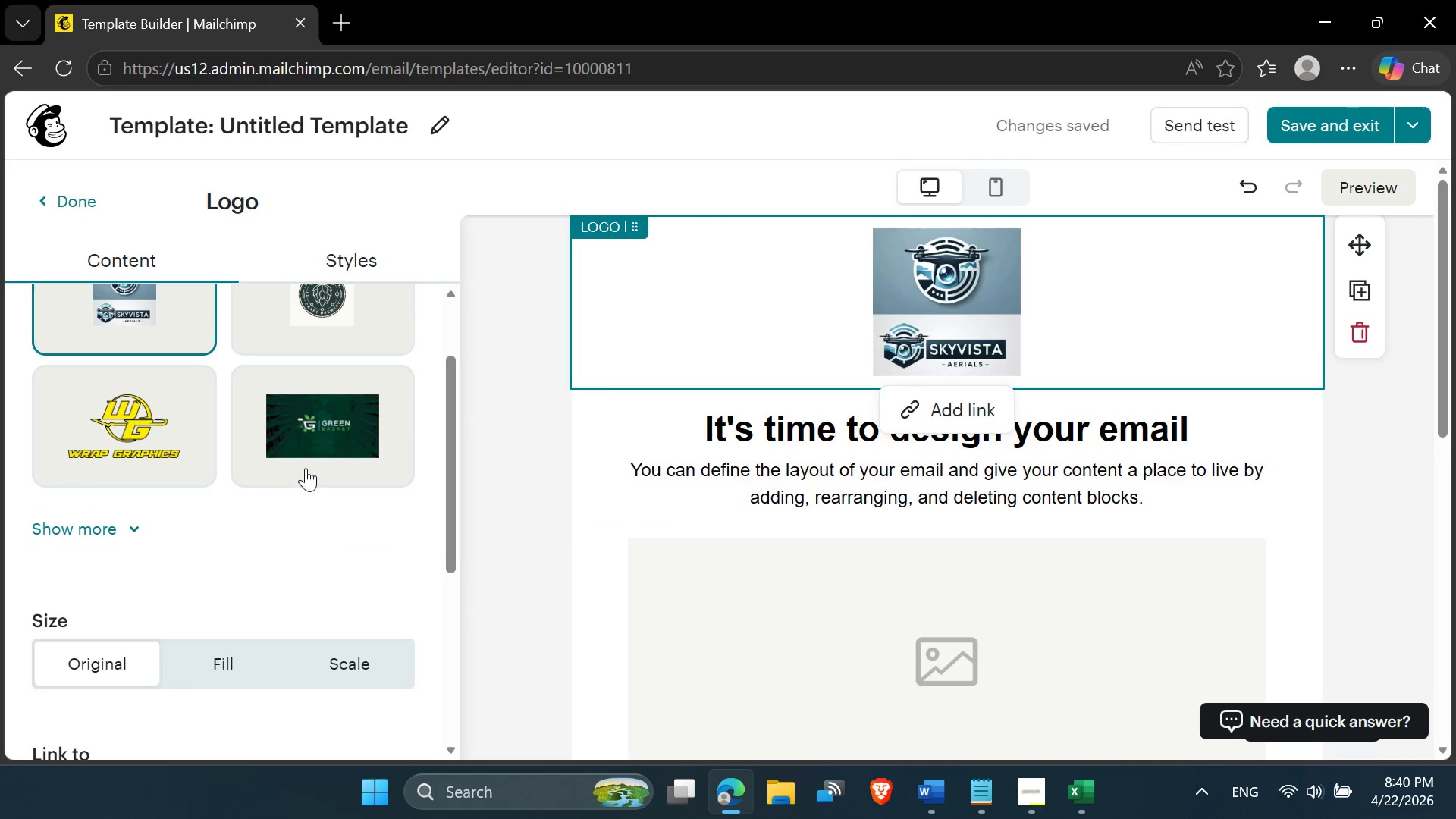 
left_click([134, 529])
 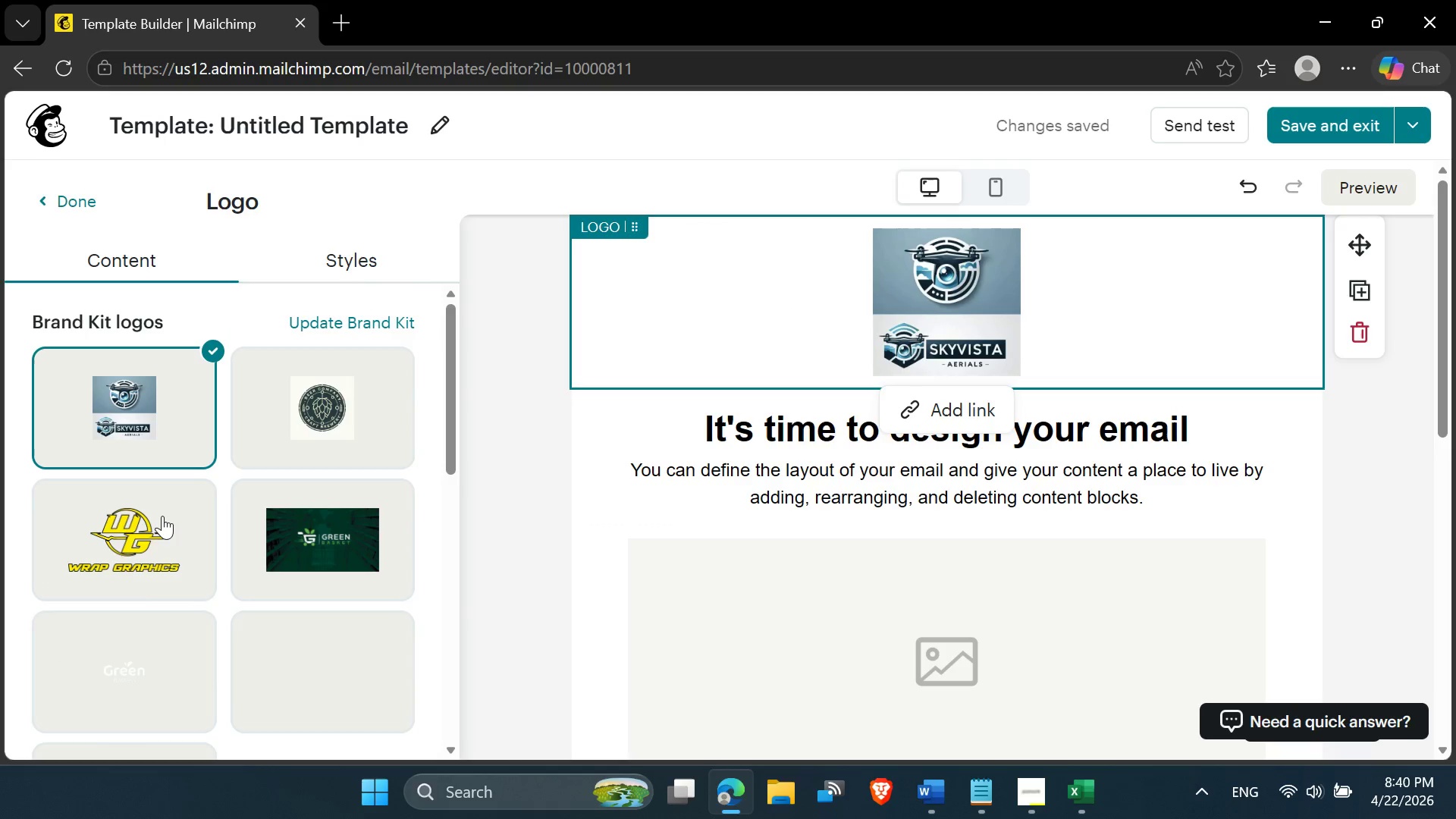 
scroll: coordinate [162, 515], scroll_direction: none, amount: 0.0
 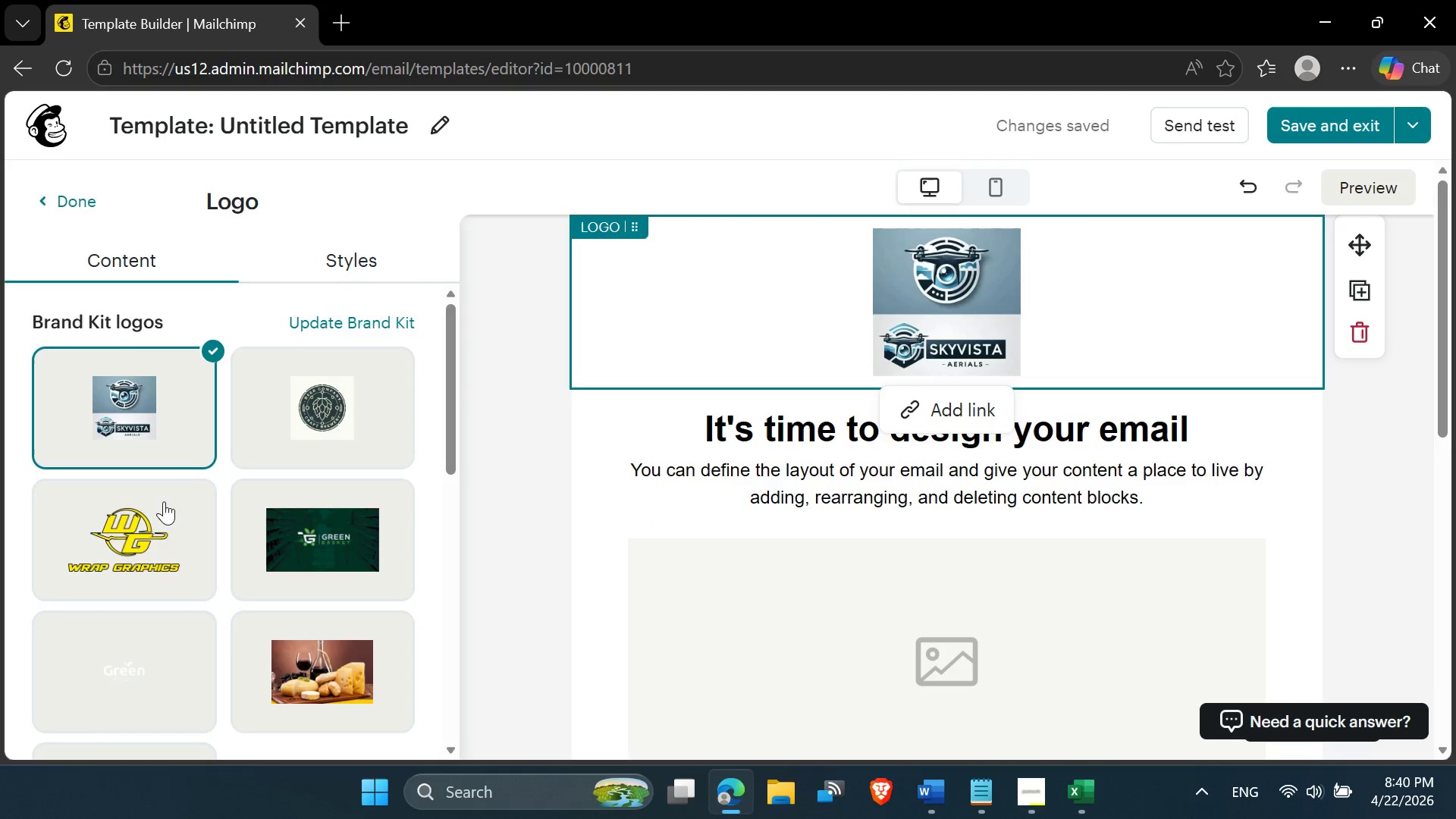 
scroll: coordinate [164, 501], scroll_direction: down, amount: 2.0
 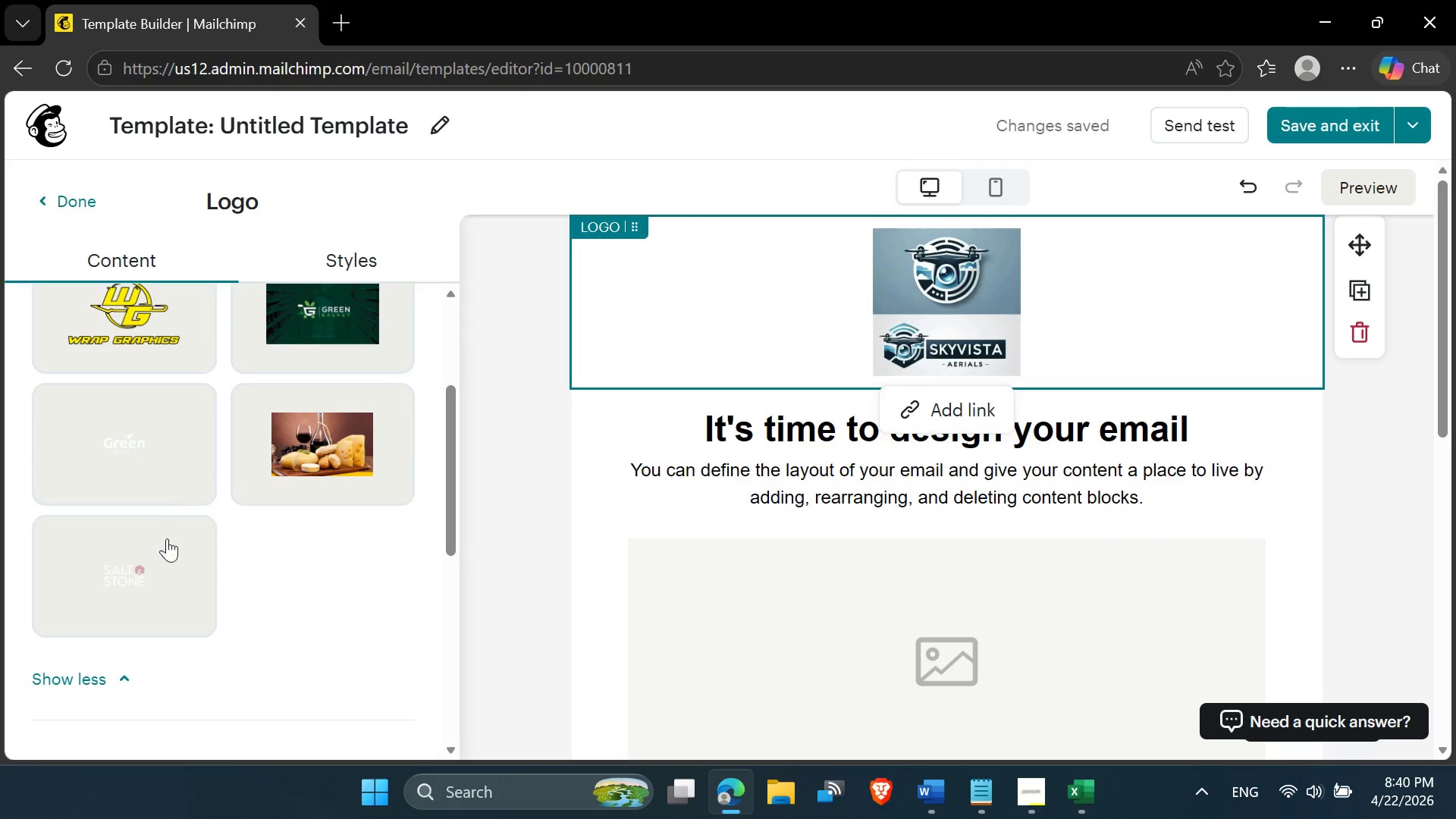 
left_click([167, 568])
 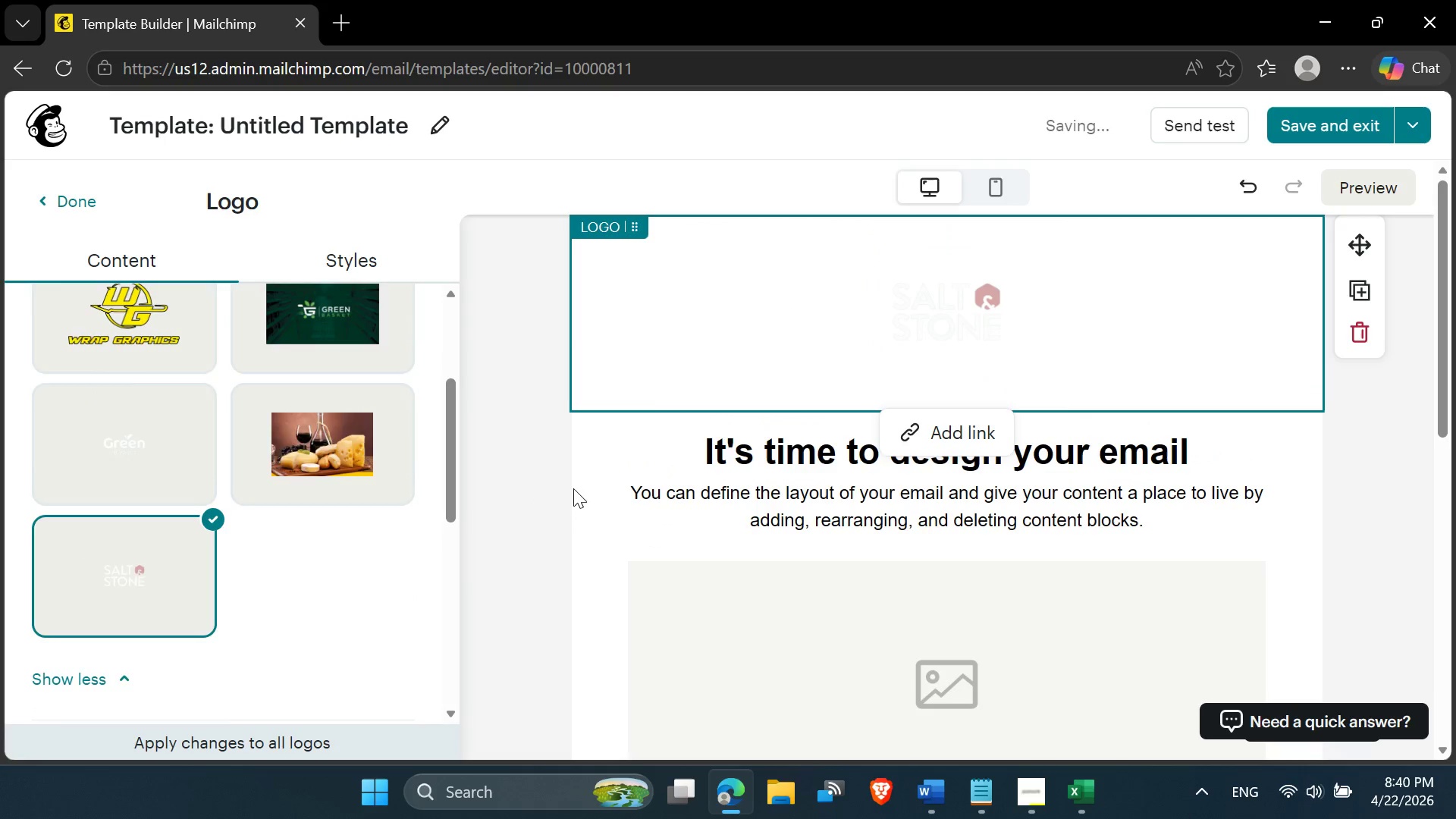 
mouse_move([621, 472])
 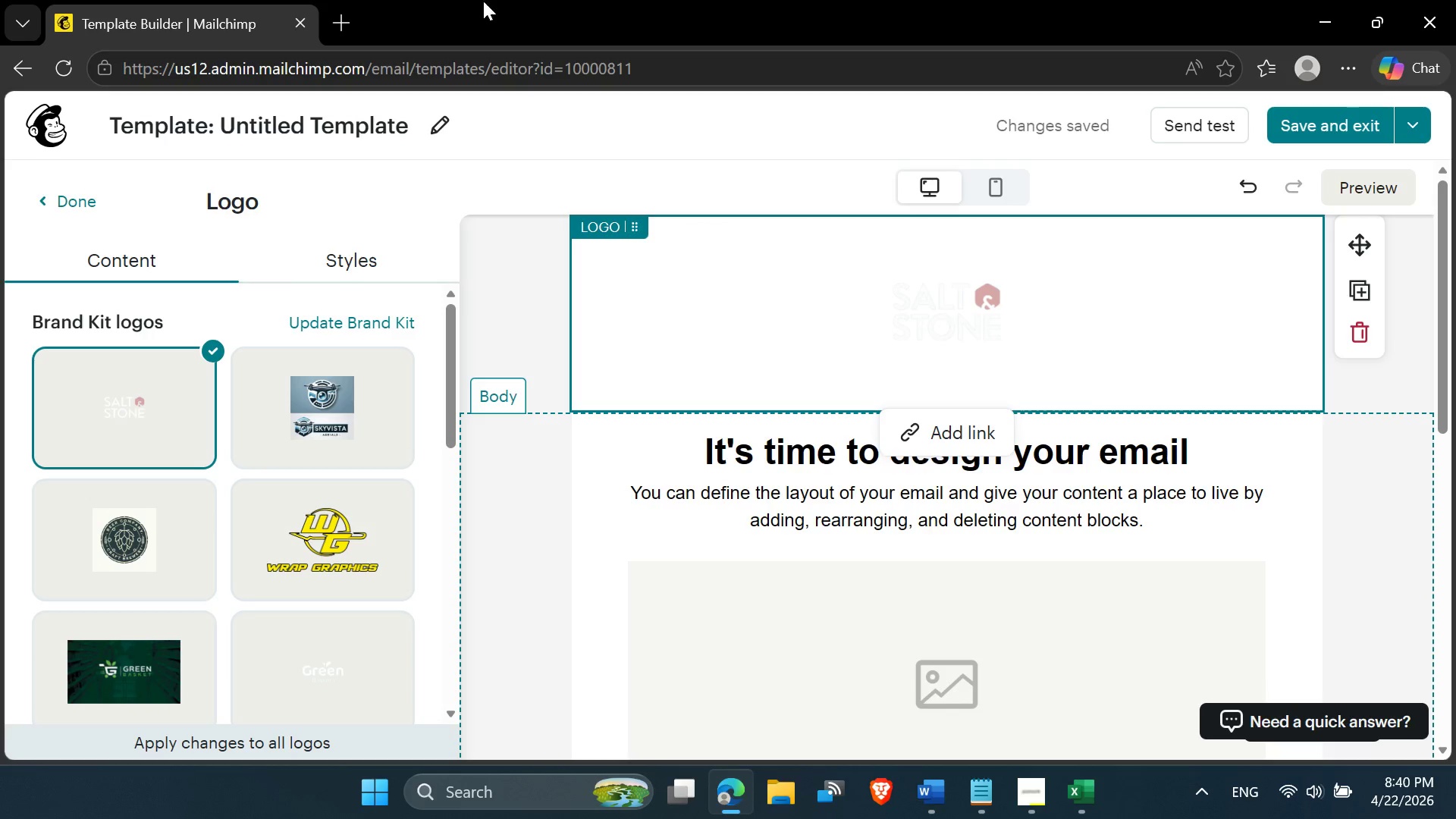 
left_click([359, 15])
 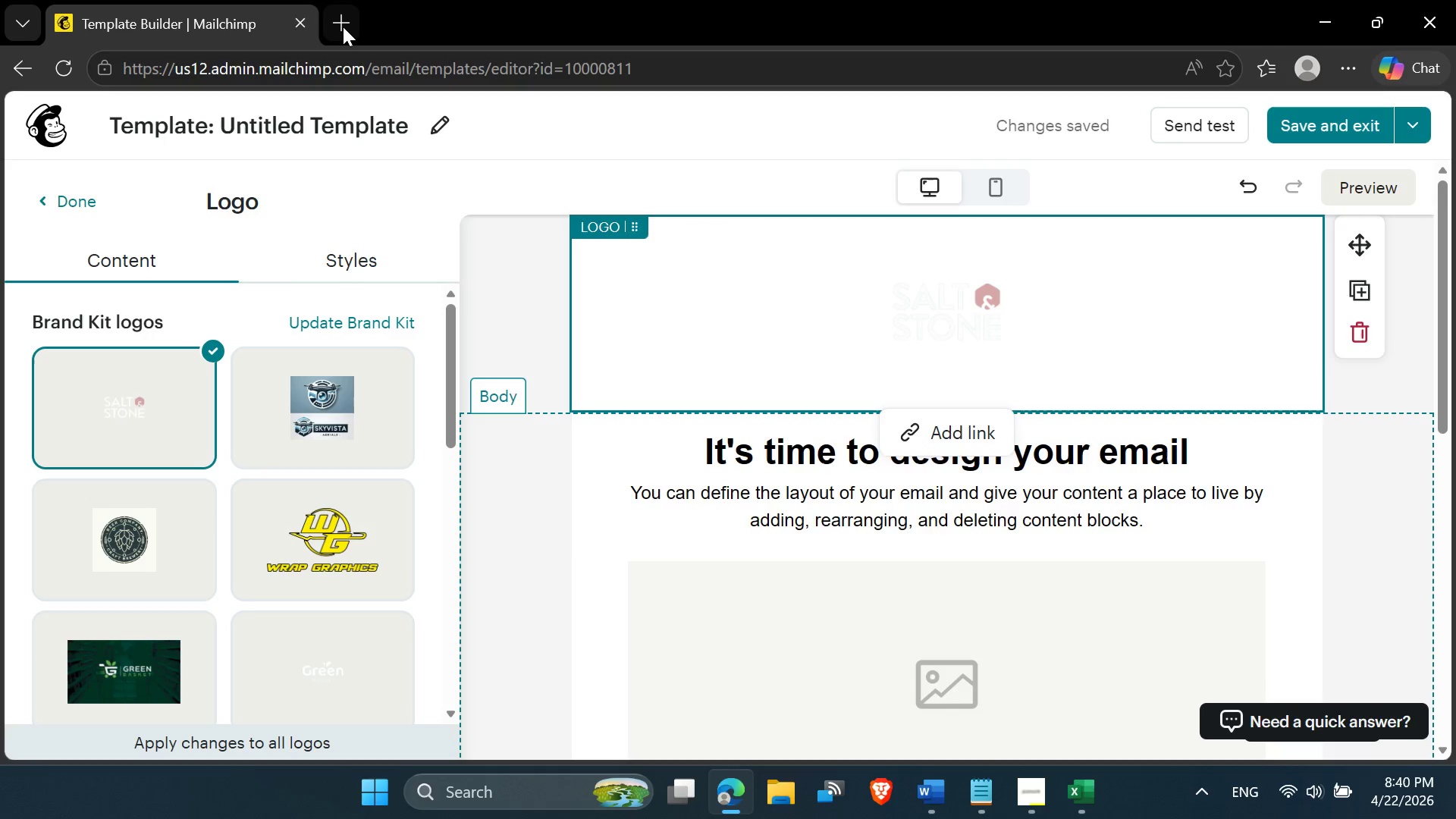 
left_click([343, 27])
 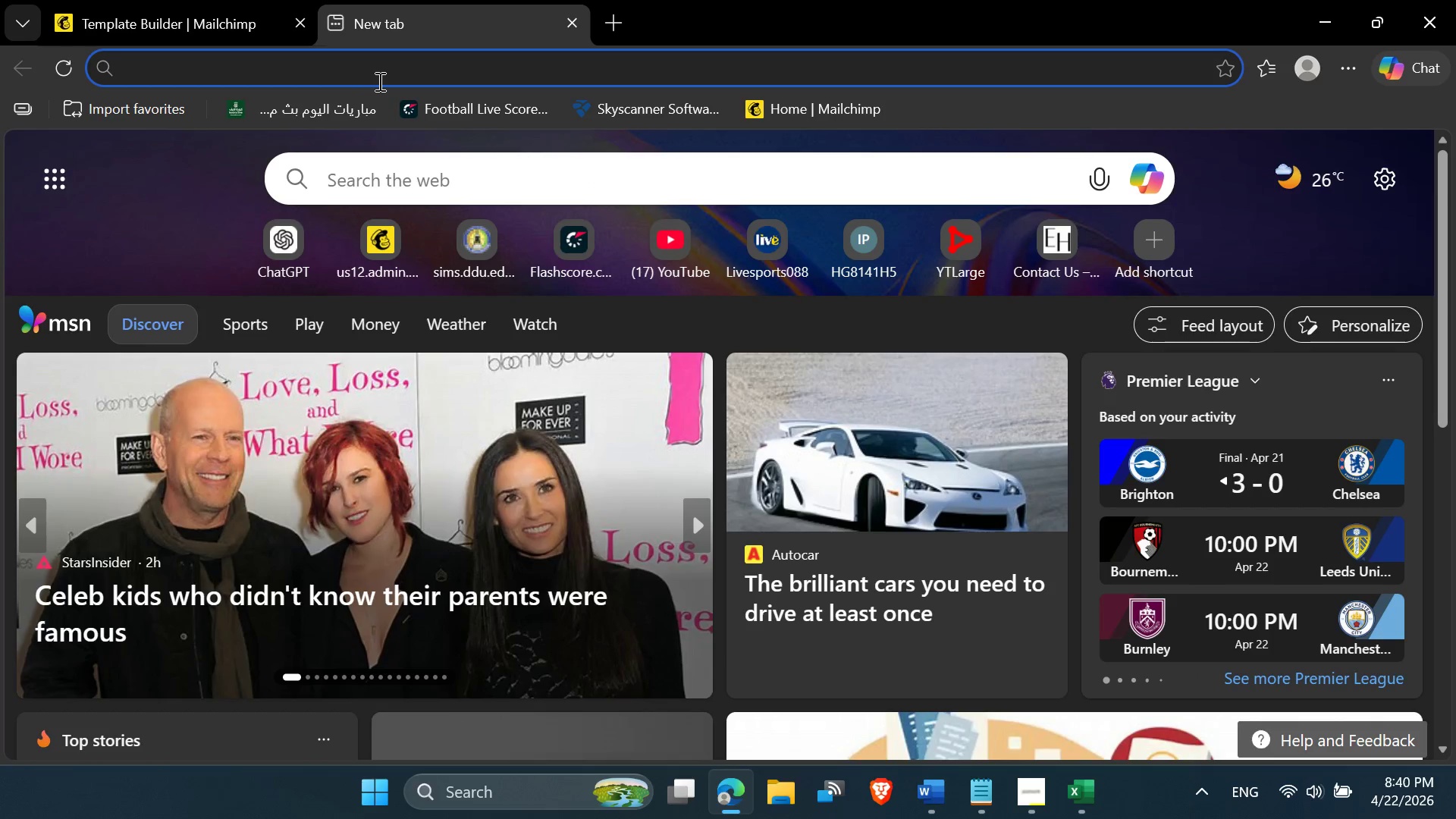 
left_click([378, 79])
 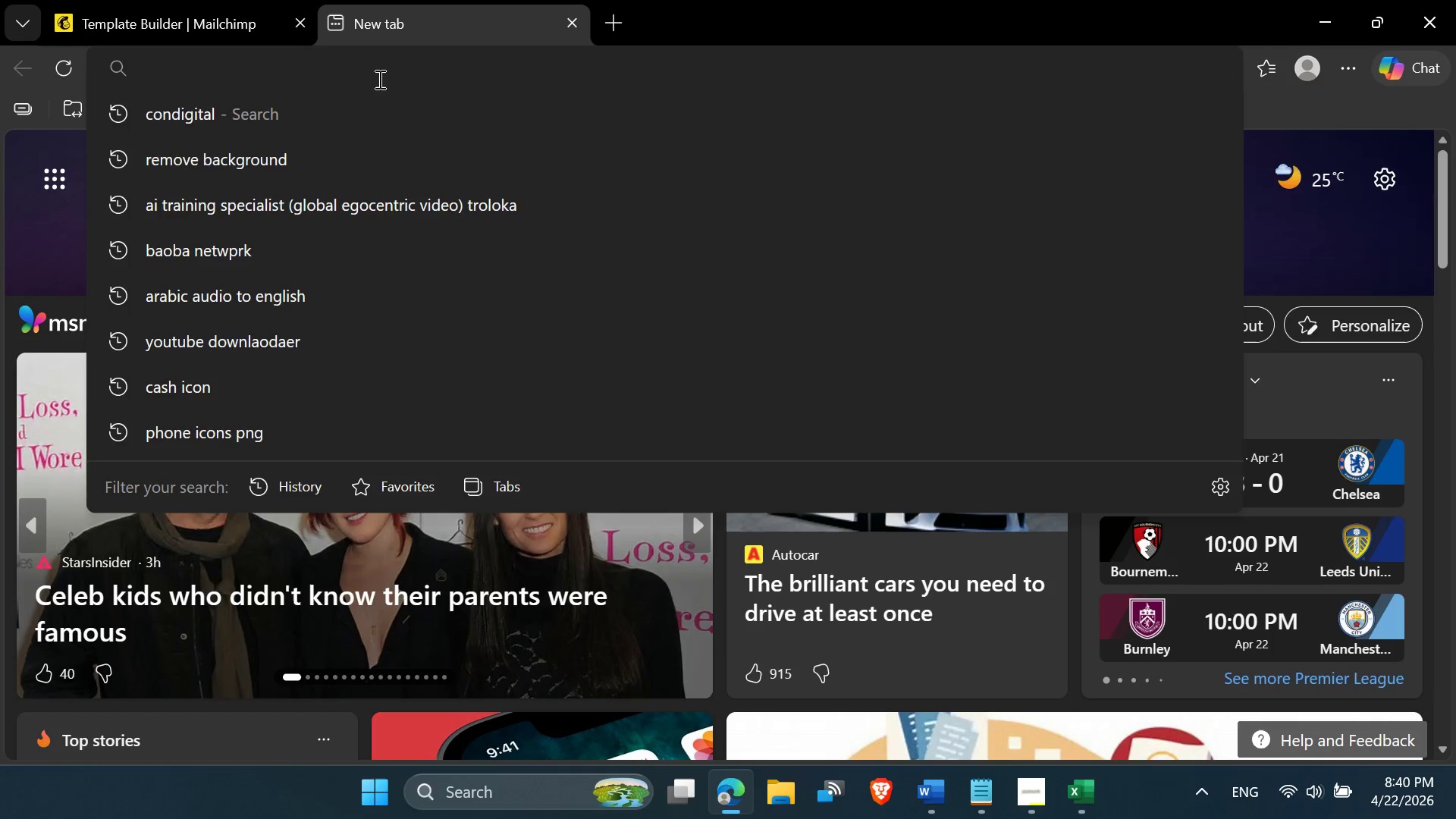 
type(colo)
 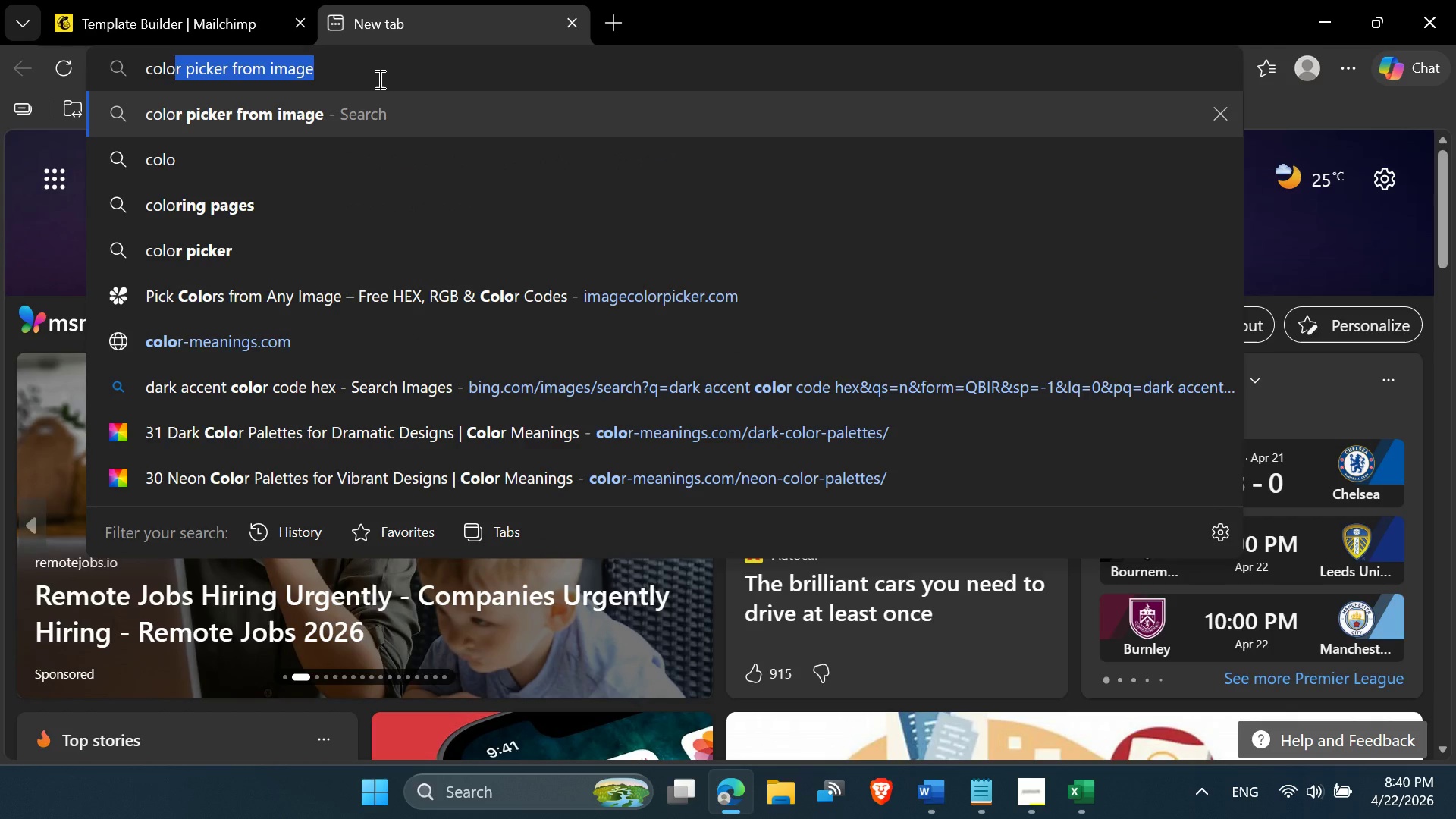 
key(Enter)
 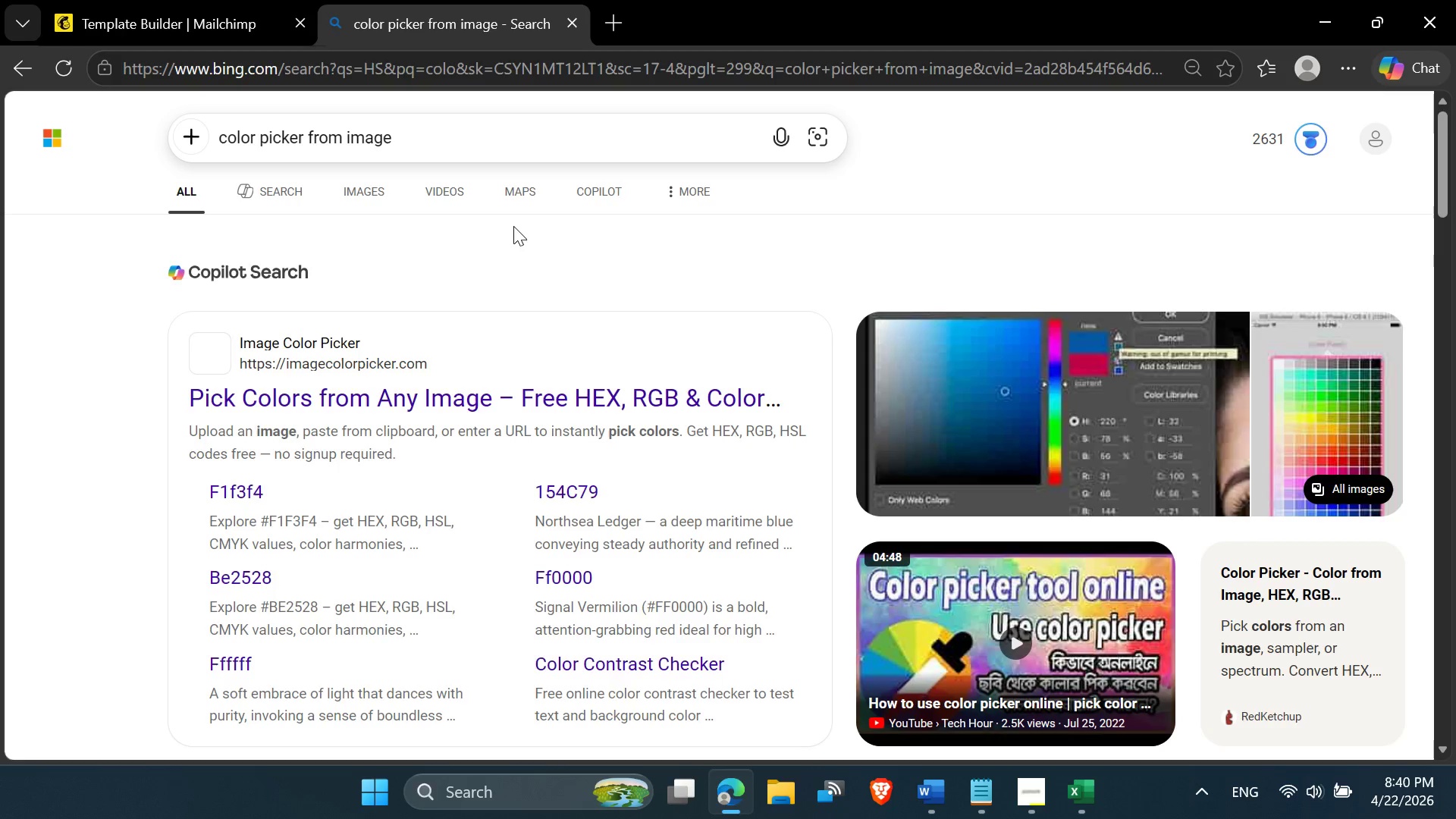 
left_click([424, 405])
 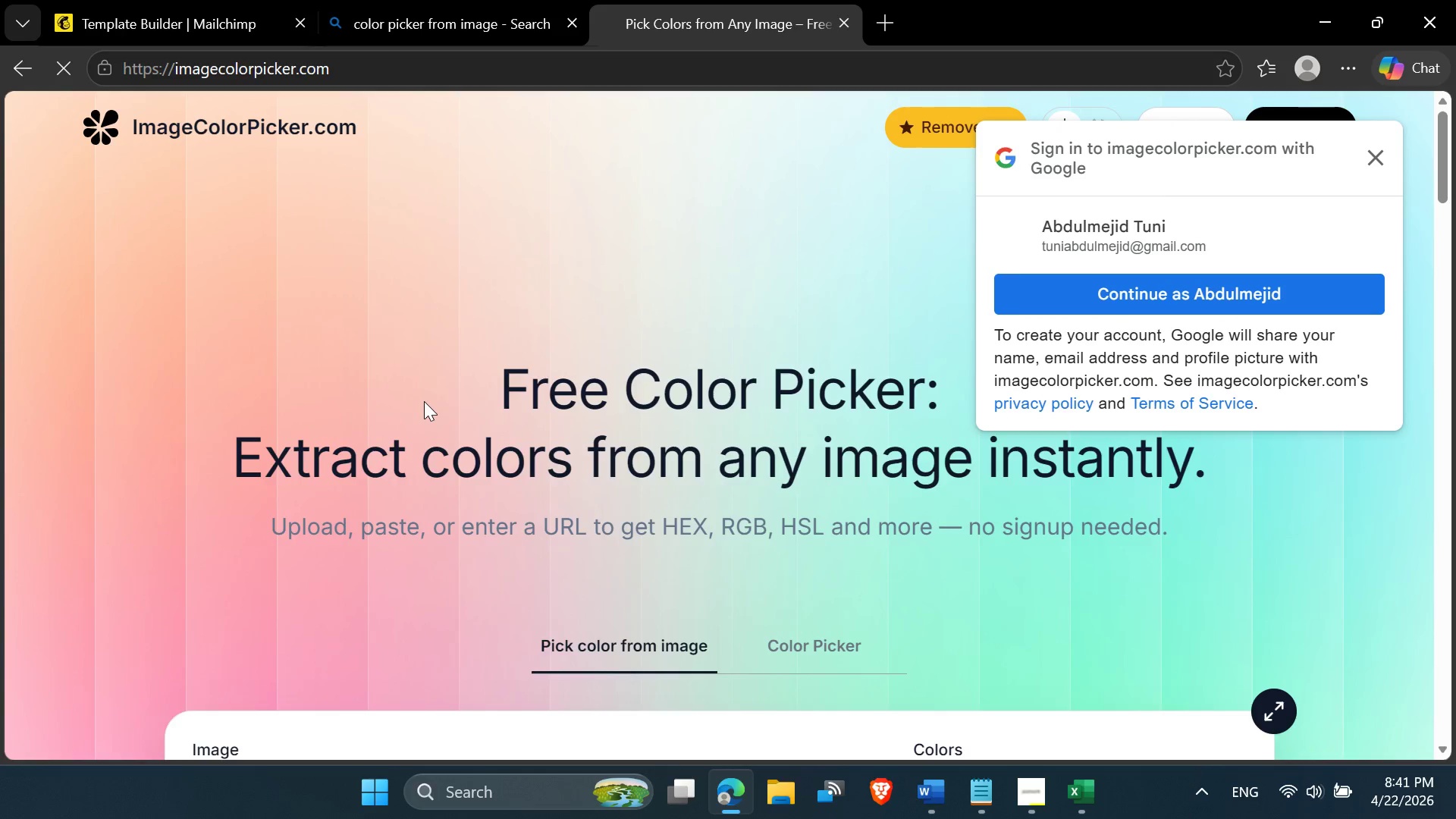 
wait(13.86)
 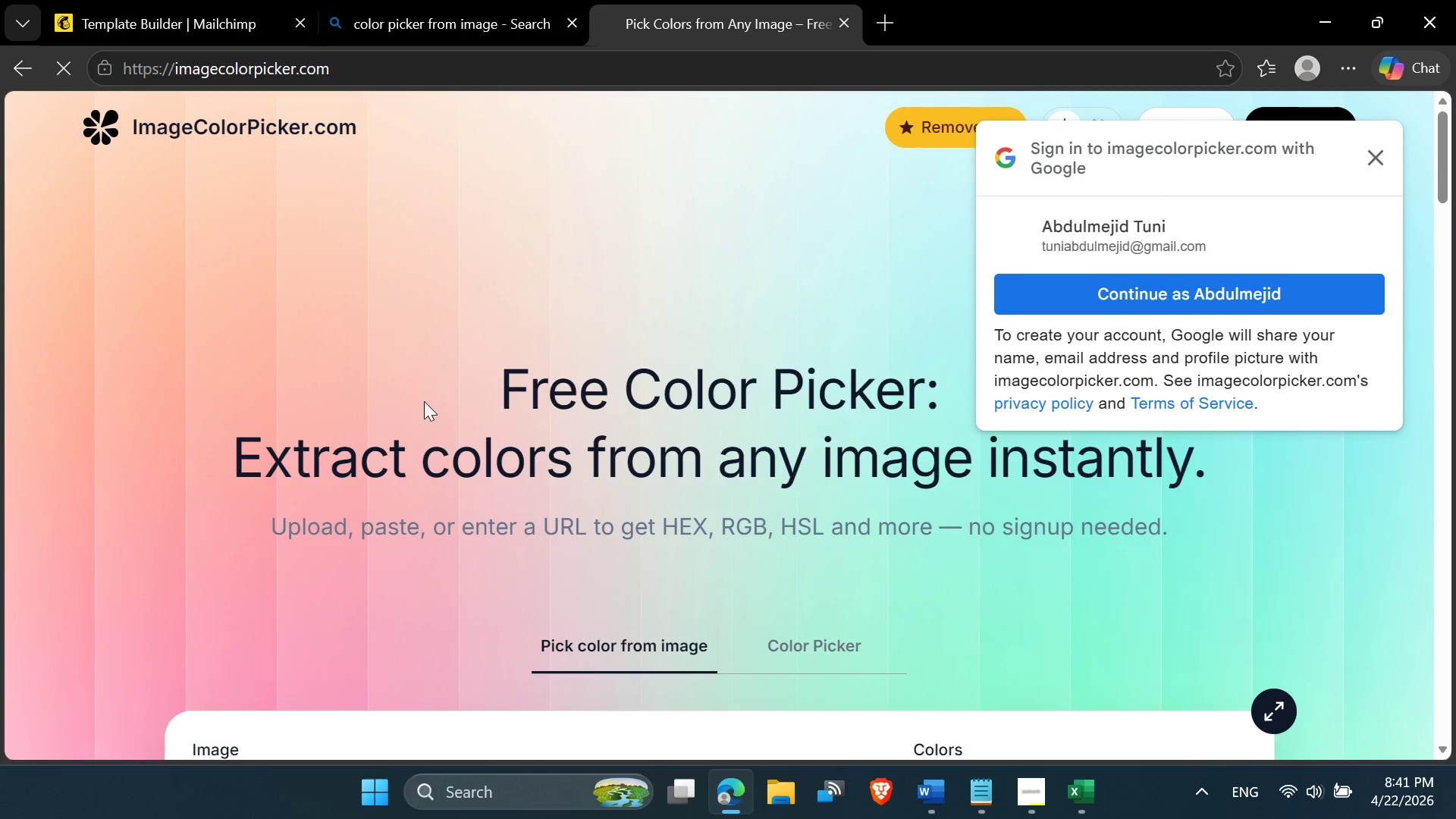 
left_click([1380, 150])
 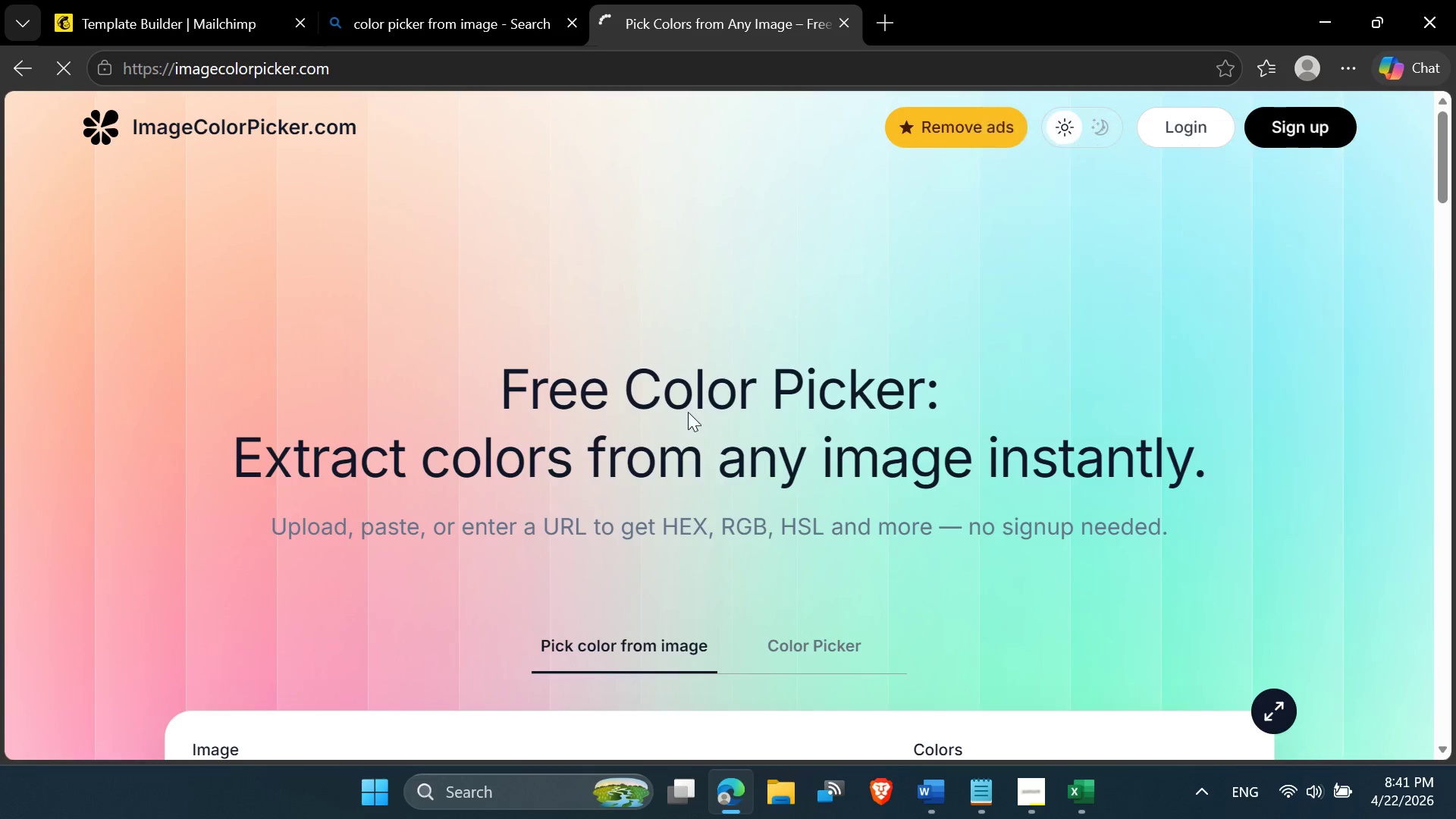 
scroll: coordinate [633, 469], scroll_direction: down, amount: 8.0
 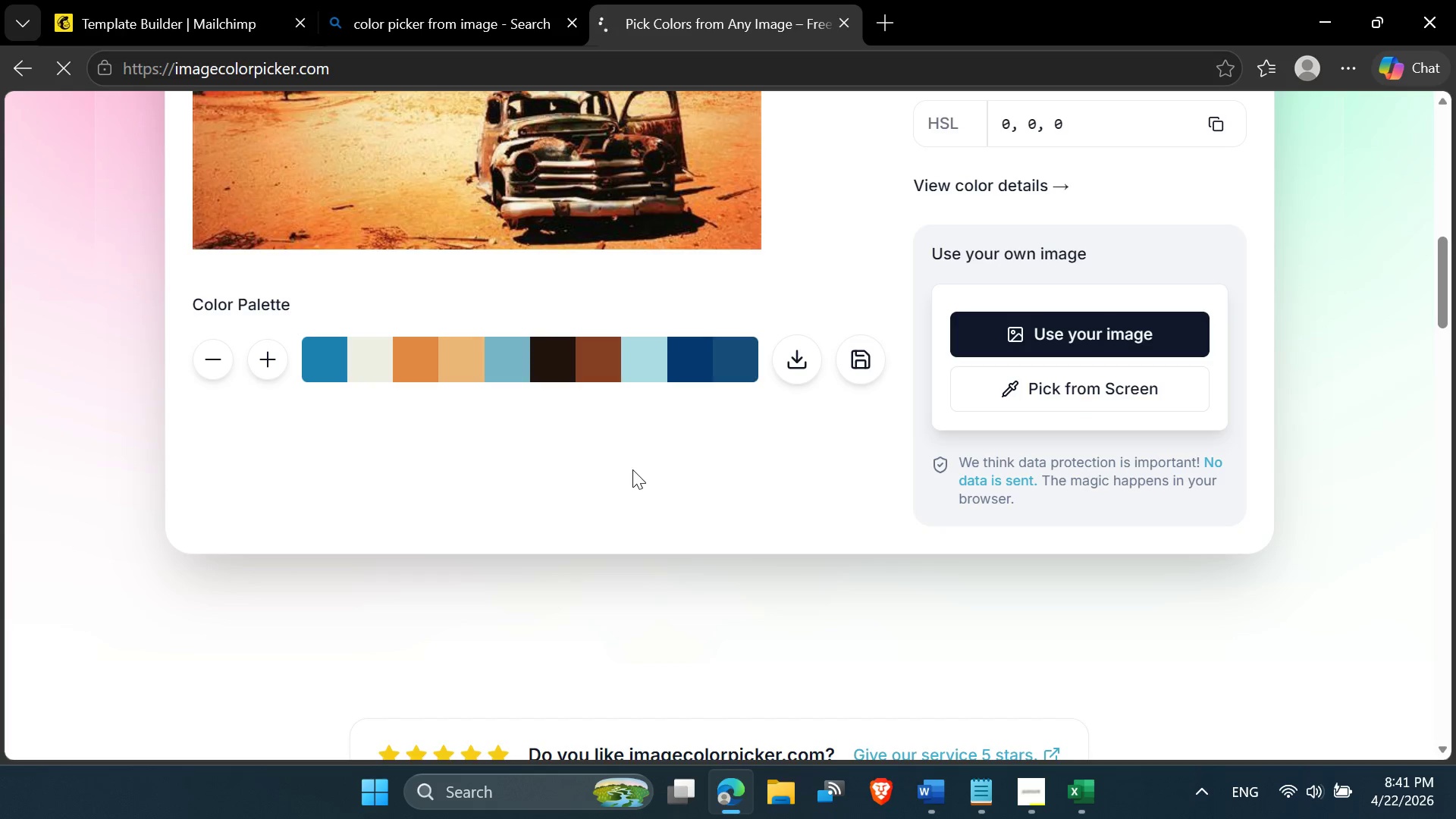 
wait(23.82)
 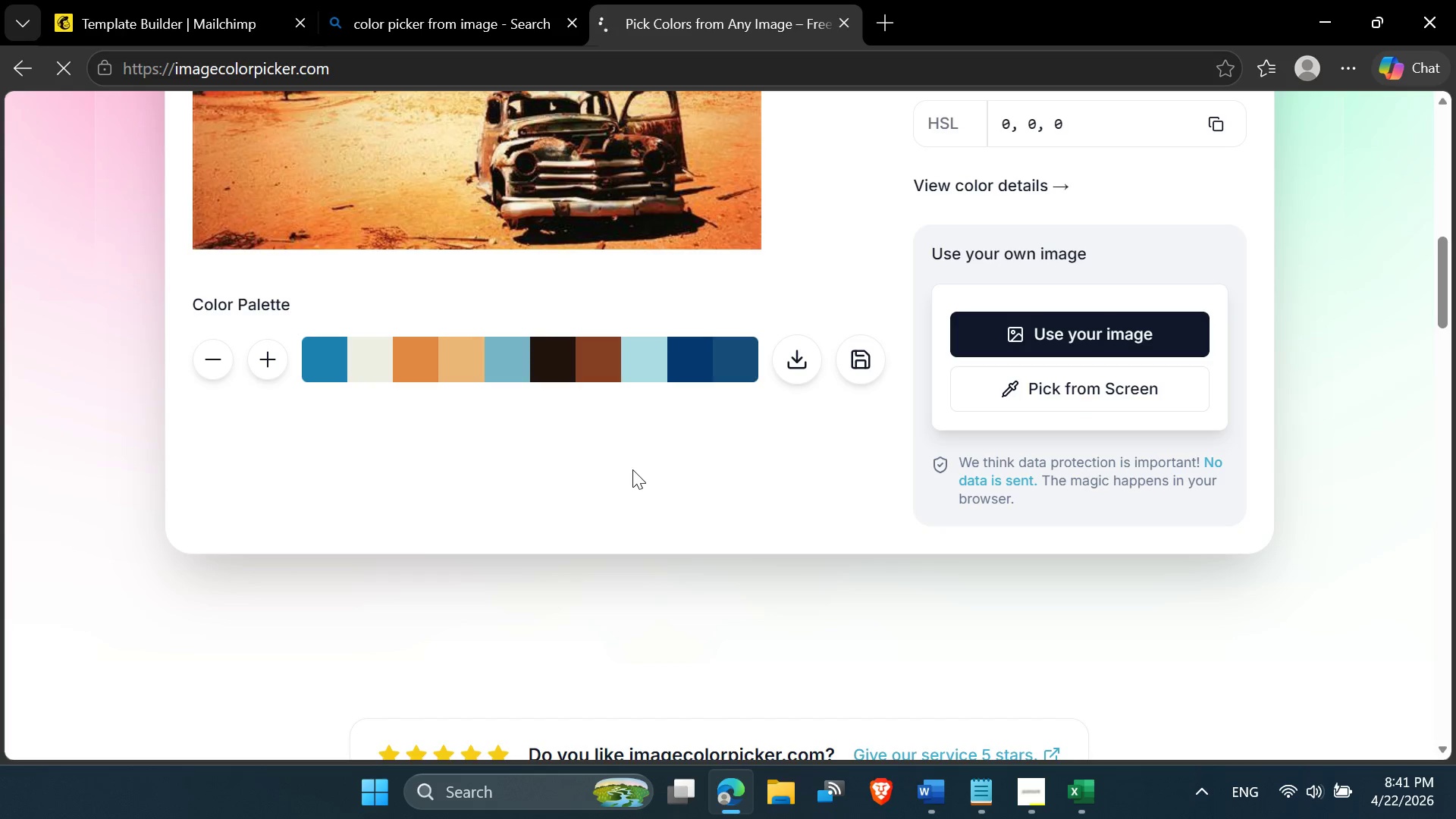 
left_click([1070, 334])
 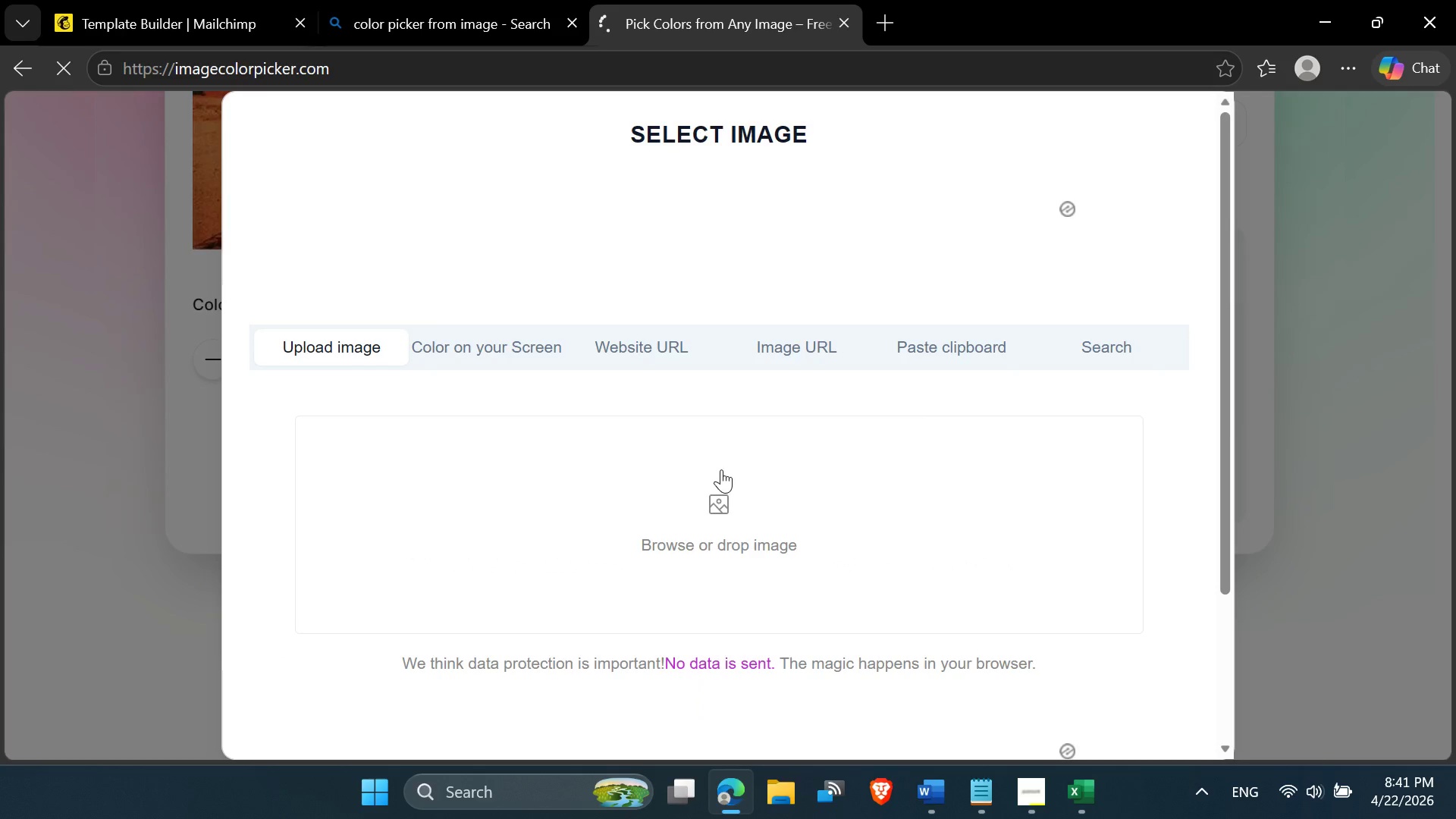 
left_click([704, 497])
 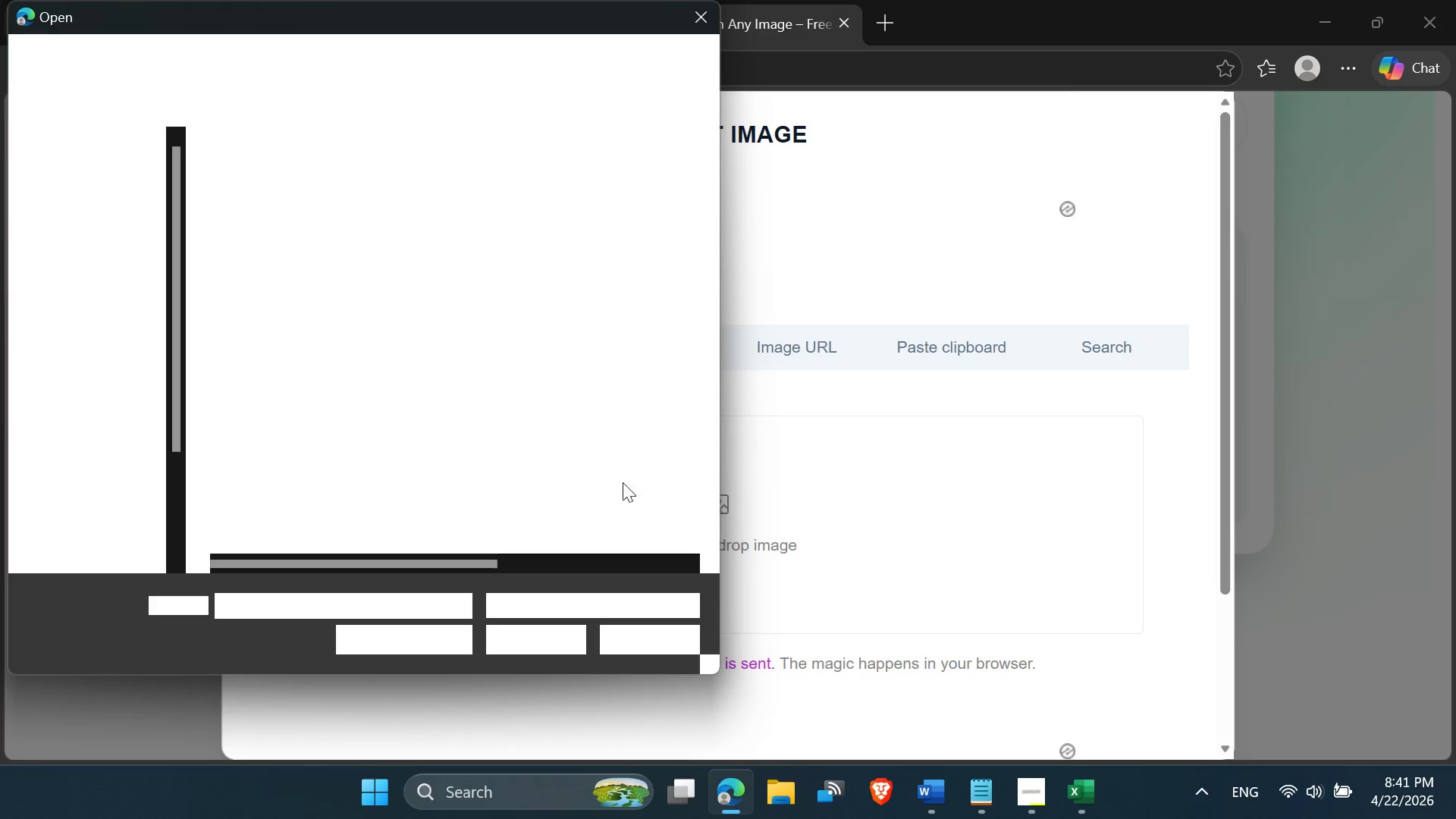 
mouse_move([507, 399])
 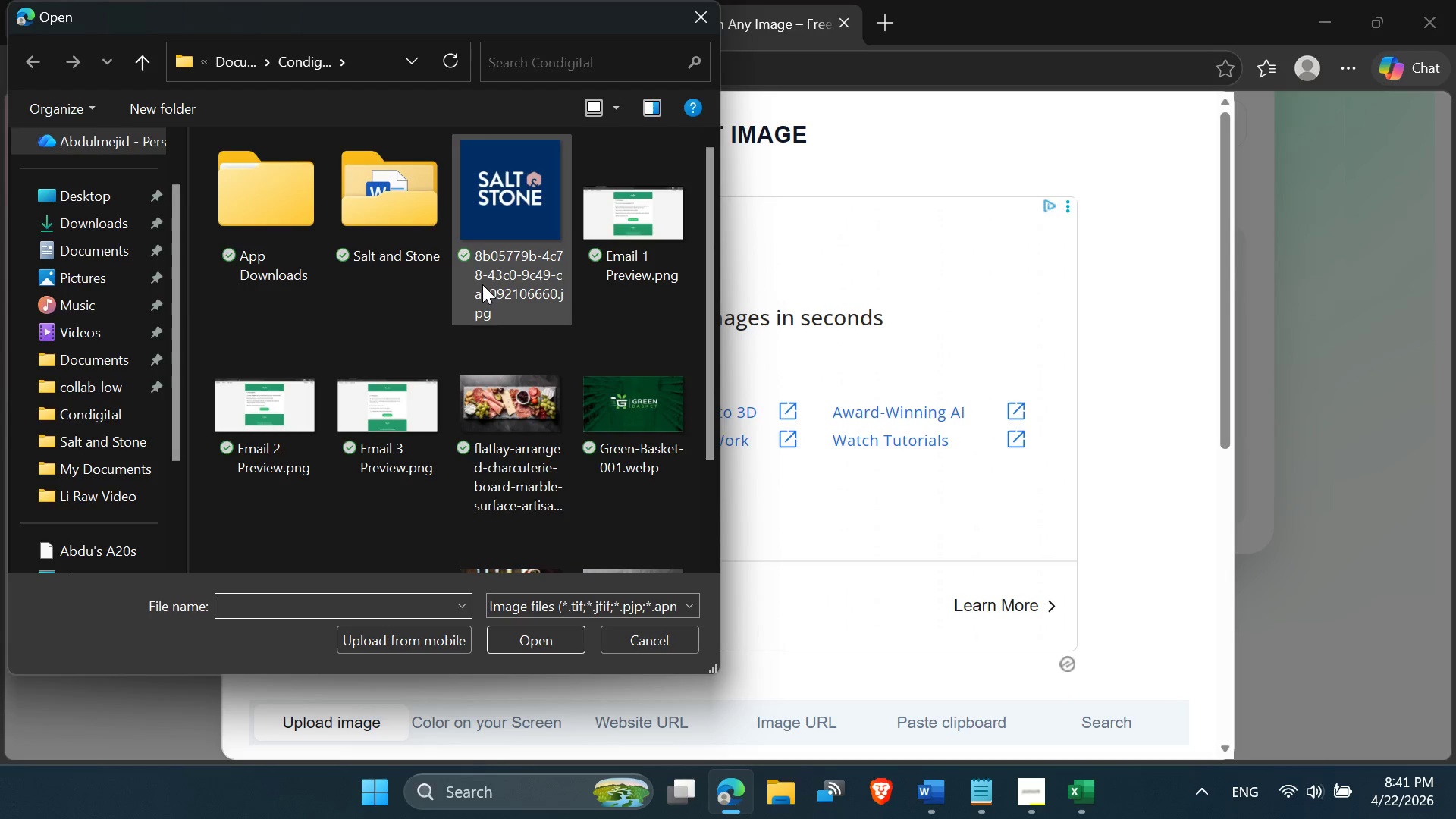 
scroll: coordinate [473, 412], scroll_direction: down, amount: 4.0
 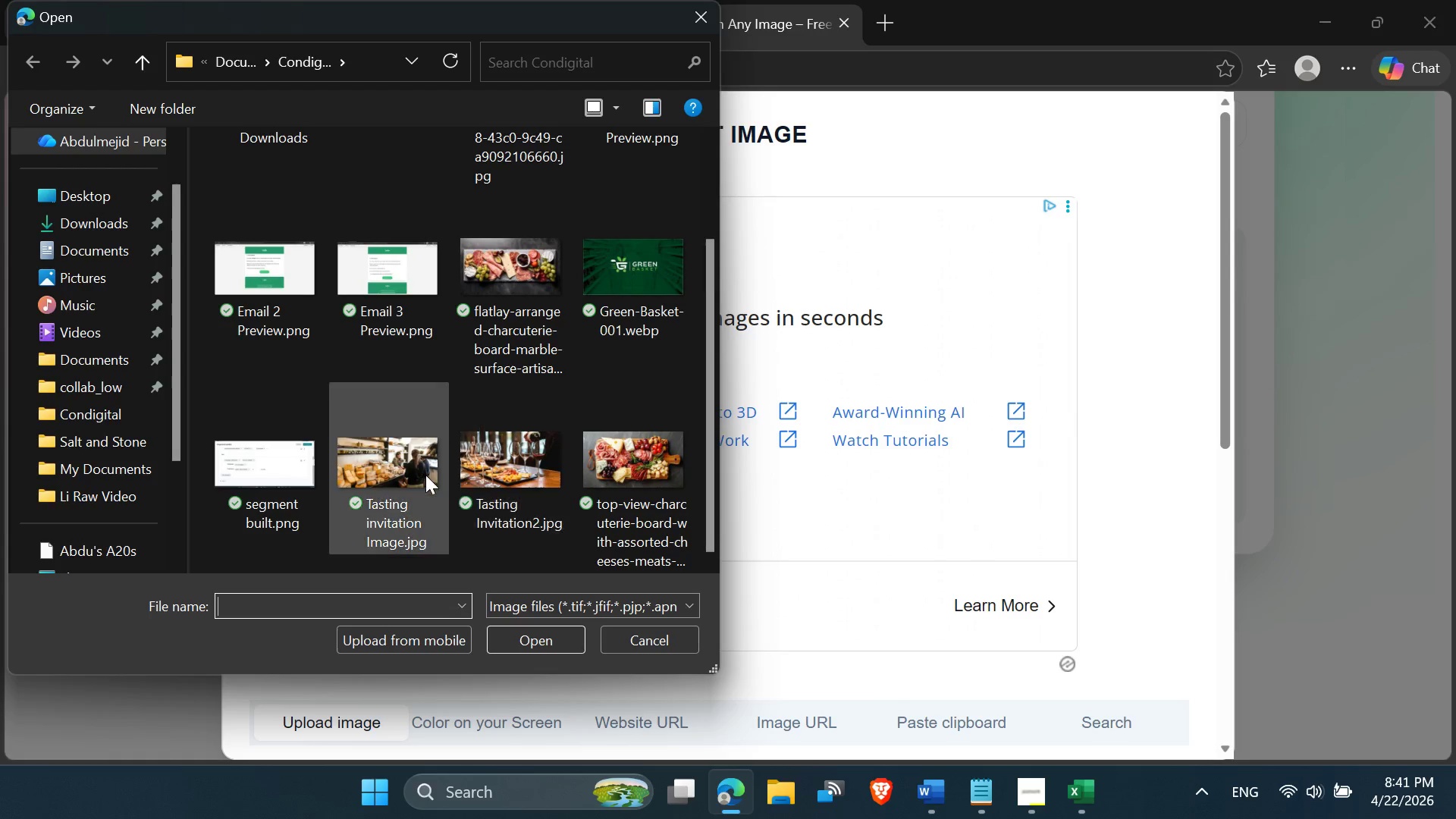 
scroll: coordinate [416, 478], scroll_direction: up, amount: 2.0
 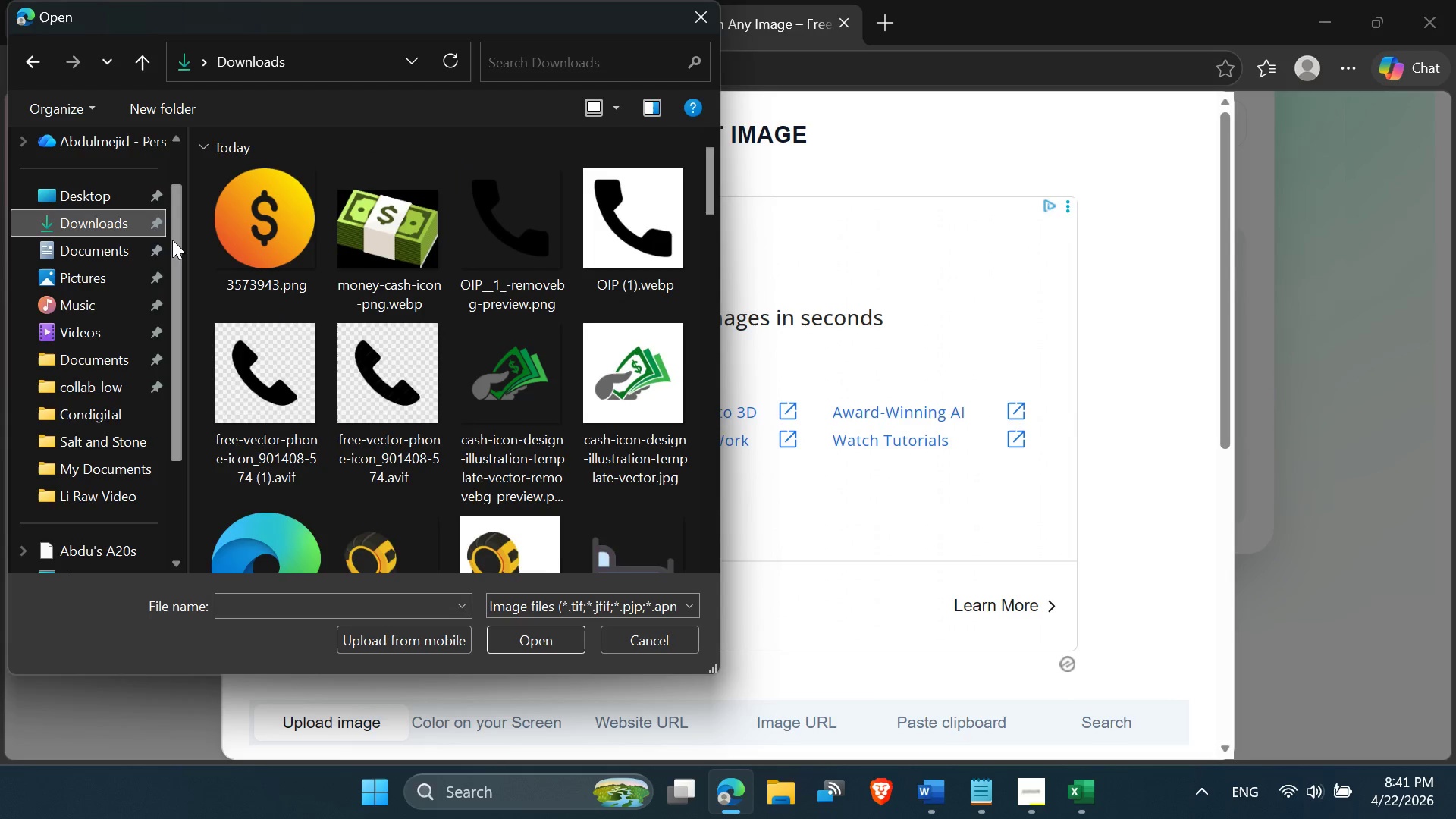 
scroll: coordinate [275, 268], scroll_direction: down, amount: 7.0
 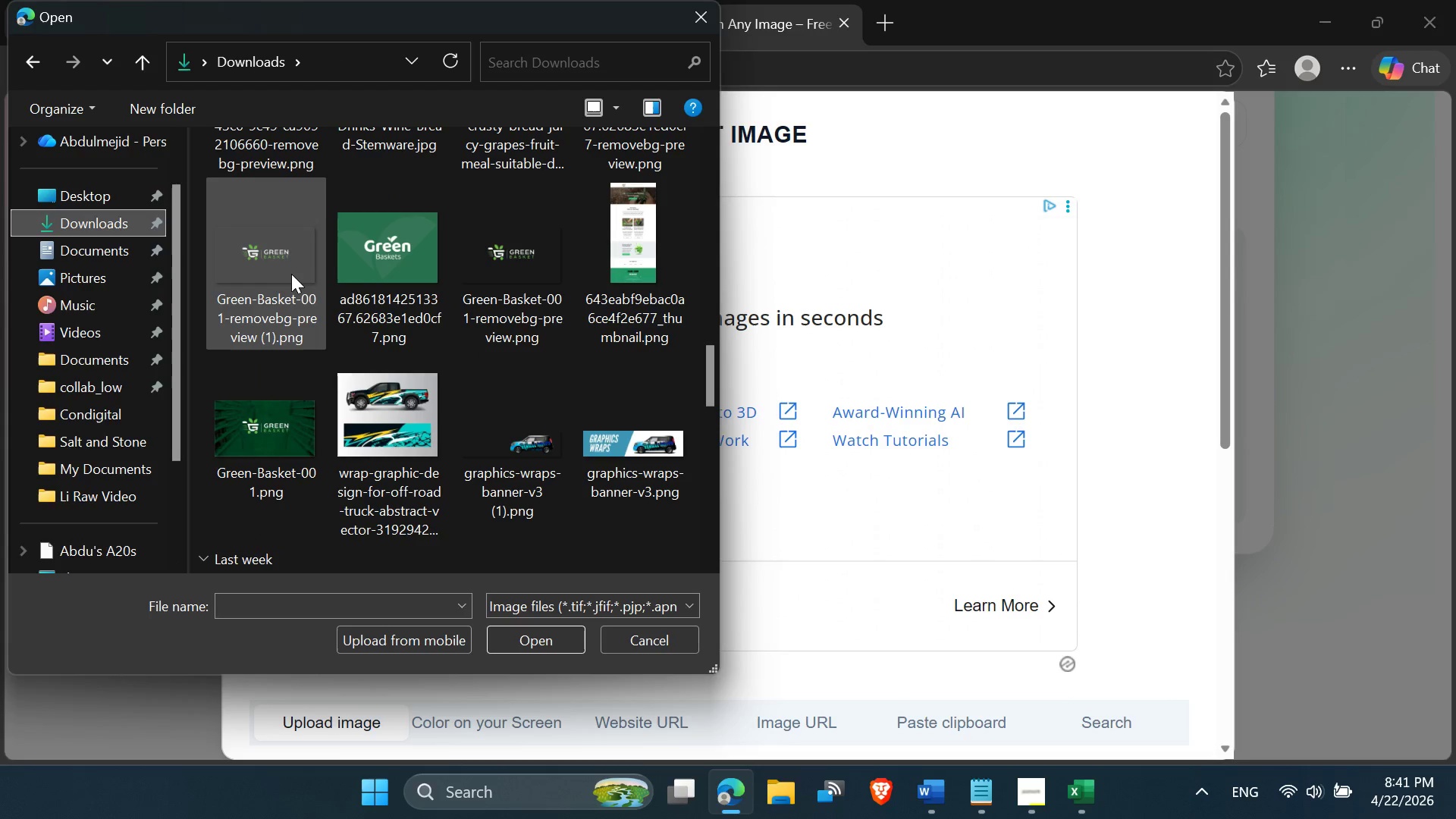 
scroll: coordinate [501, 278], scroll_direction: up, amount: 2.0
 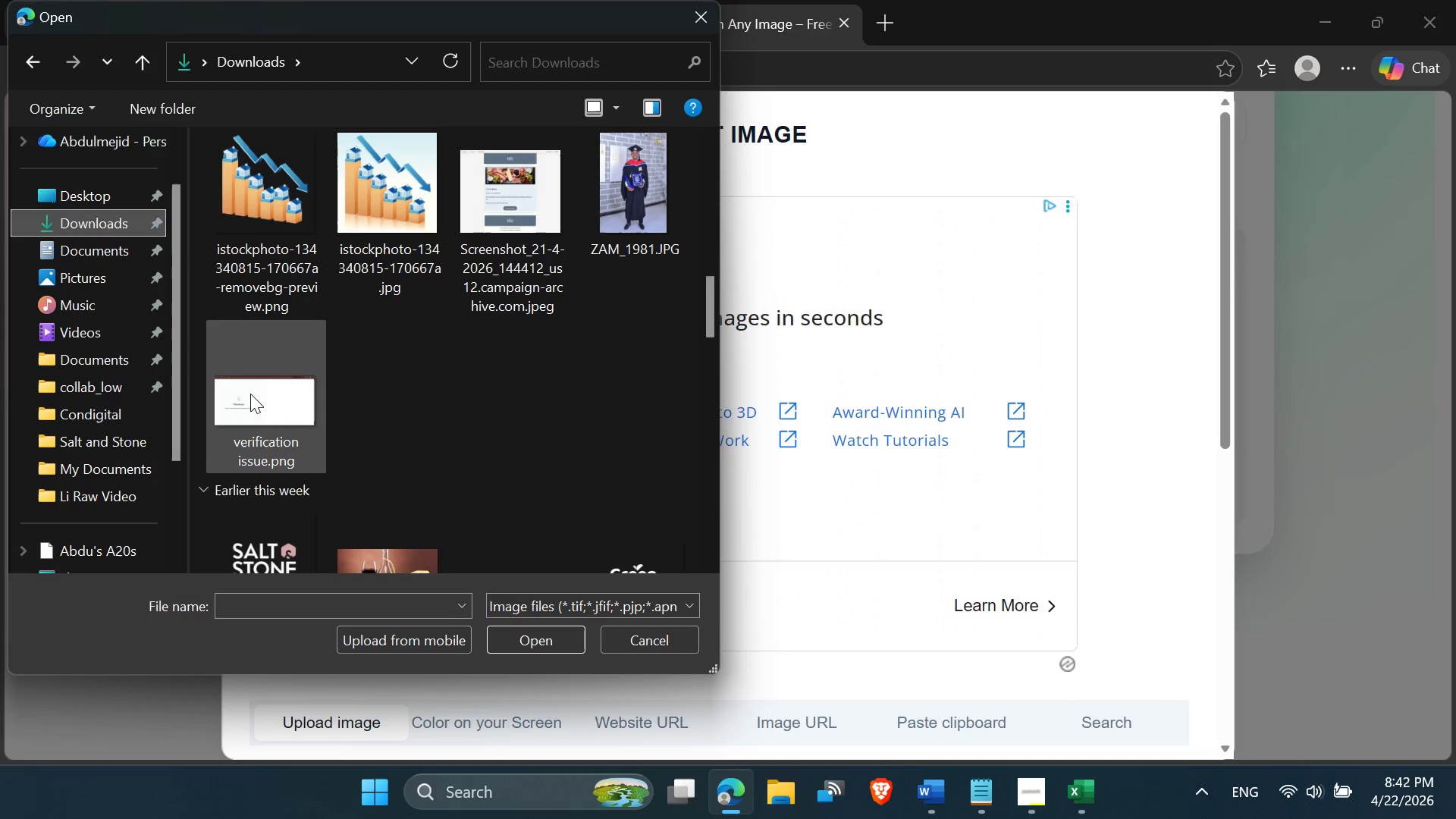 
scroll: coordinate [510, 458], scroll_direction: down, amount: 4.0
 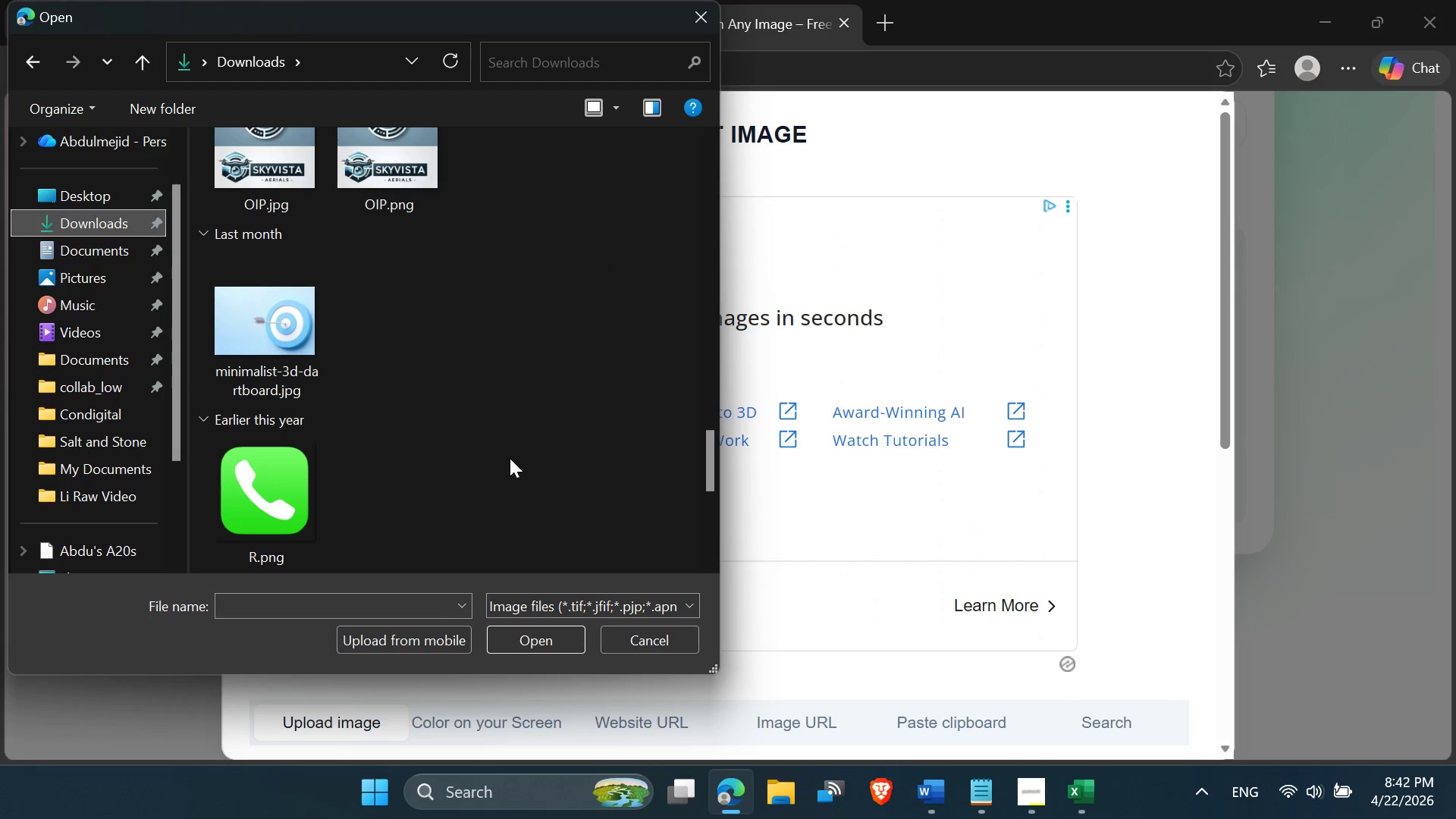 
scroll: coordinate [455, 447], scroll_direction: up, amount: 6.0
 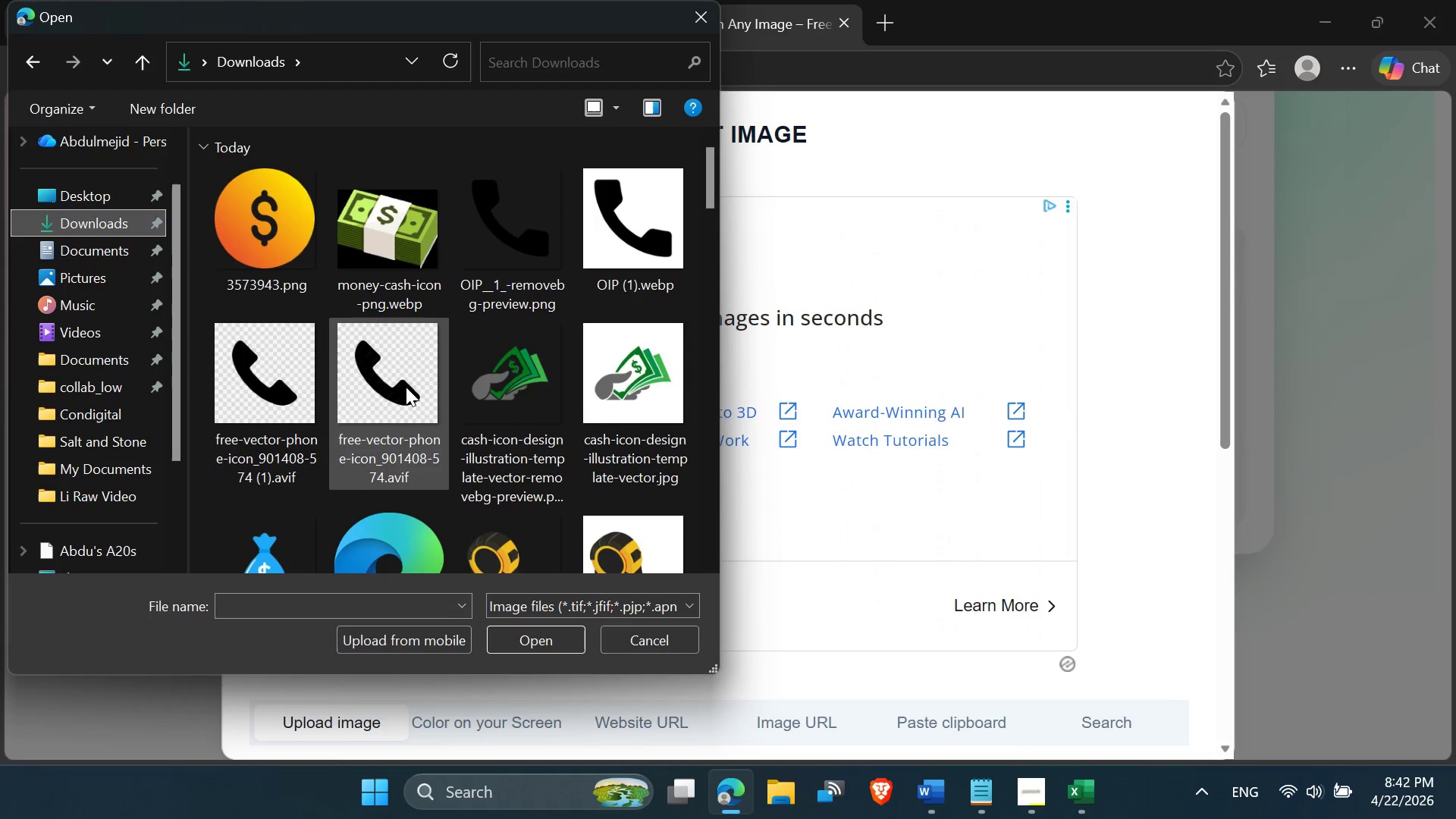 
scroll: coordinate [402, 374], scroll_direction: down, amount: 1.0
 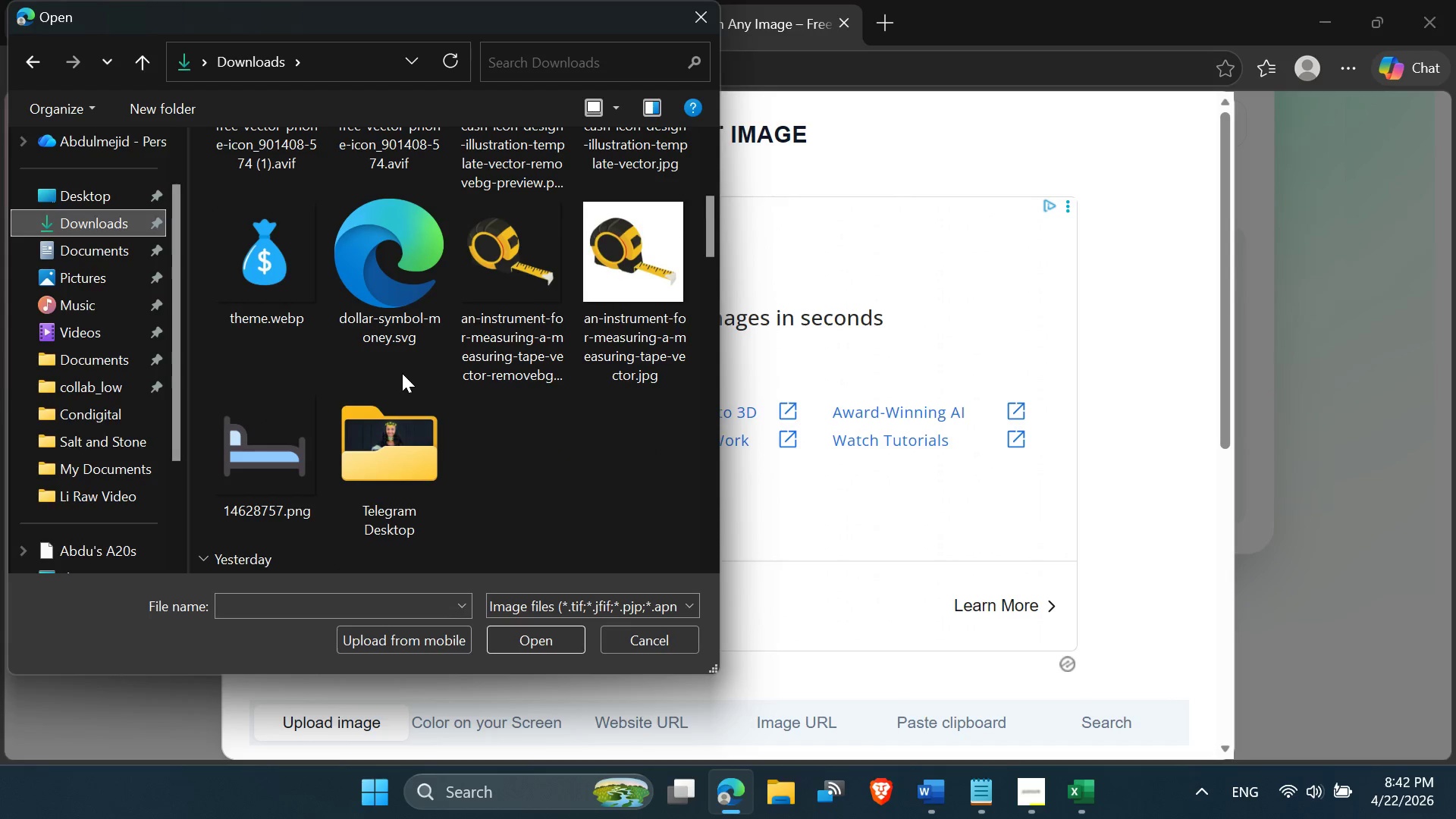 
scroll: coordinate [402, 373], scroll_direction: none, amount: 0.0
 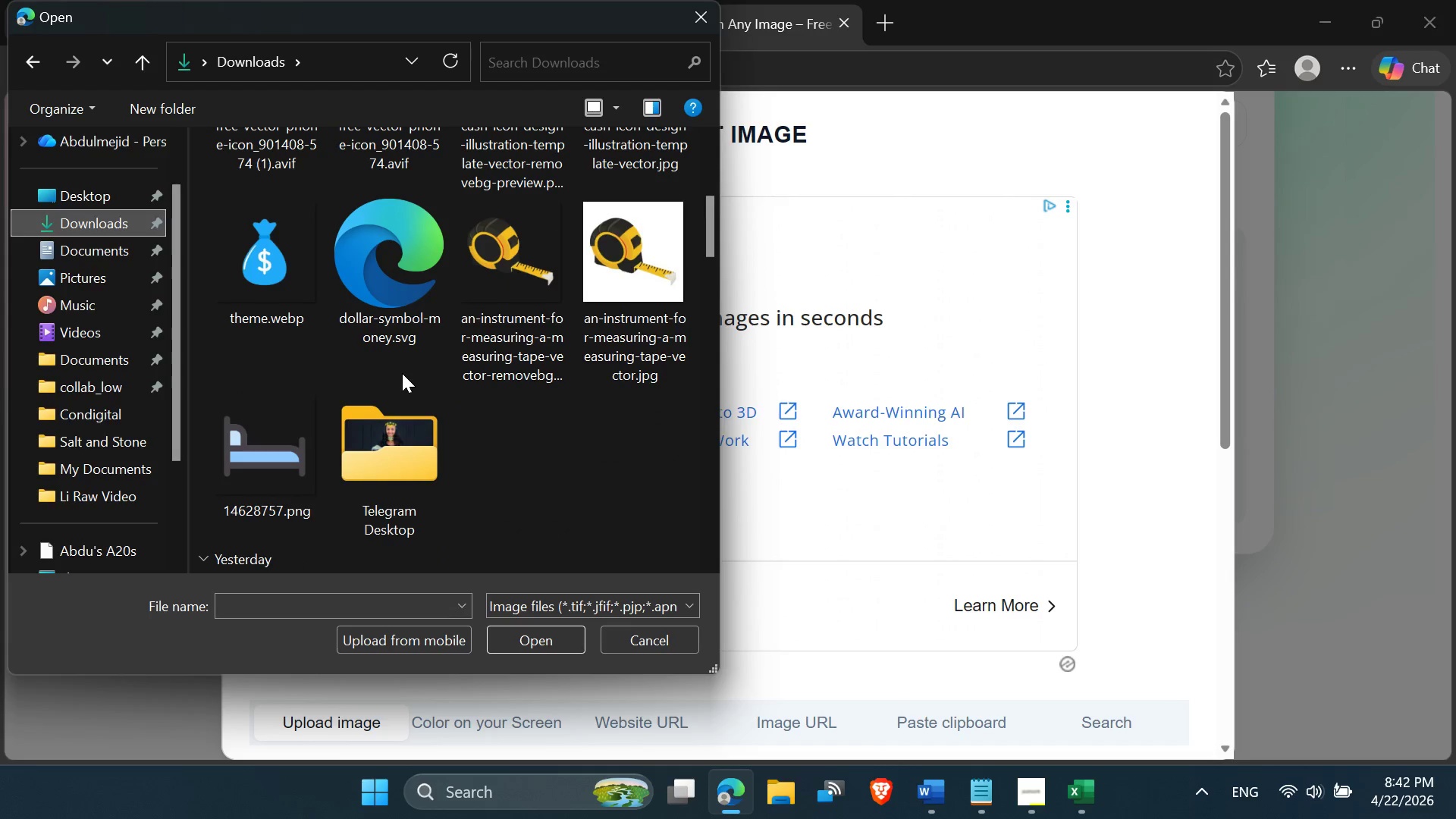 
scroll: coordinate [477, 315], scroll_direction: down, amount: 4.0
 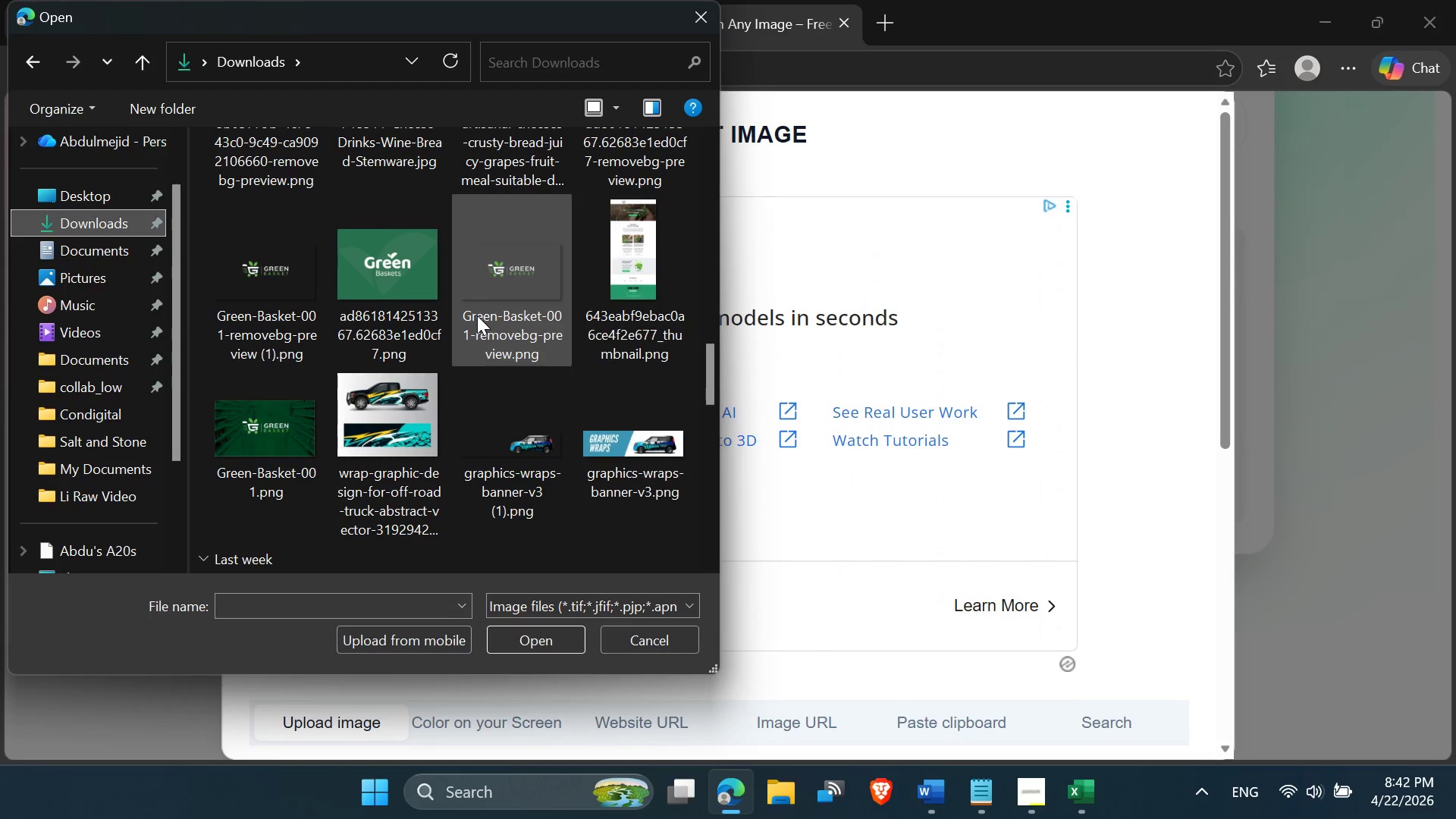 
scroll: coordinate [477, 315], scroll_direction: up, amount: 1.0
 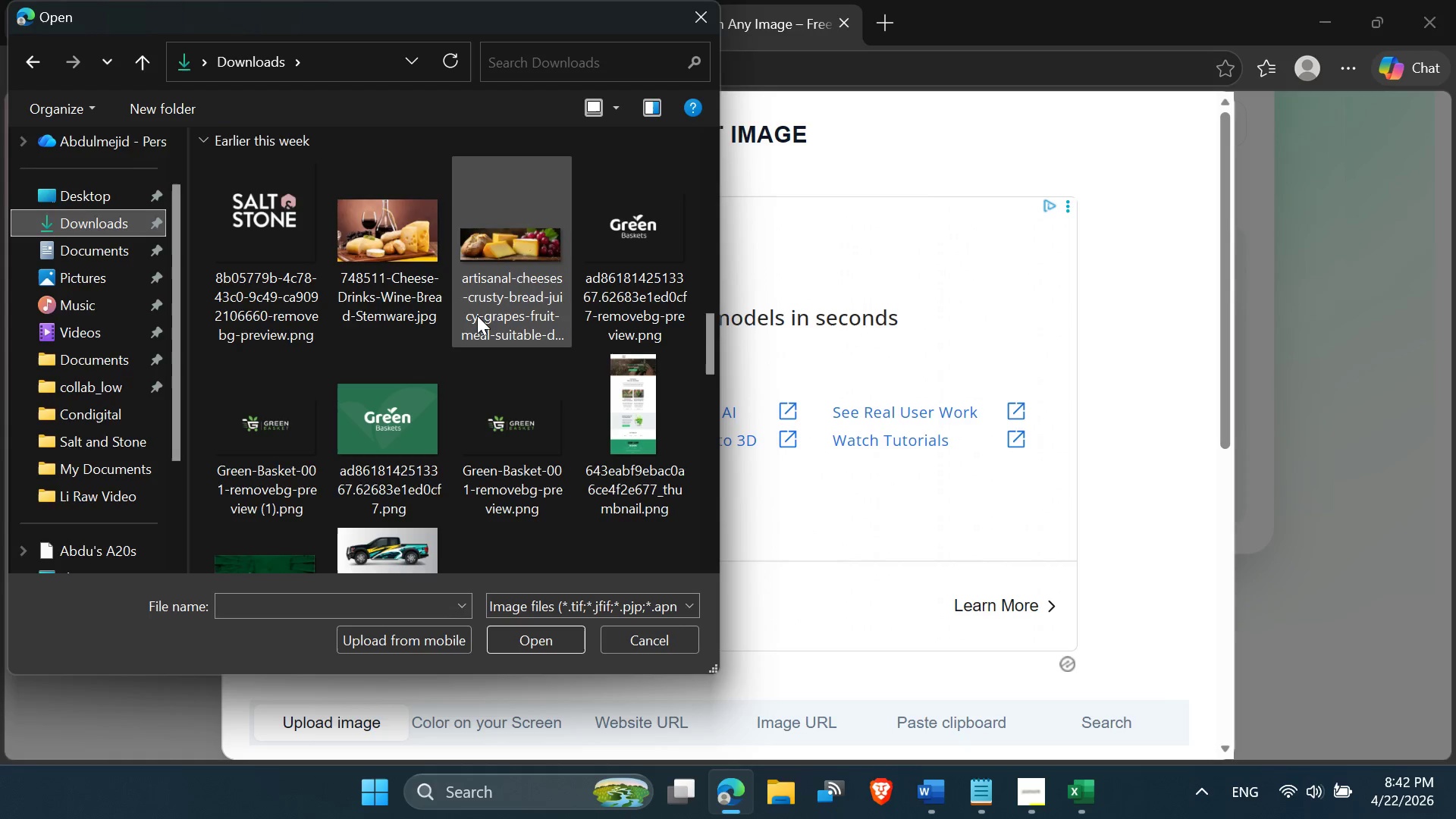 
scroll: coordinate [557, 453], scroll_direction: down, amount: 2.0
 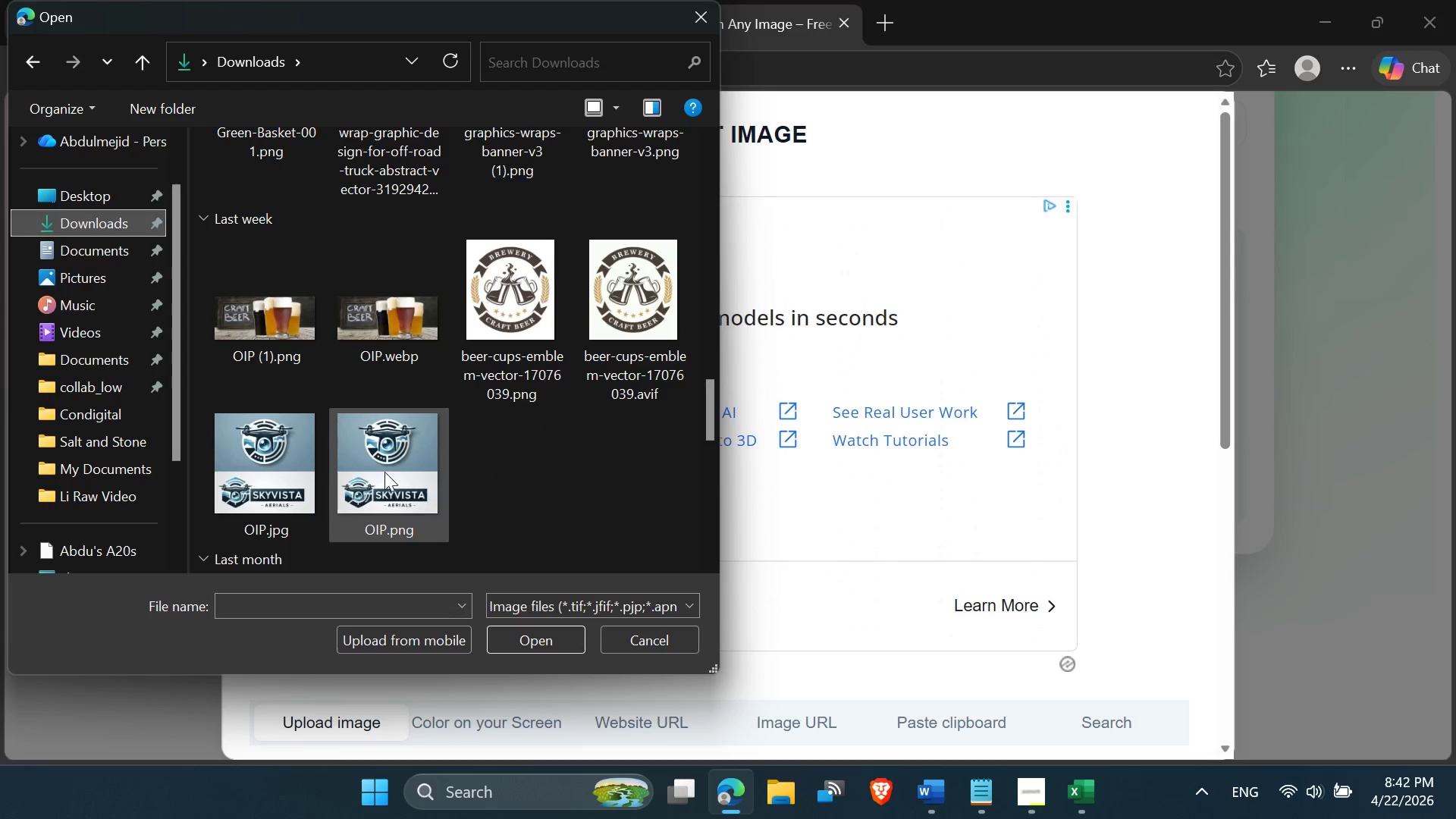 
scroll: coordinate [329, 436], scroll_direction: up, amount: 3.0
 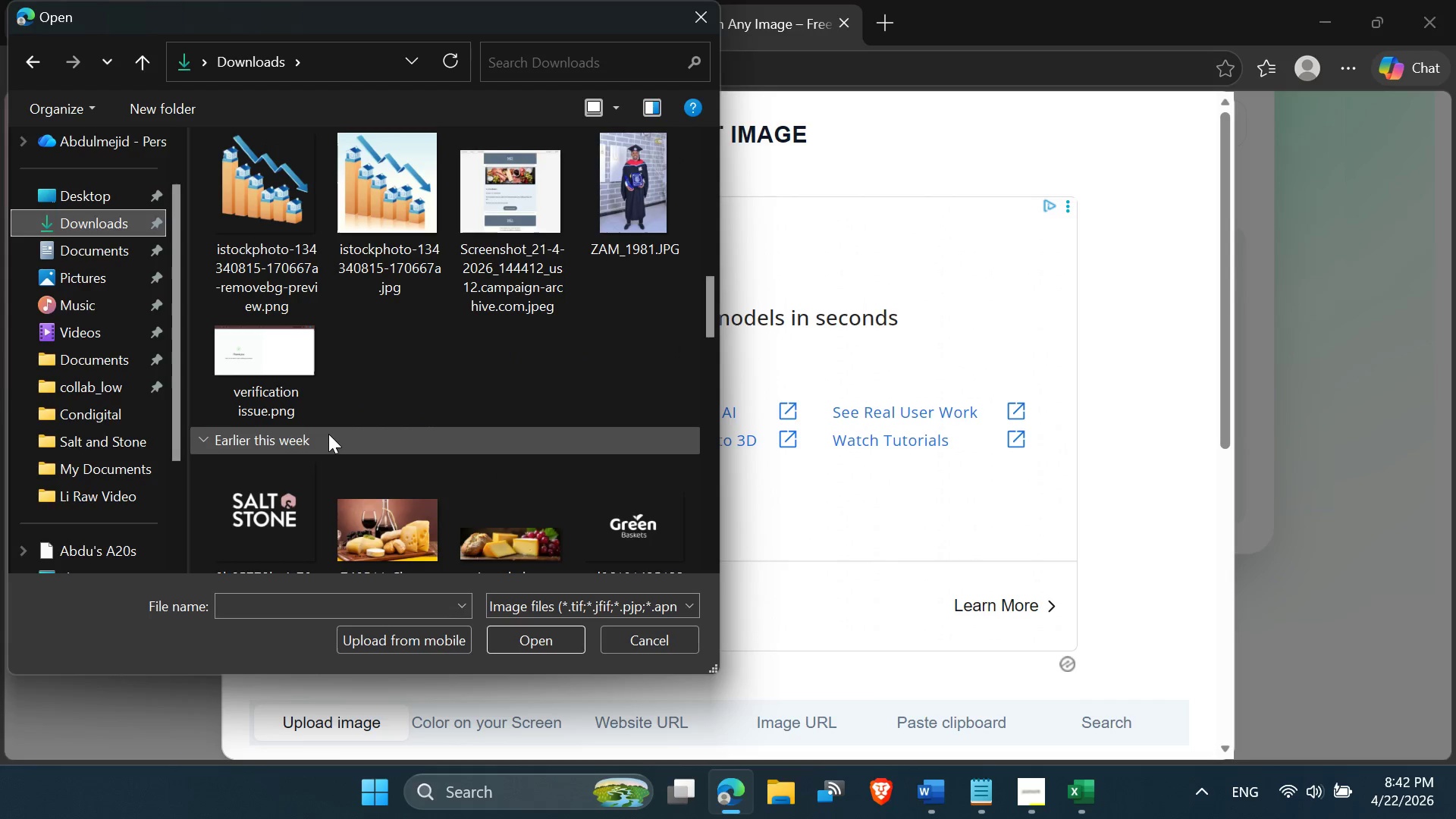 
scroll: coordinate [328, 434], scroll_direction: down, amount: 1.0
 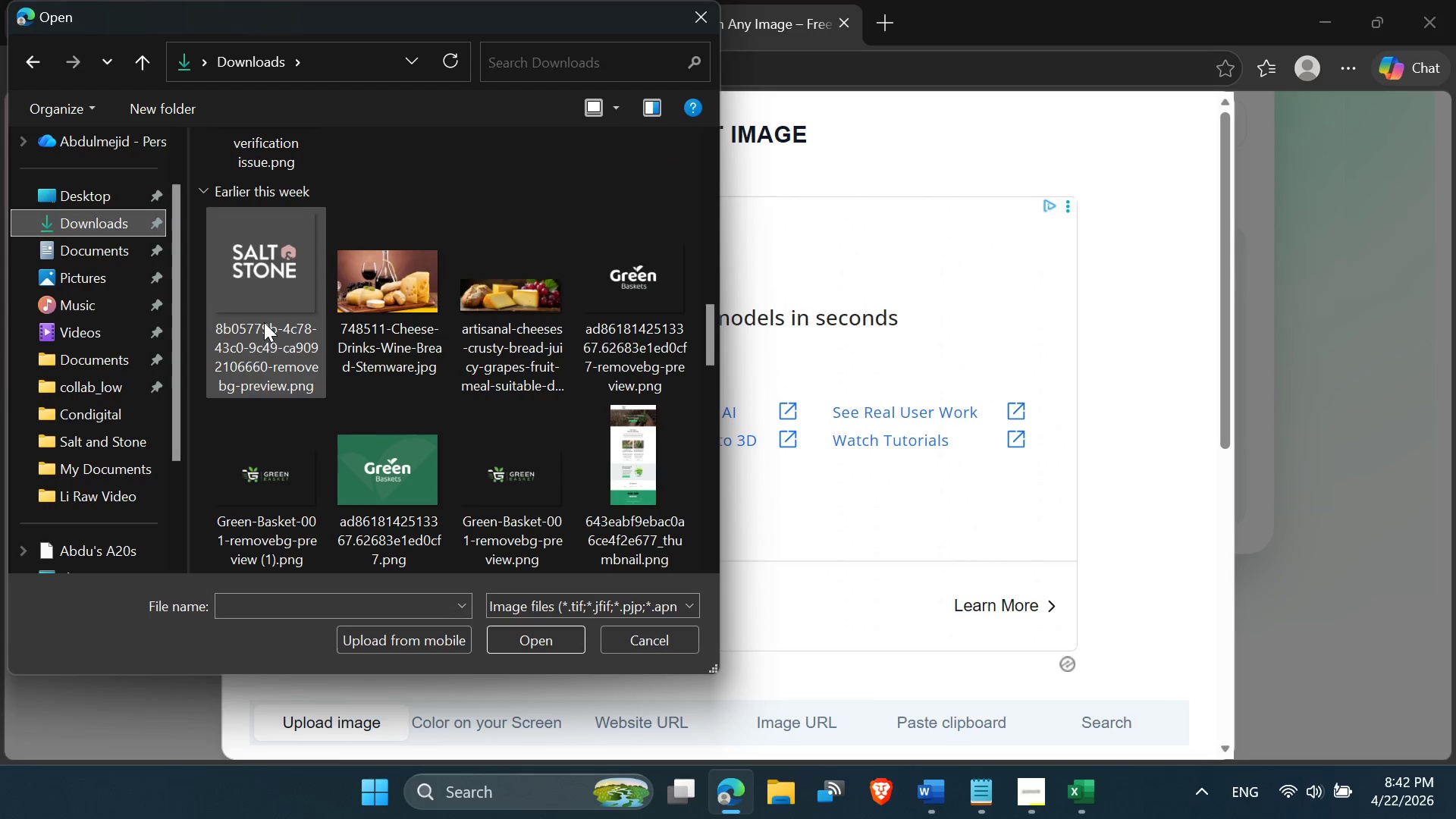 
scroll: coordinate [264, 302], scroll_direction: up, amount: 4.0
 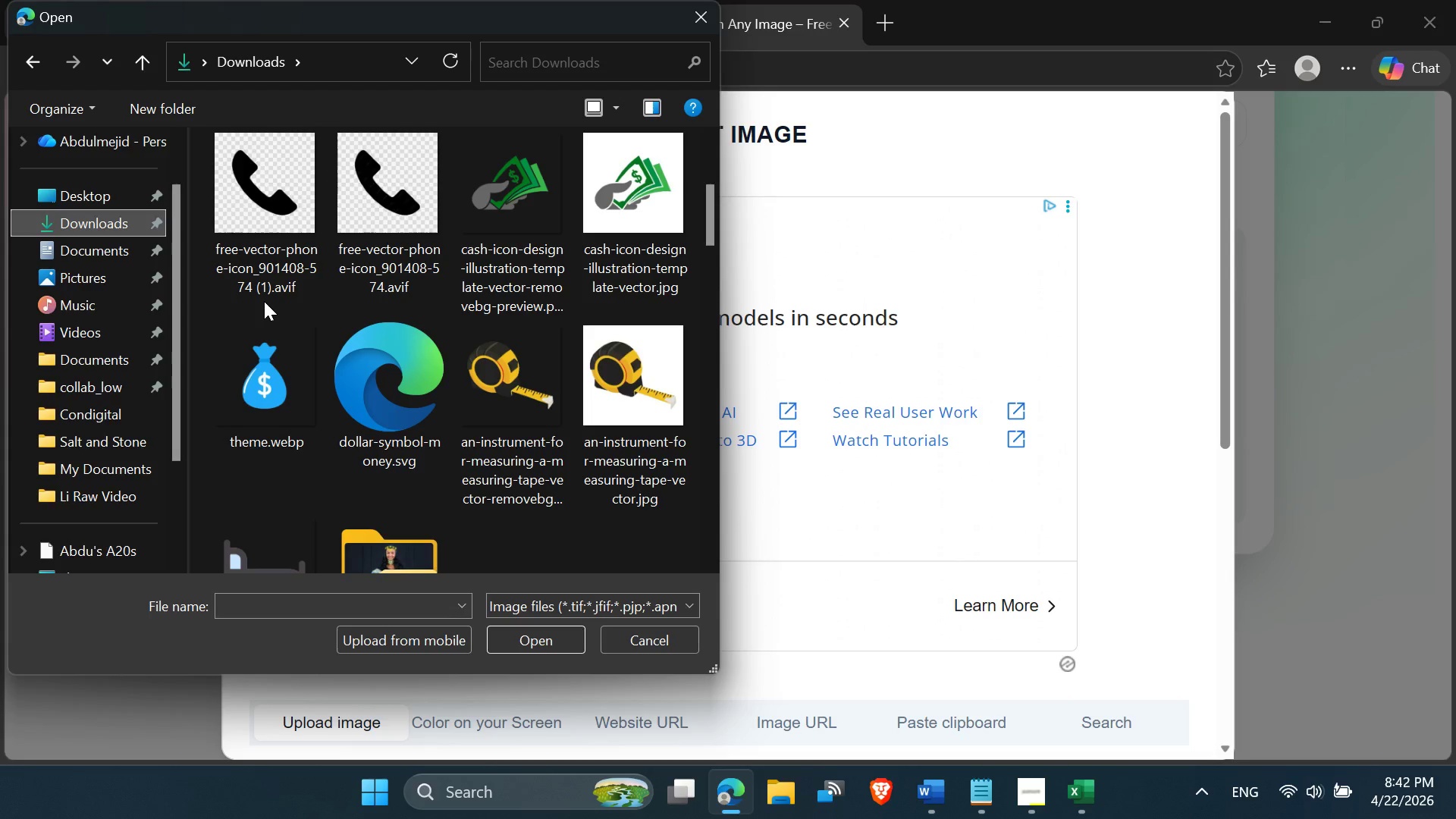 
scroll: coordinate [443, 265], scroll_direction: down, amount: 2.0
 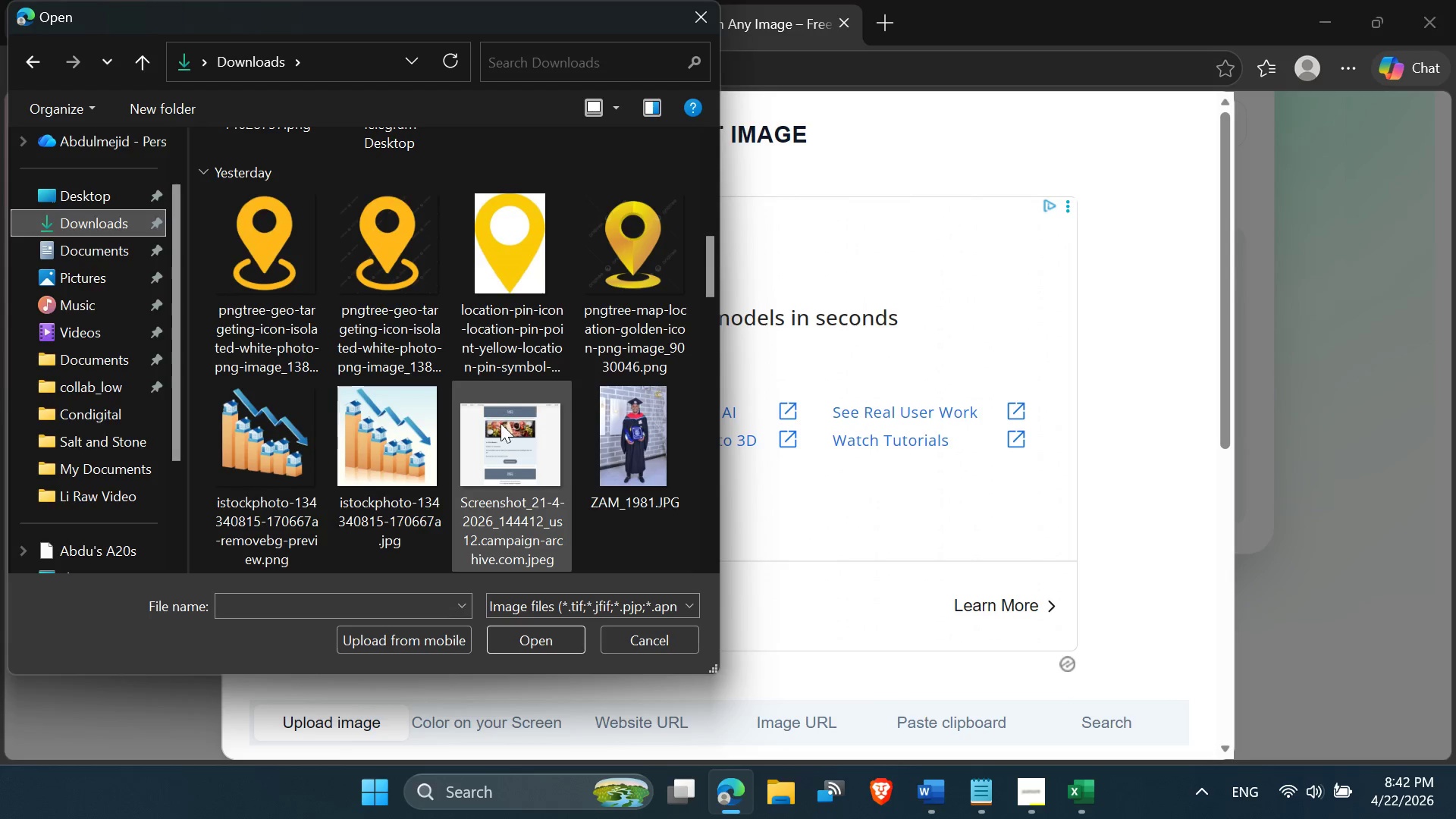 
double_click([500, 423])
 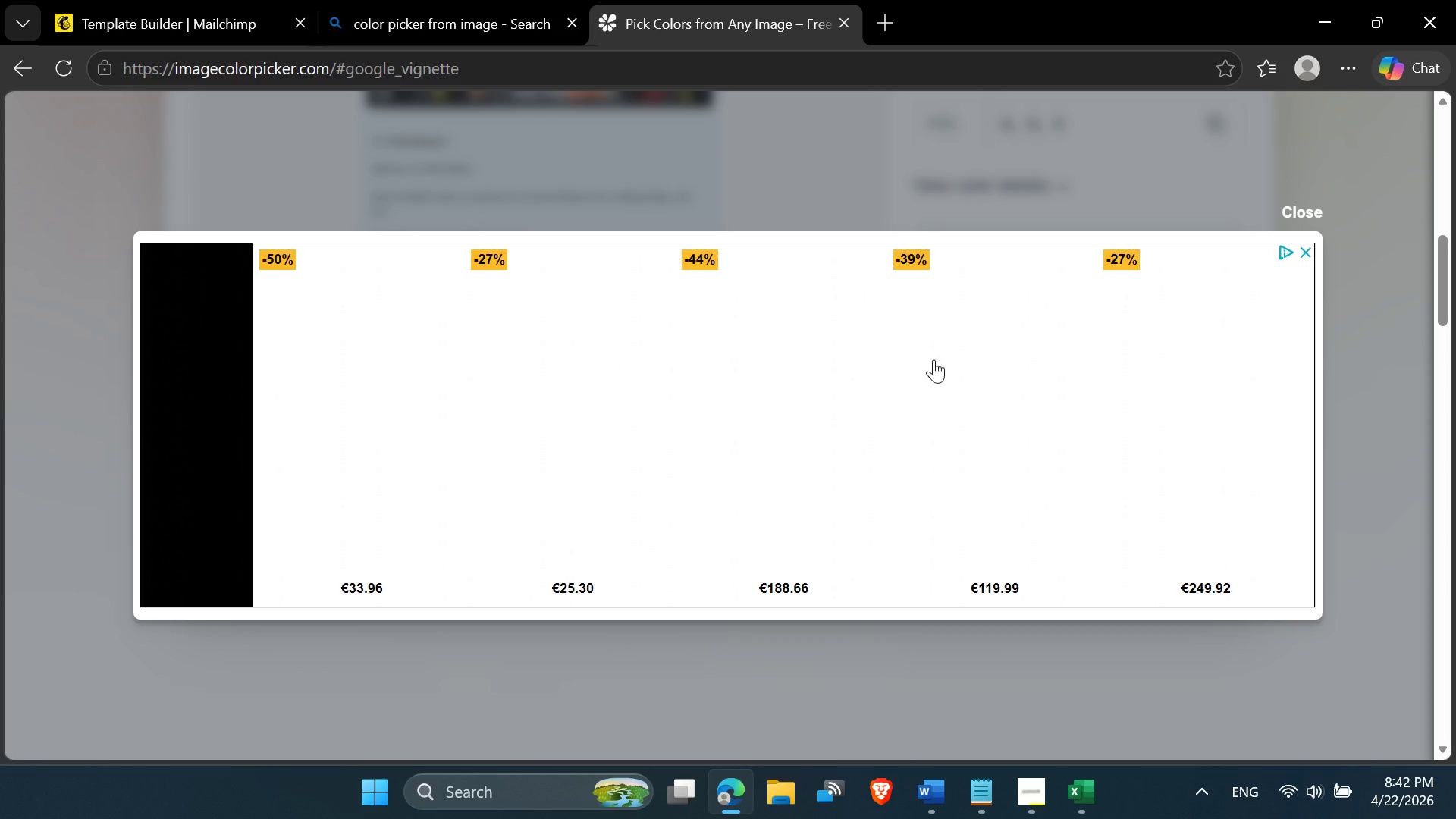 
left_click([1304, 211])
 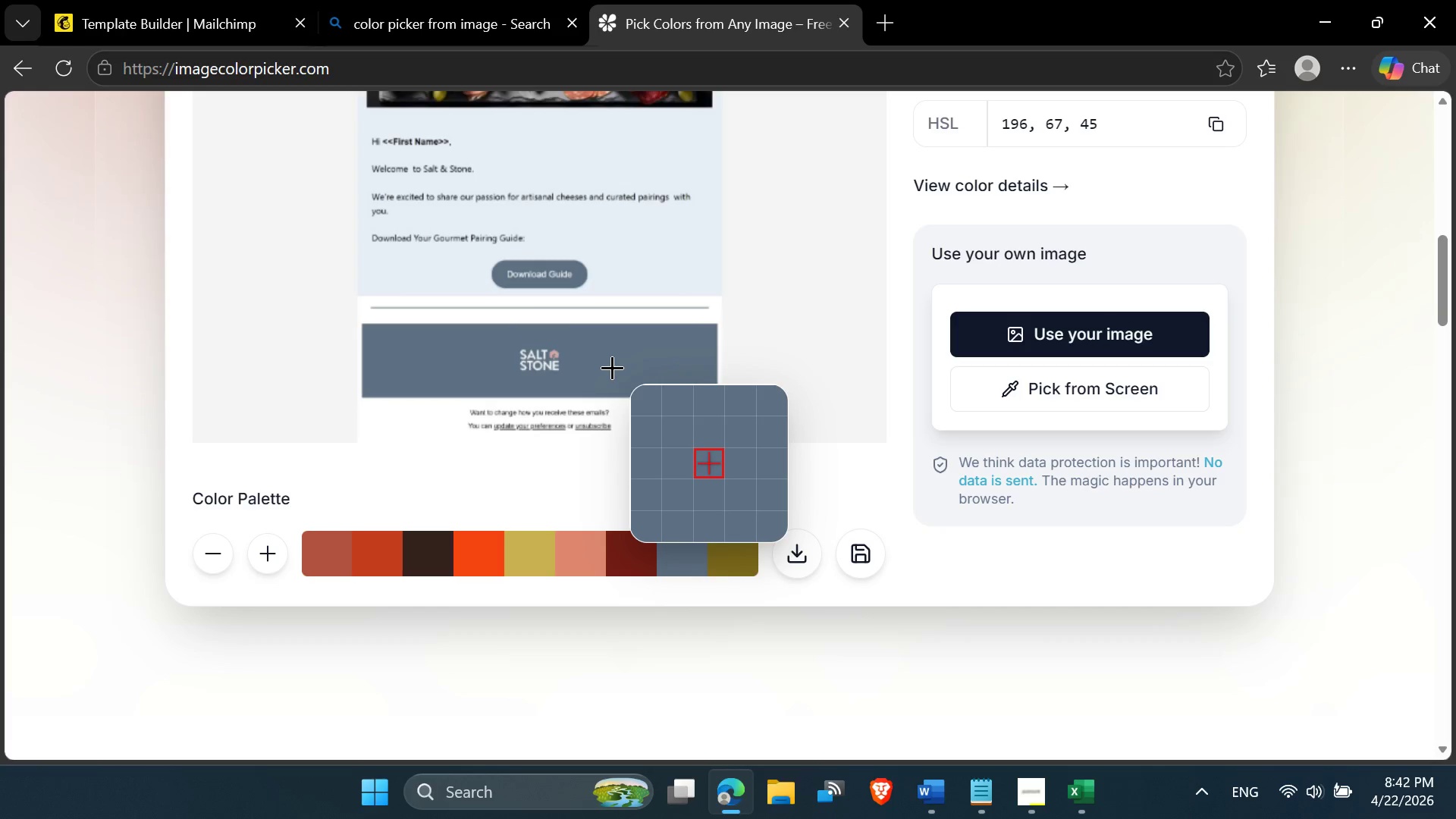 
double_click([612, 366])
 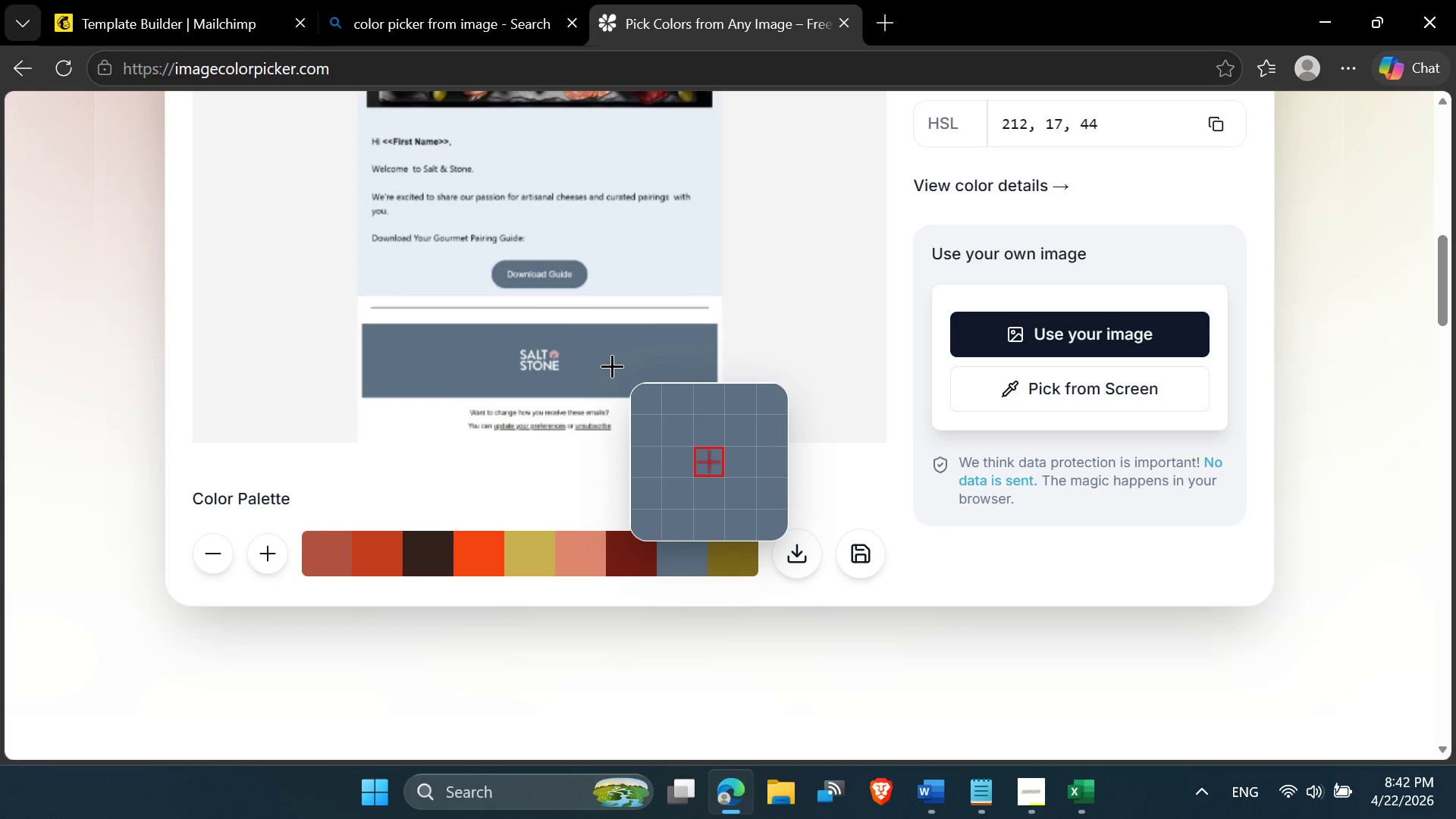 
triple_click([612, 366])
 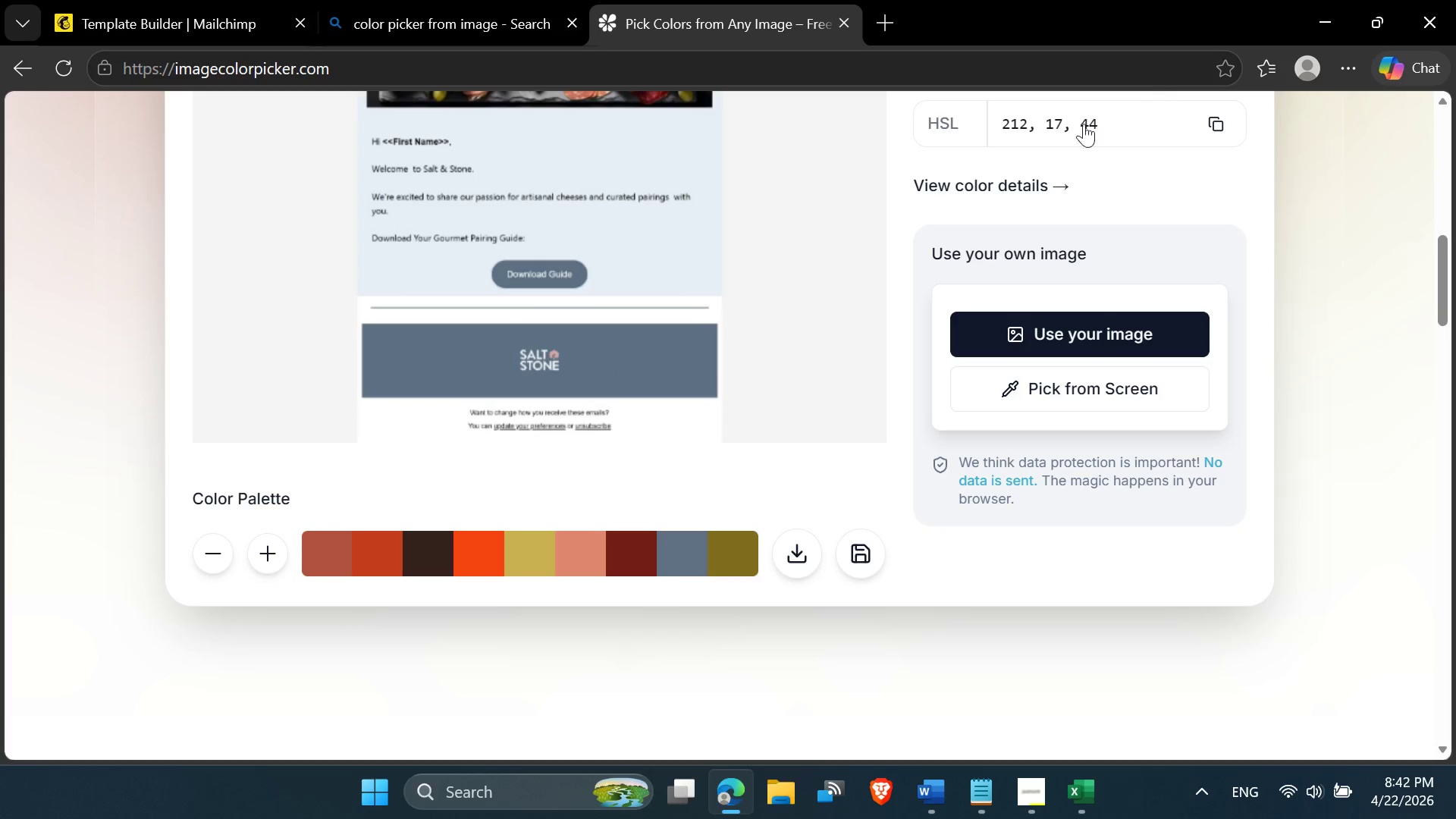 
scroll: coordinate [1054, 145], scroll_direction: up, amount: 4.0
 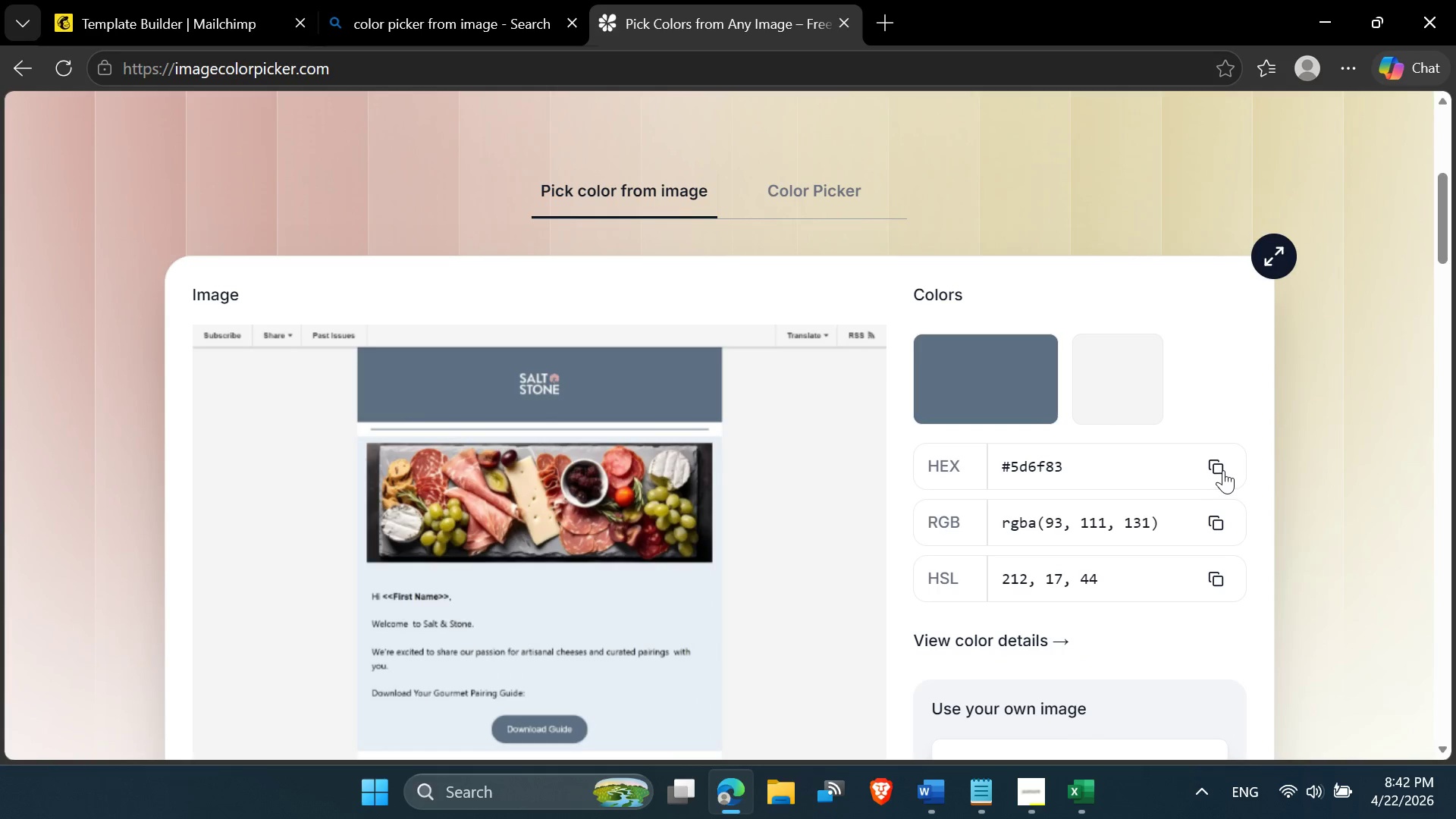 
left_click([1218, 472])
 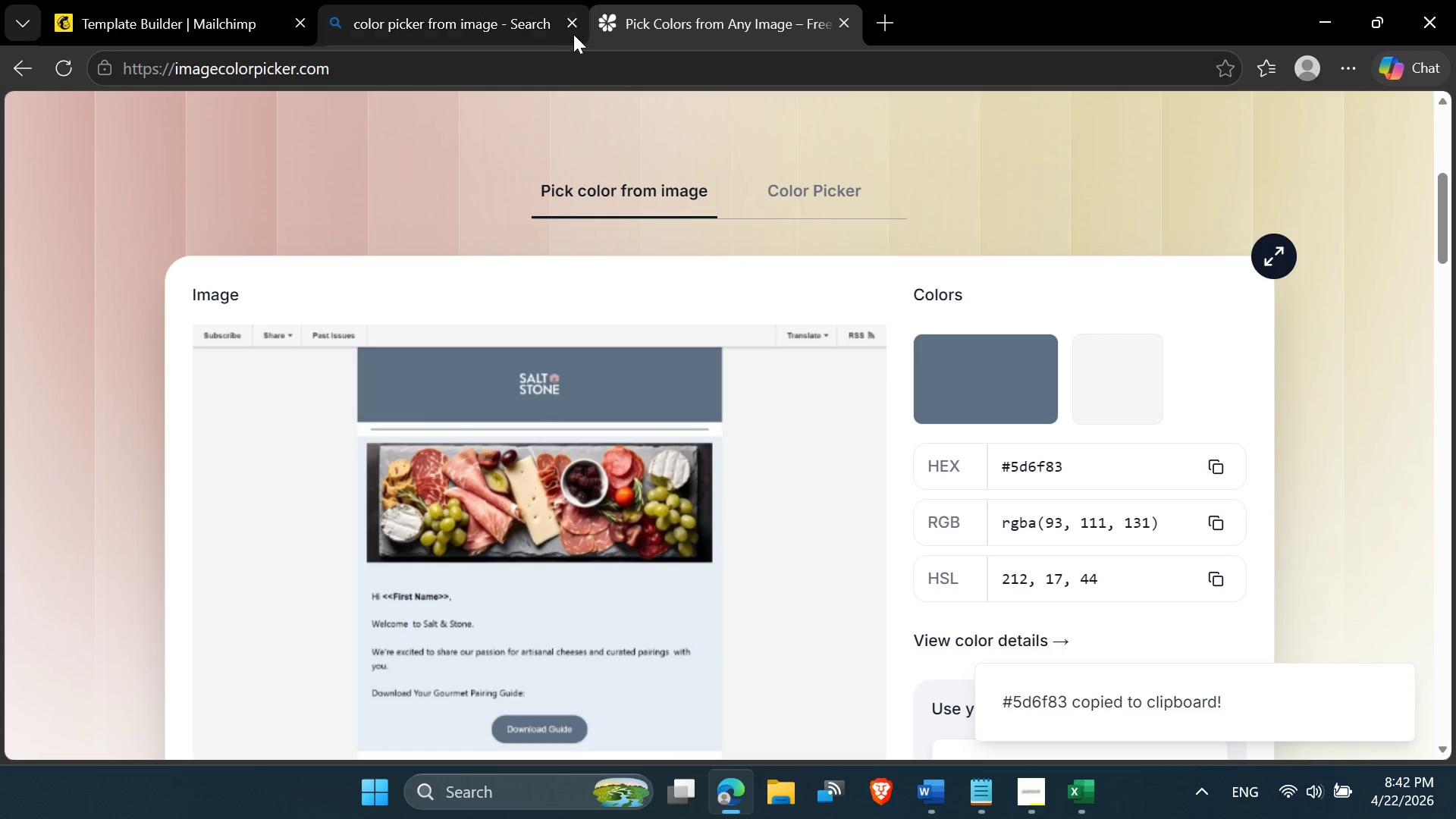 
left_click([517, 10])
 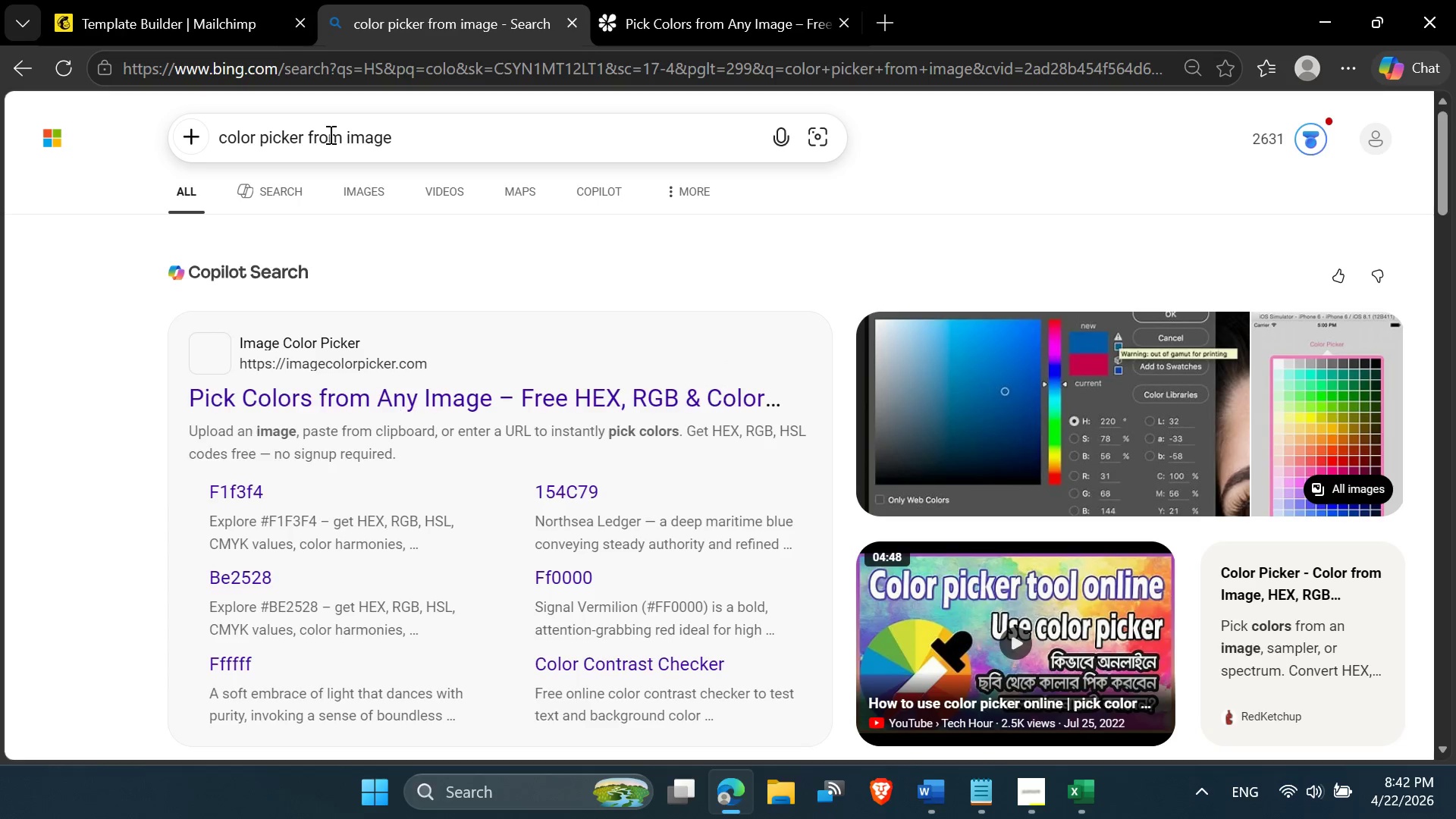 
left_click([237, 0])
 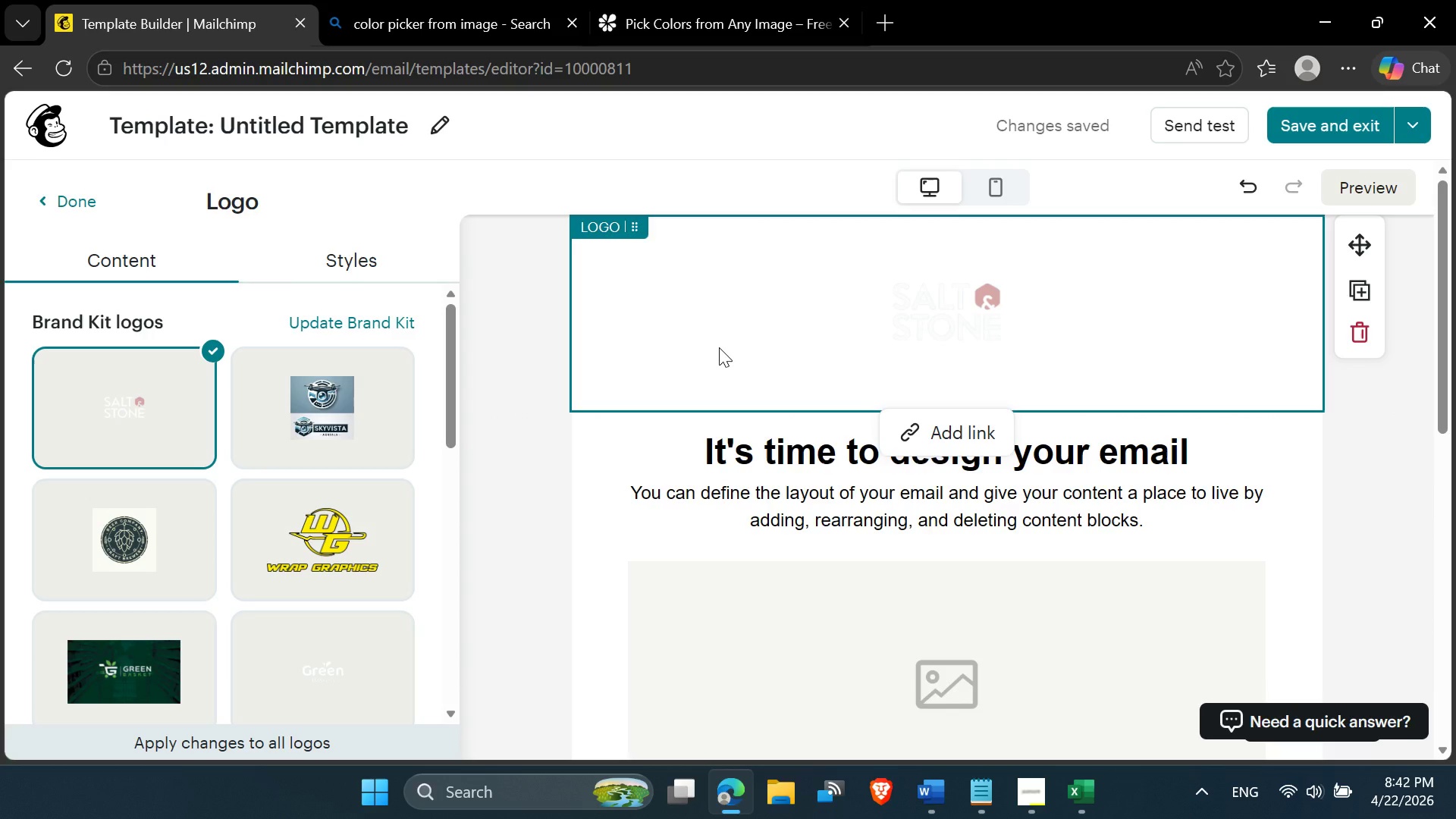 
left_click([719, 347])
 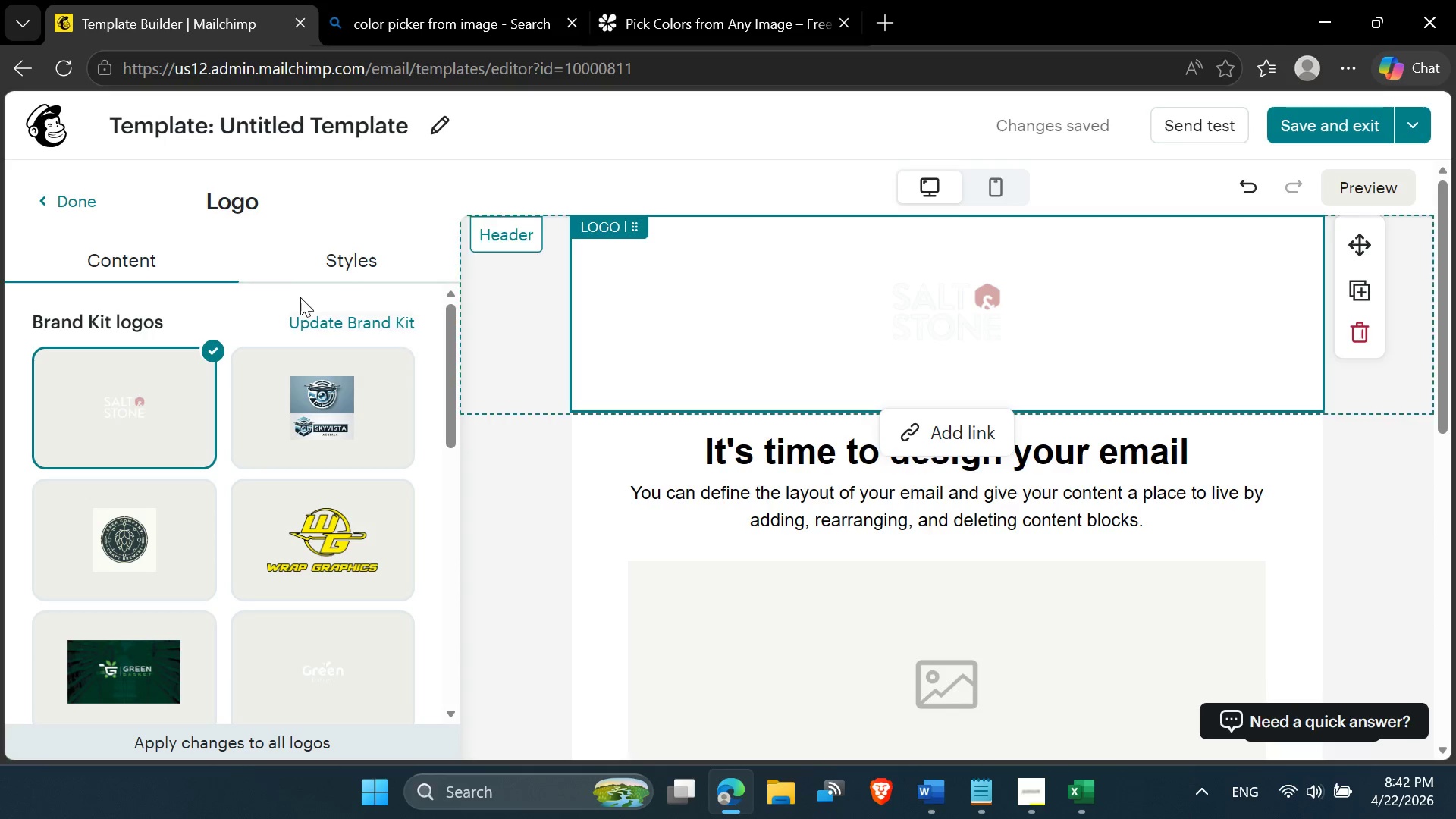 
left_click([323, 256])
 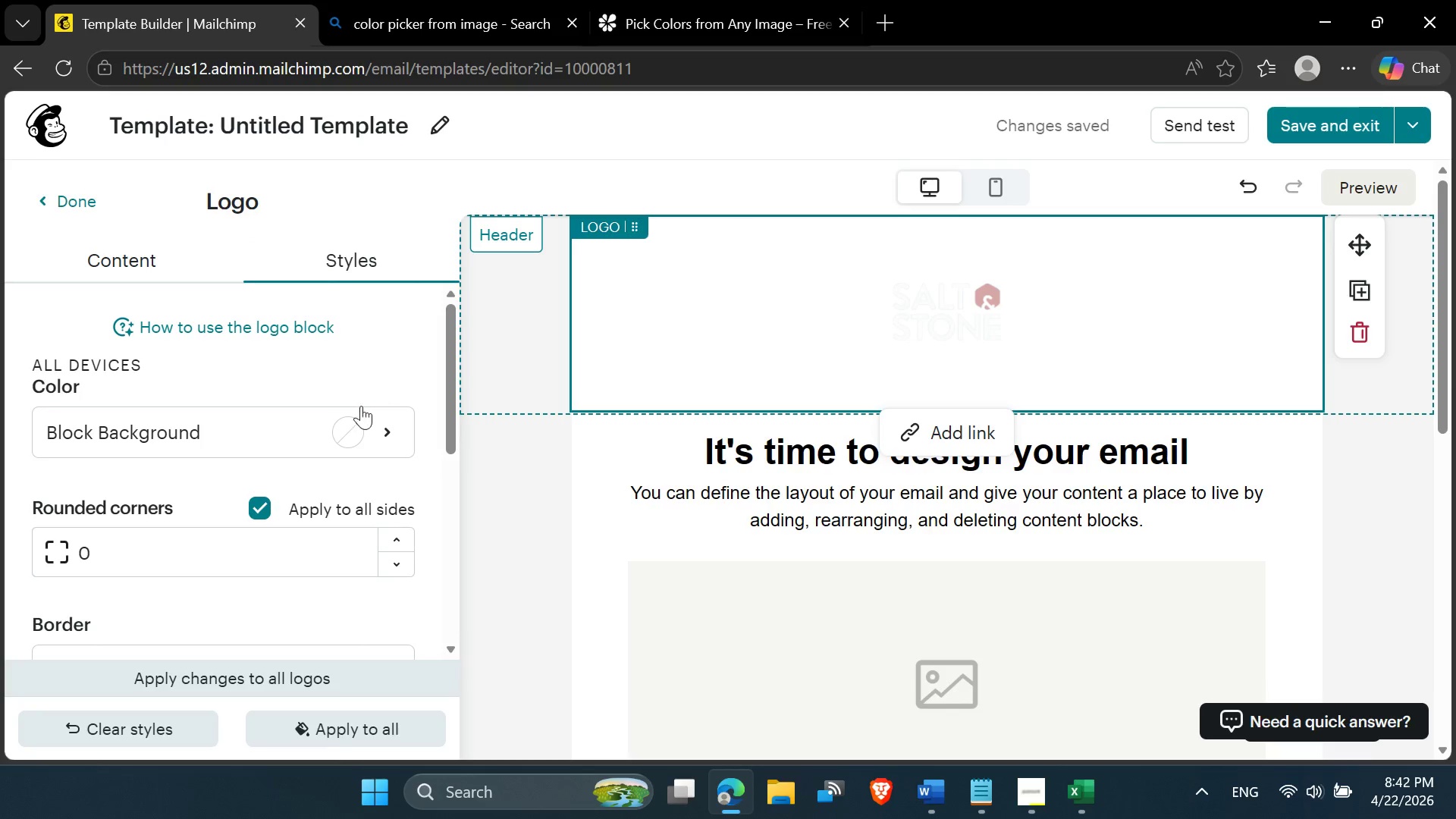 
left_click([338, 441])
 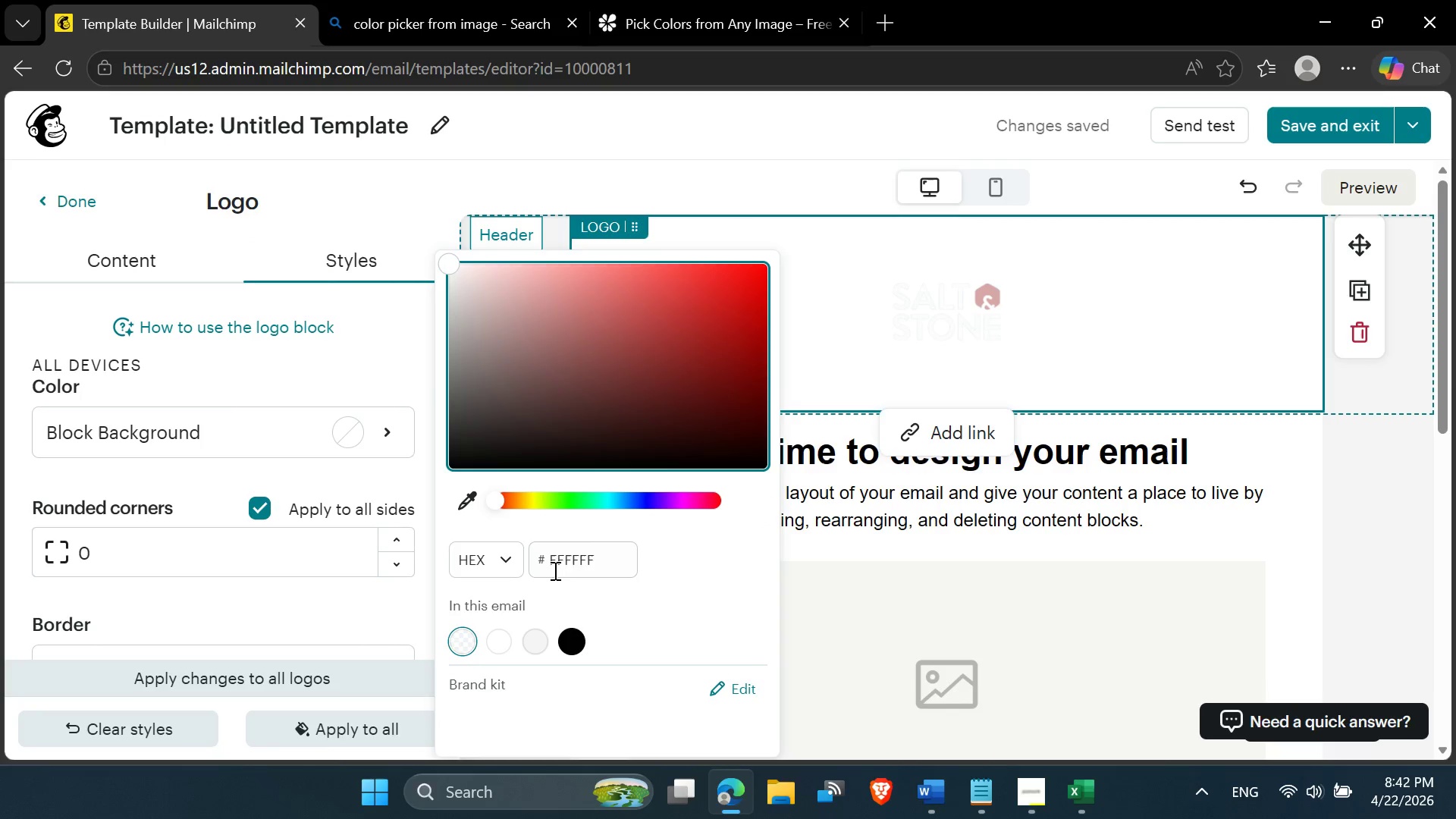 
double_click([571, 559])
 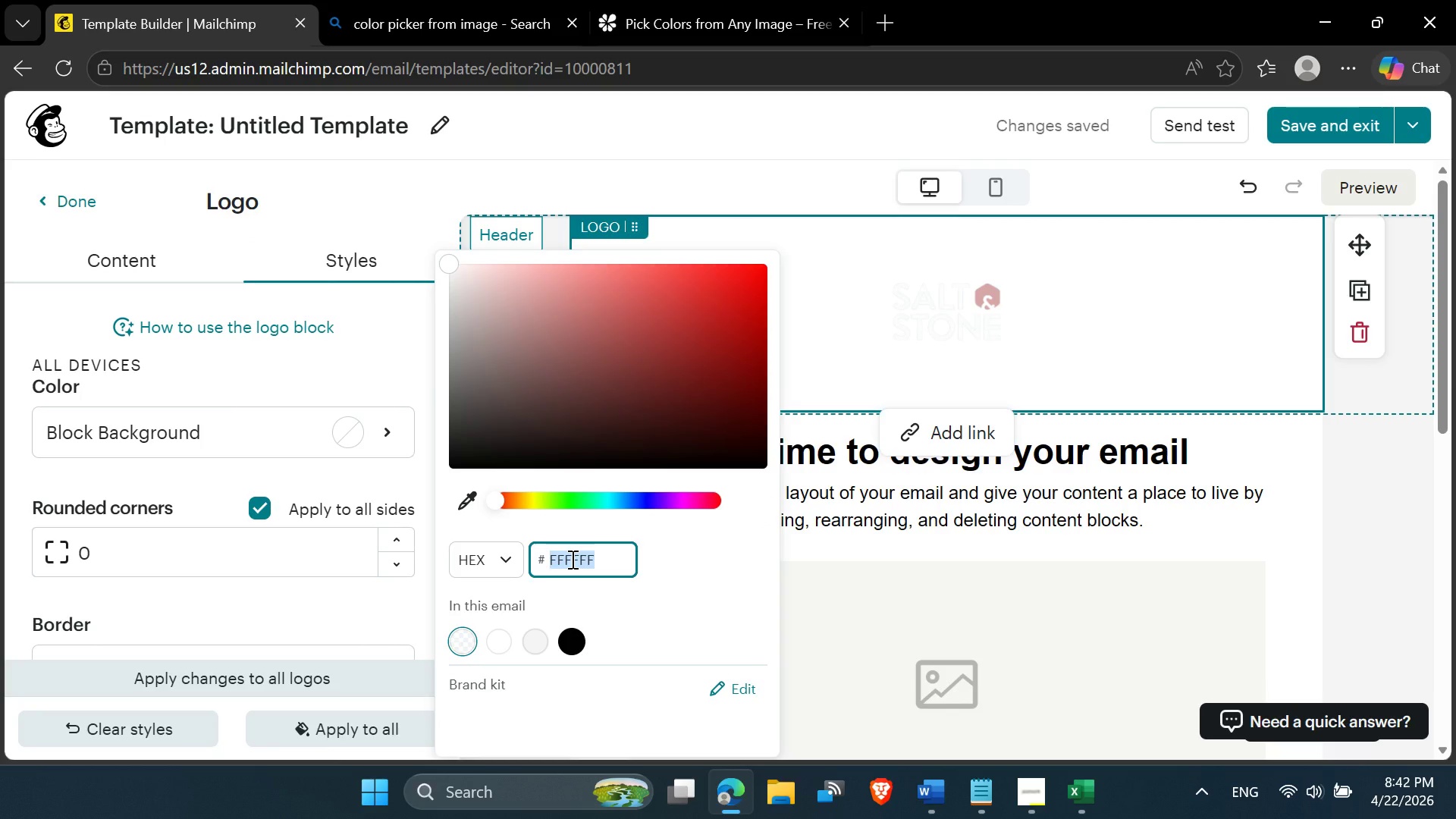 
key(Control+V)
 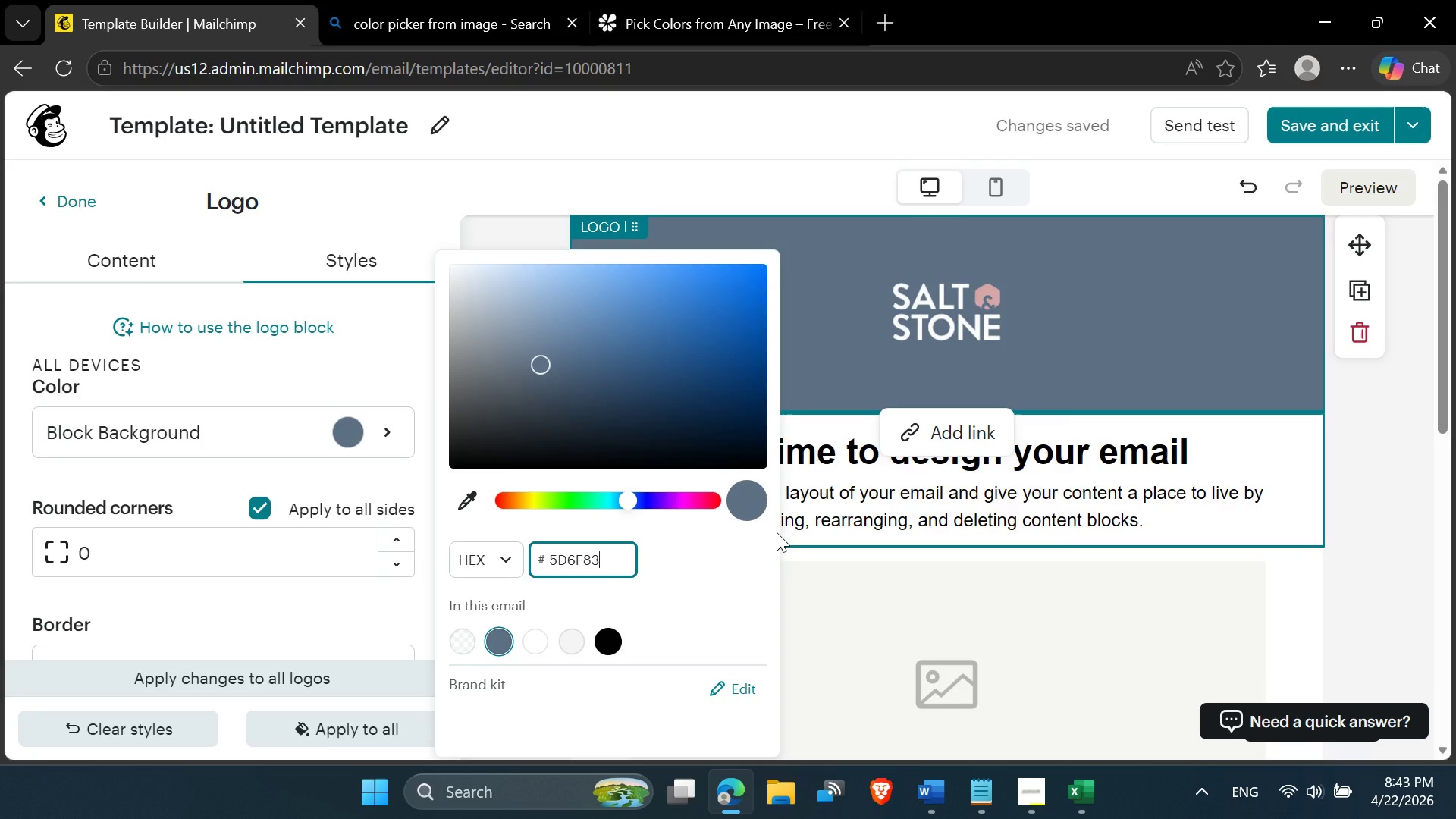 
wait(28.52)
 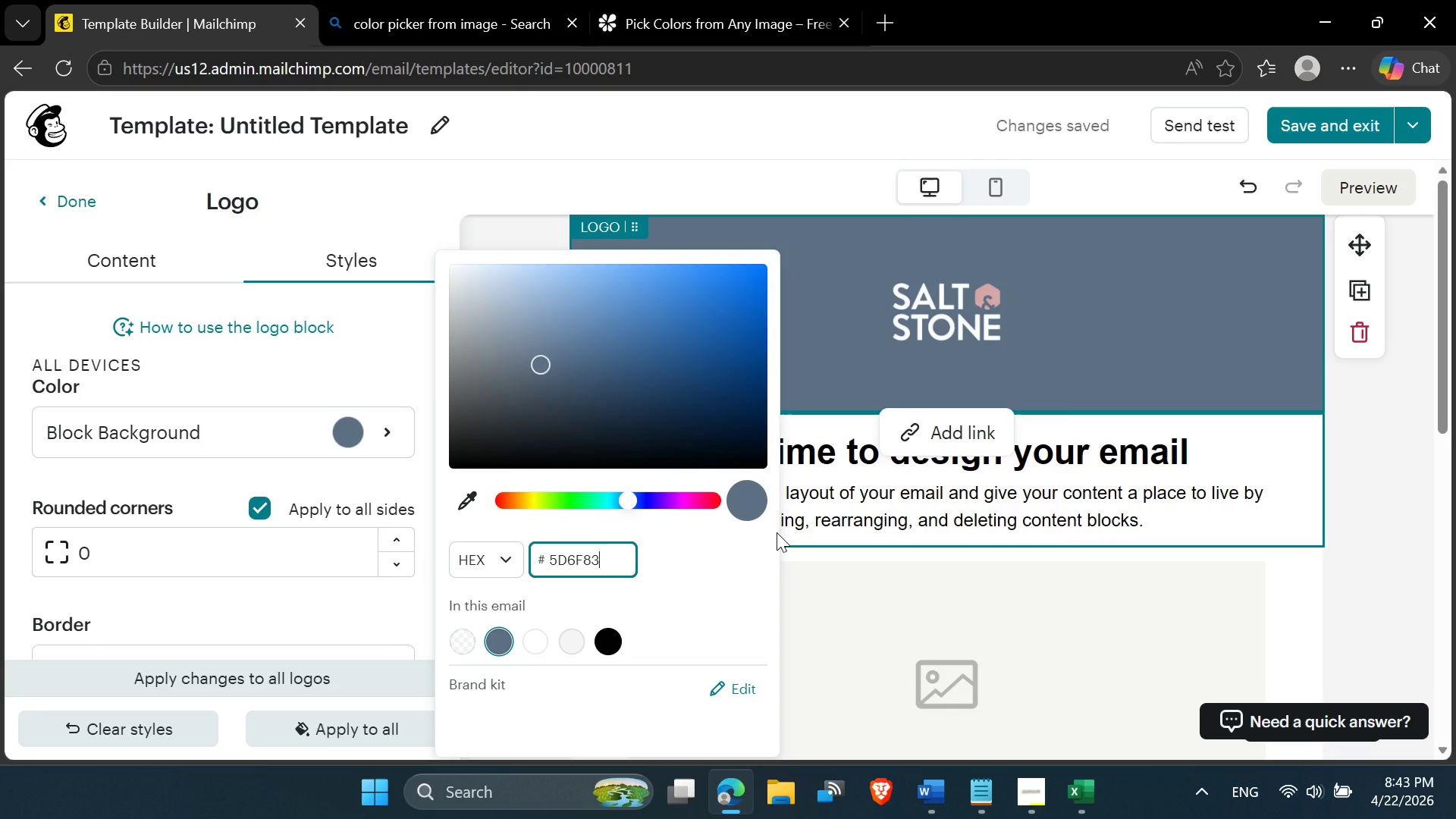 
left_click([1361, 410])
 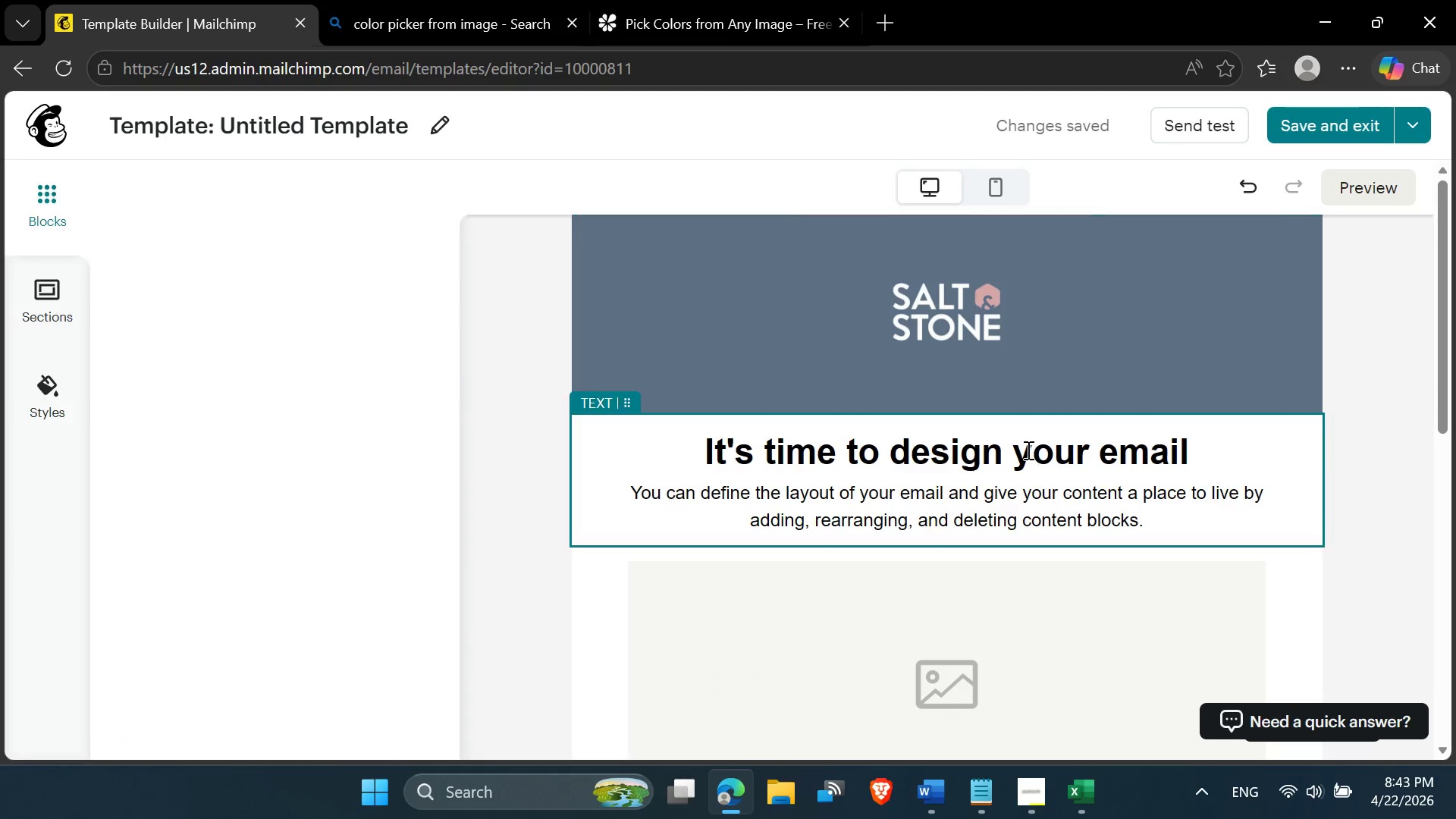 
scroll: coordinate [990, 513], scroll_direction: down, amount: 8.0
 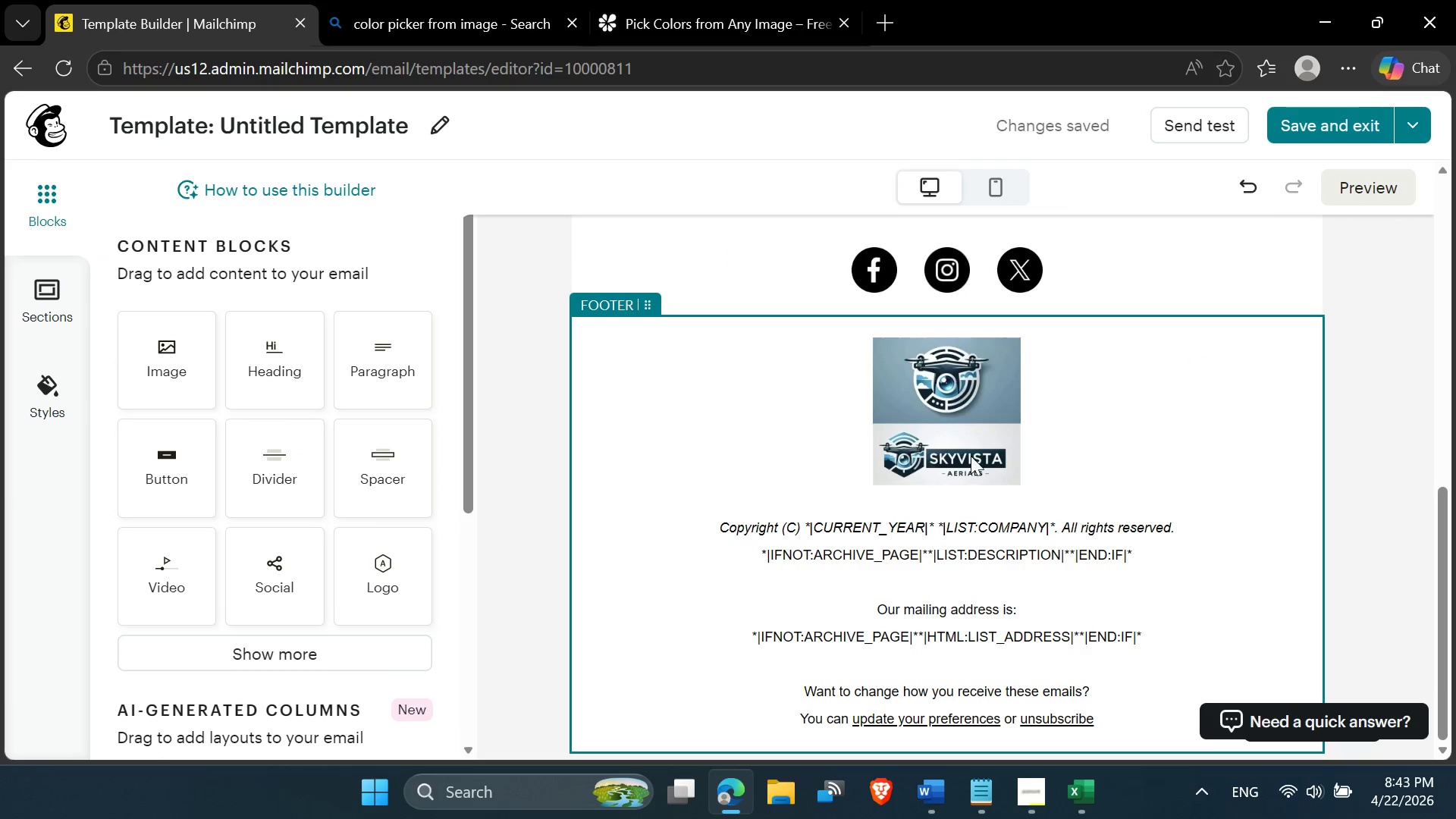 
left_click([965, 437])
 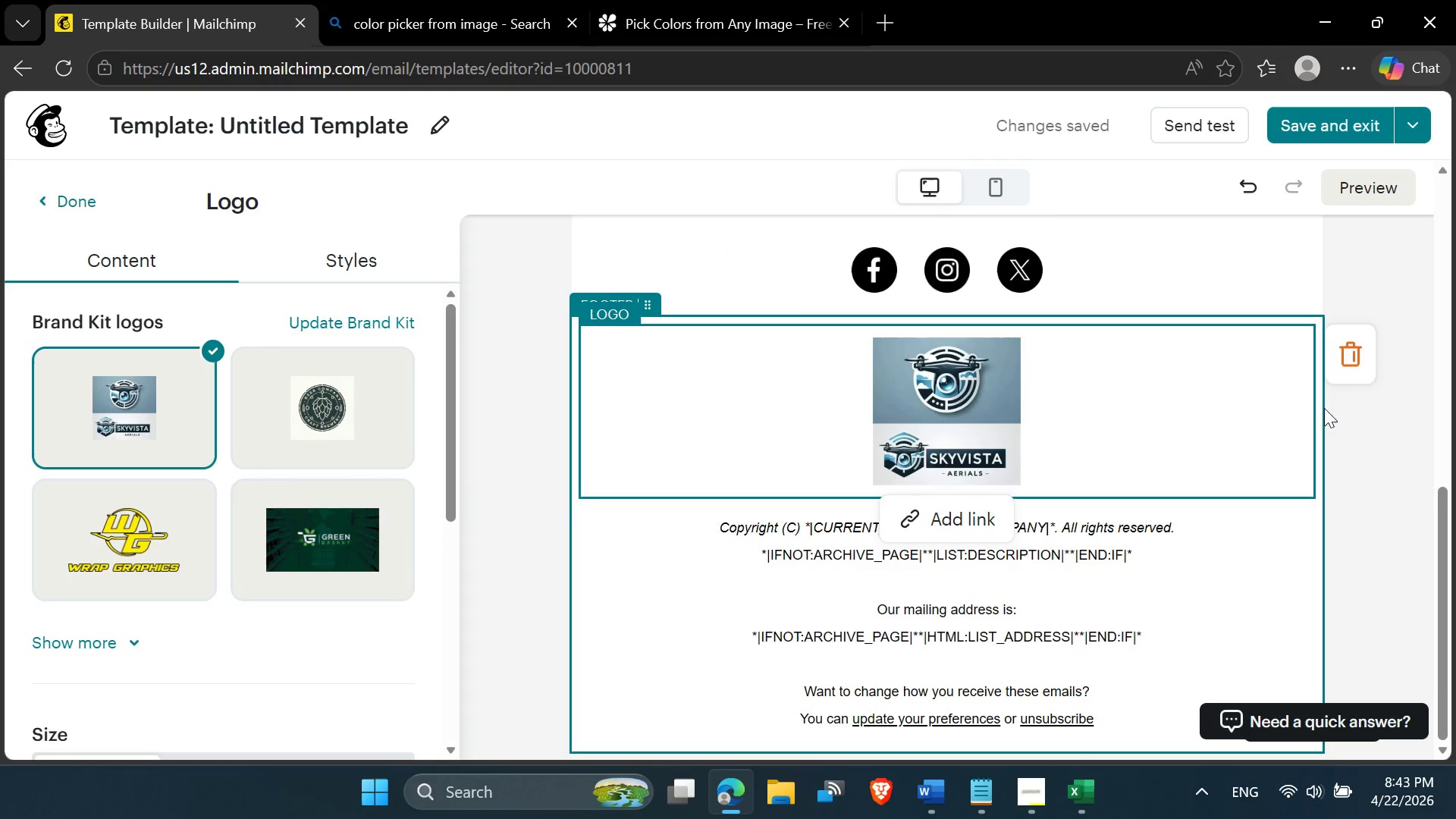 
left_click([1347, 360])
 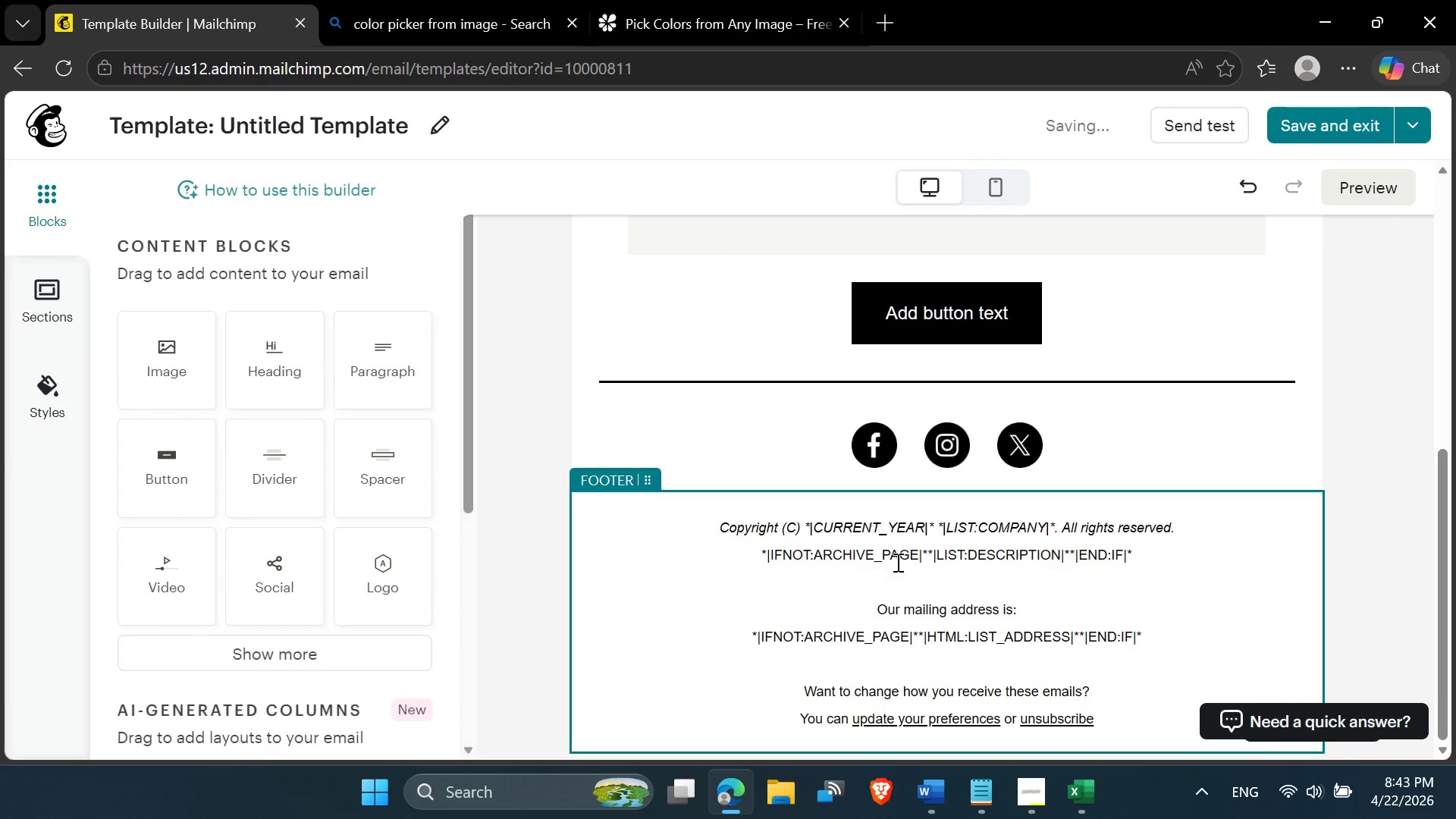 
scroll: coordinate [894, 583], scroll_direction: down, amount: 2.0
 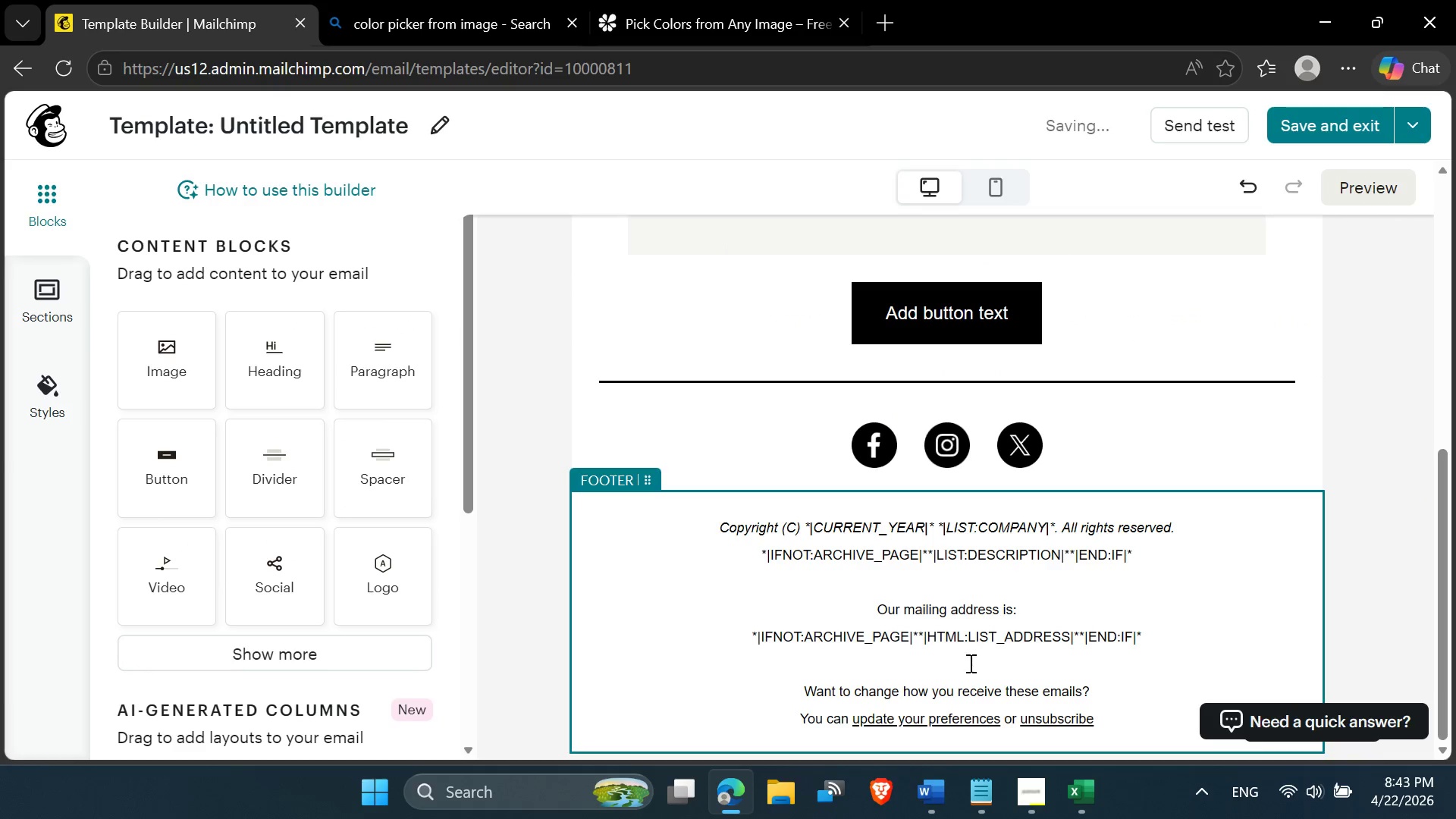 
left_click_drag(start_coordinate=[934, 672], to_coordinate=[719, 526])
 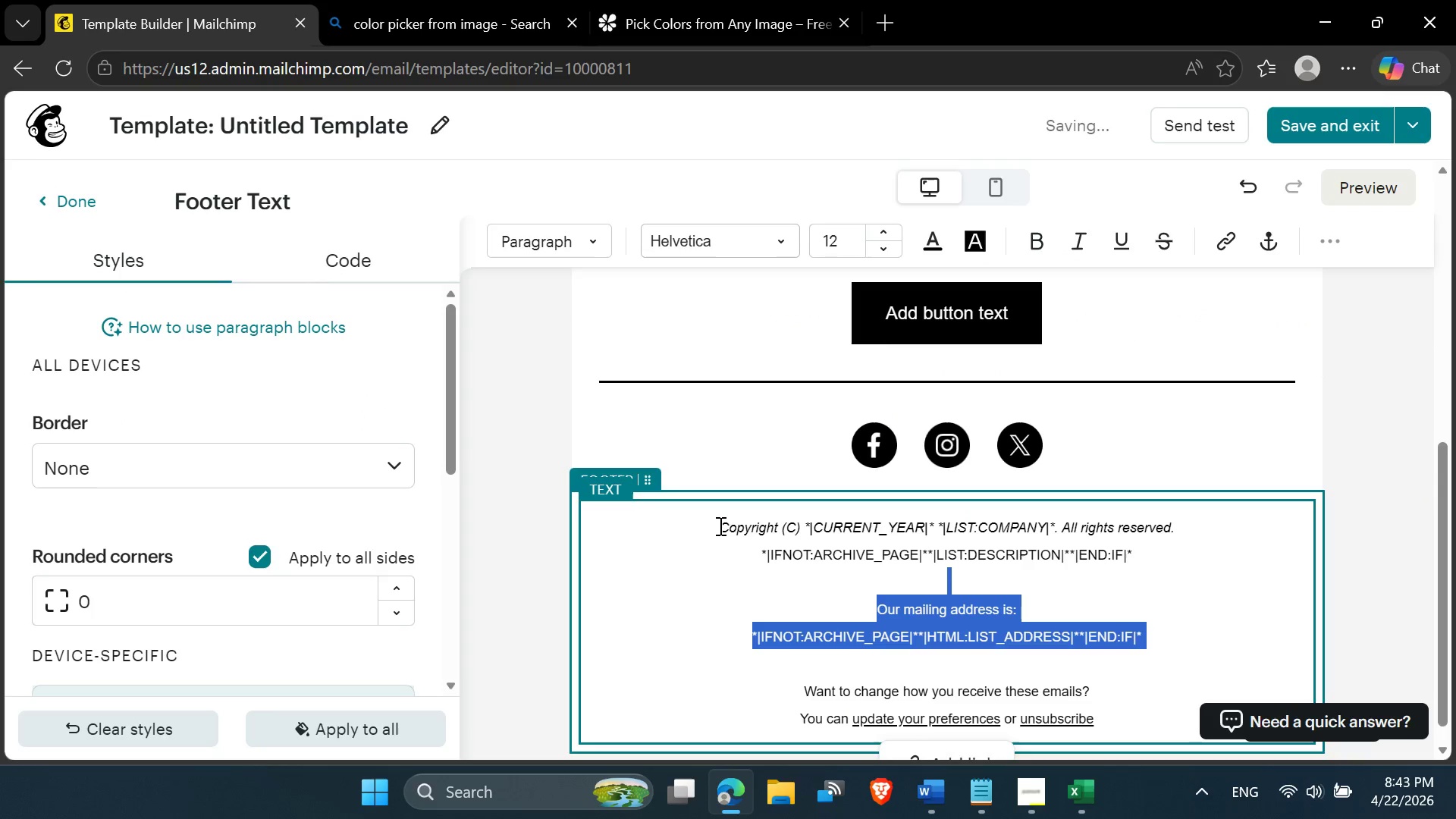 
key(Delete)
 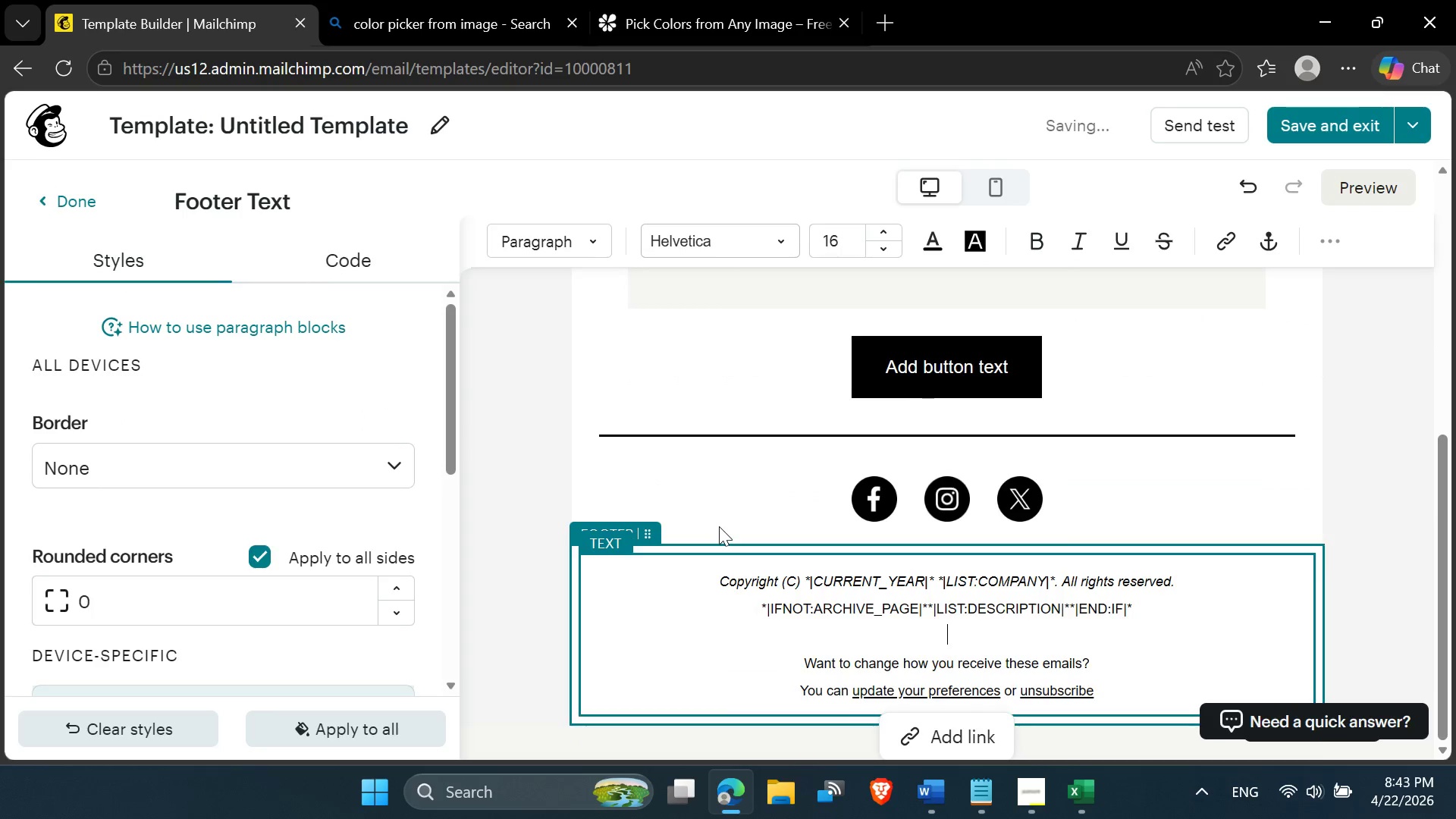 
key(Delete)
 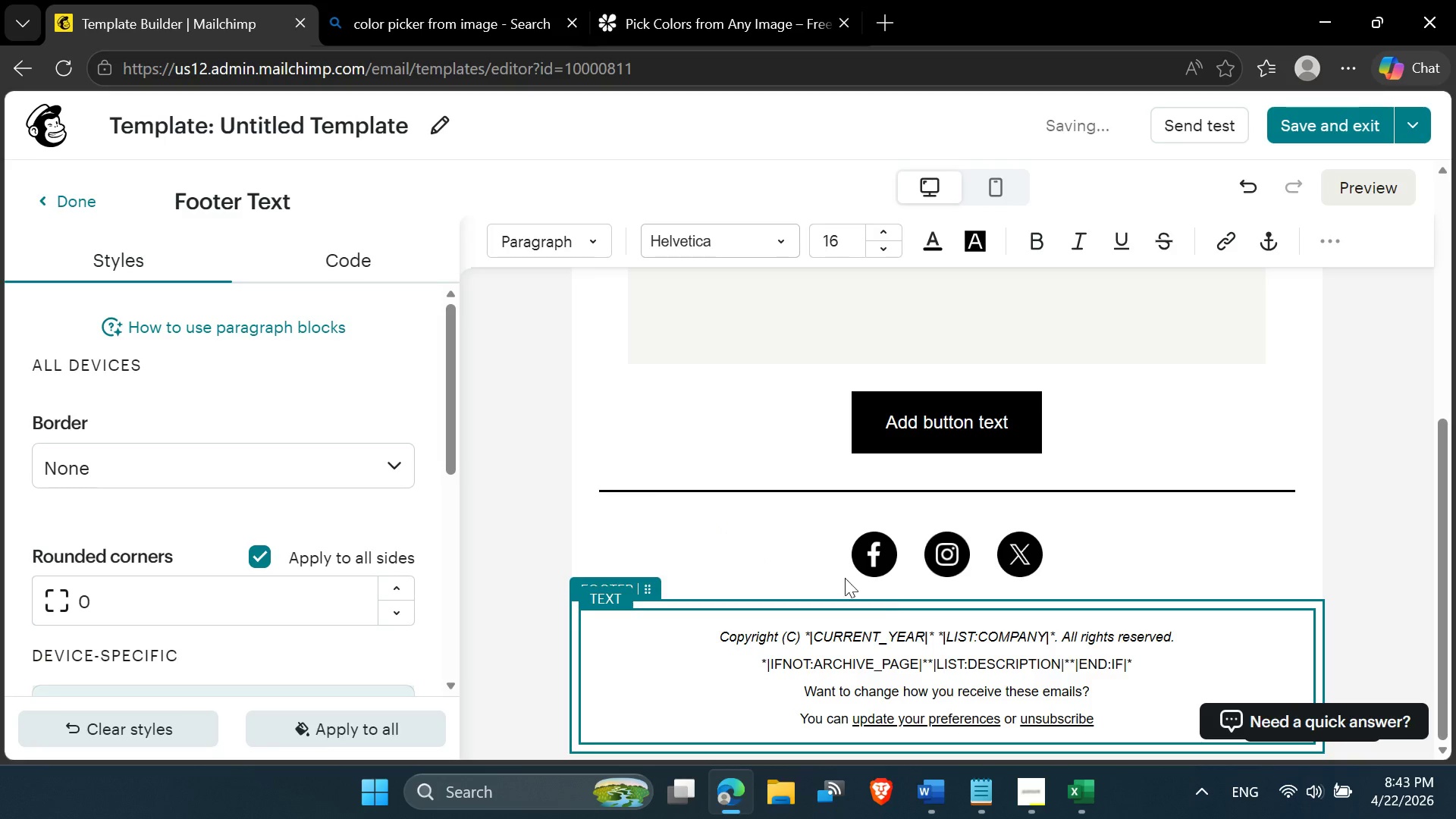 
left_click_drag(start_coordinate=[1144, 667], to_coordinate=[641, 638])
 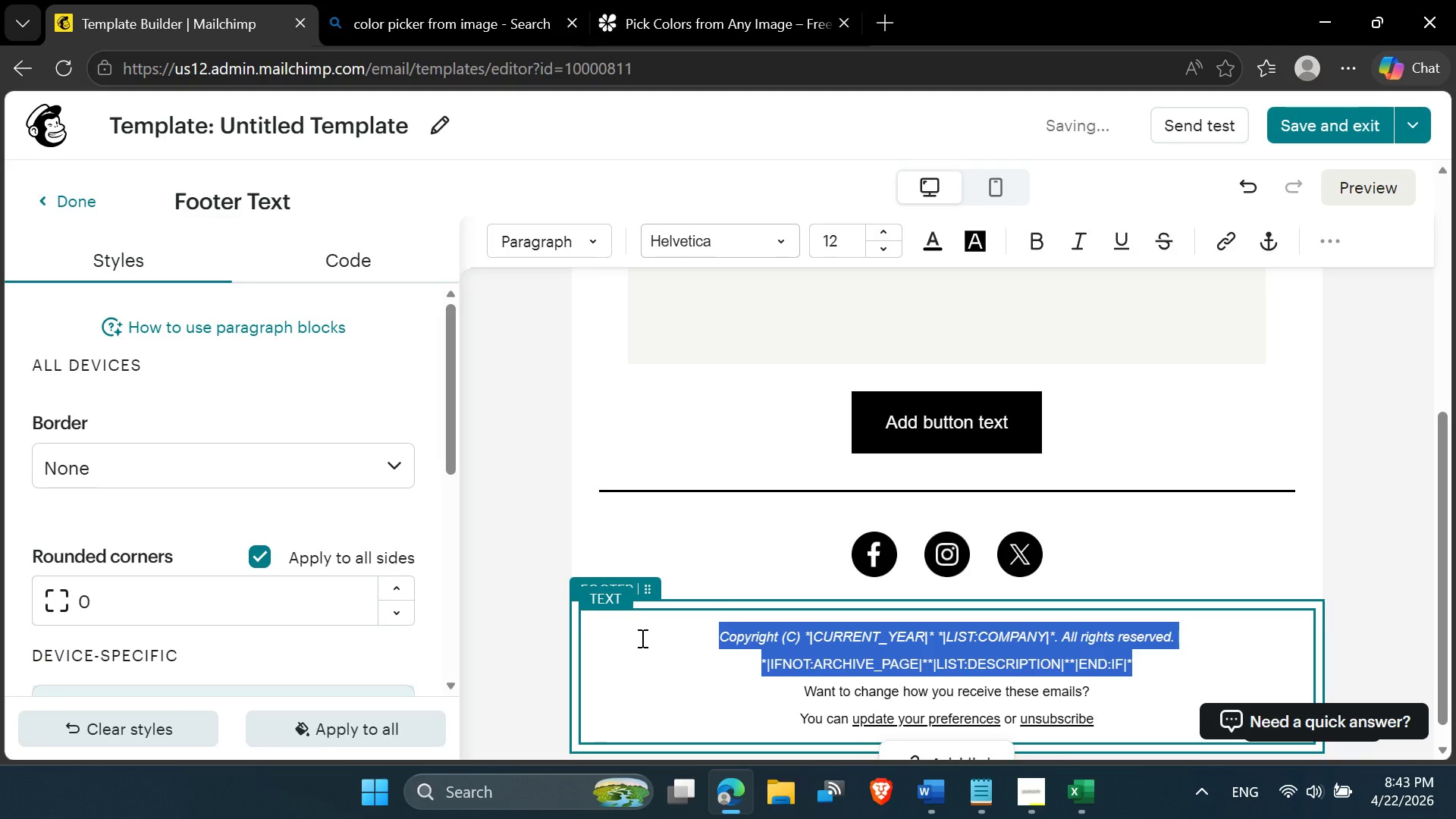 
key(Delete)
 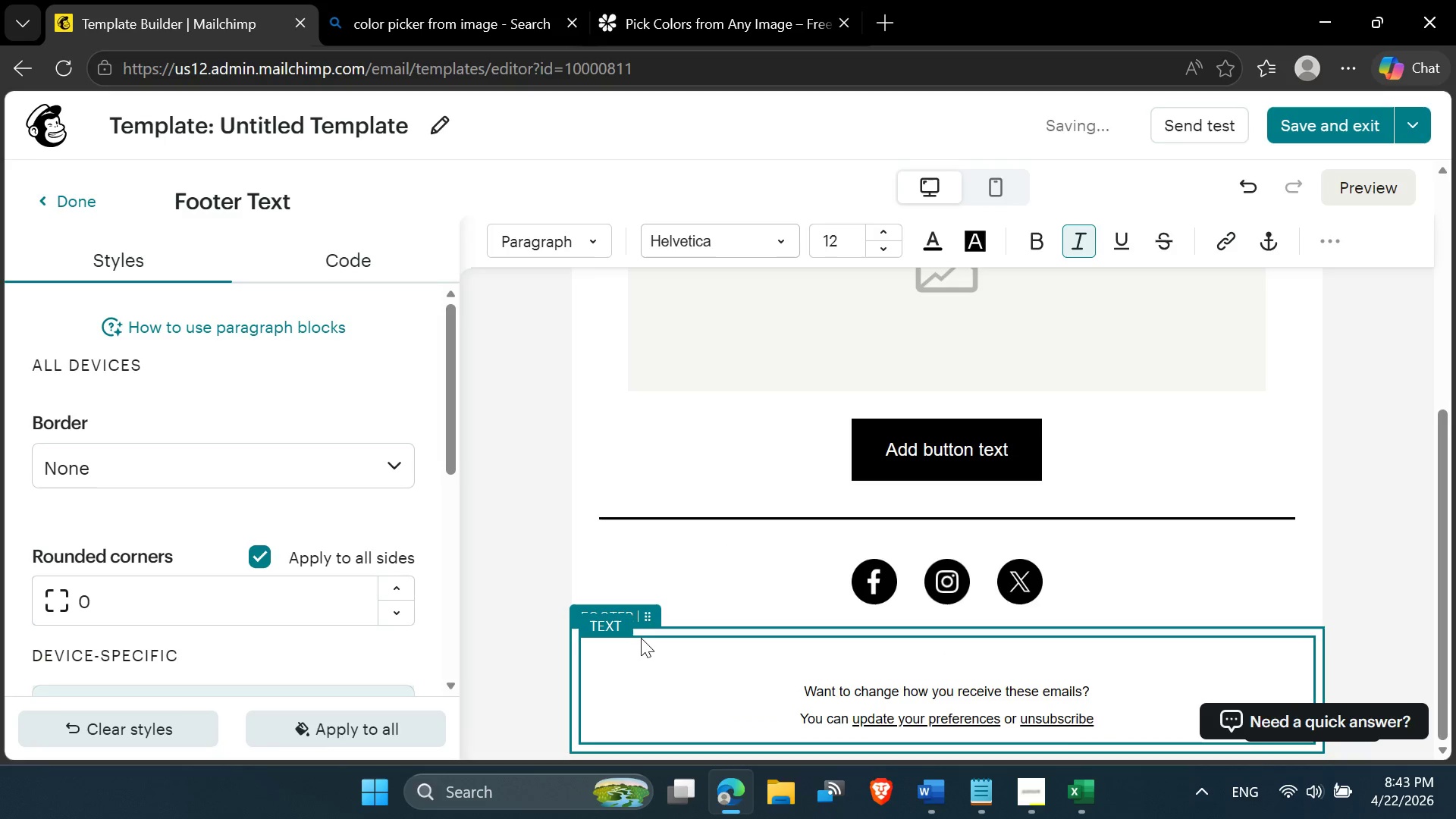 
key(Delete)
 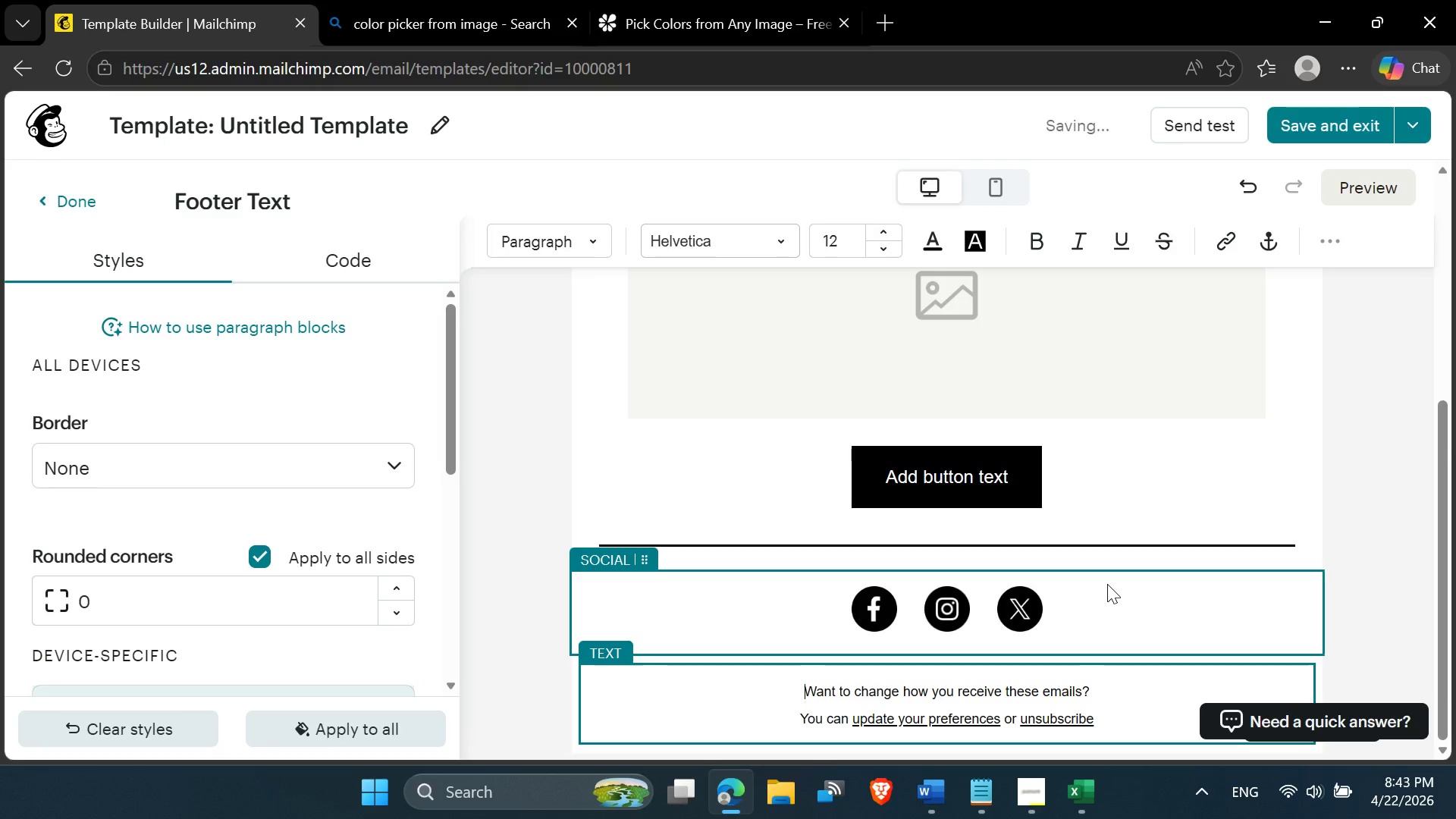 
scroll: coordinate [1107, 583], scroll_direction: down, amount: 4.0
 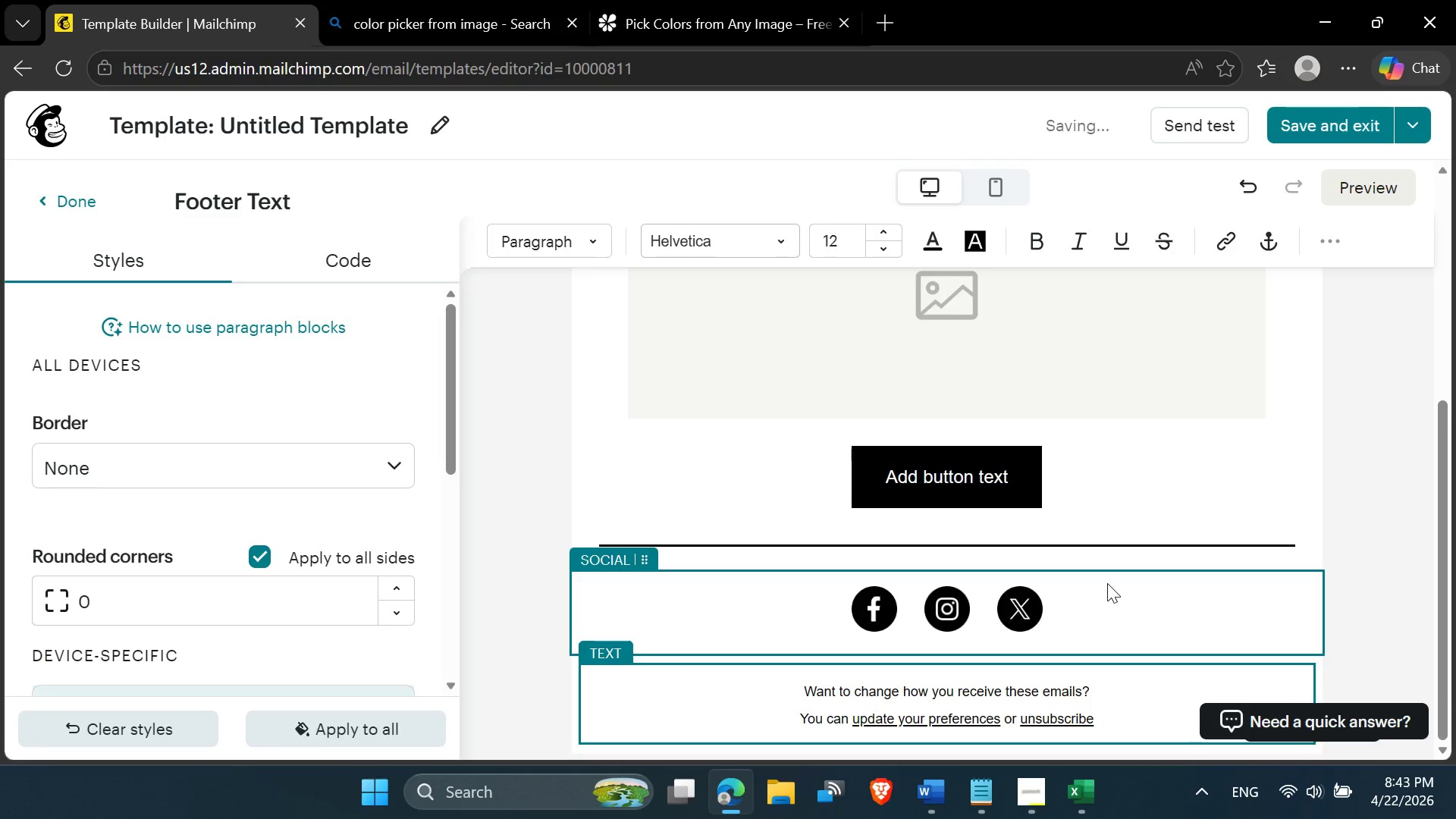 
key(Control+Z)
 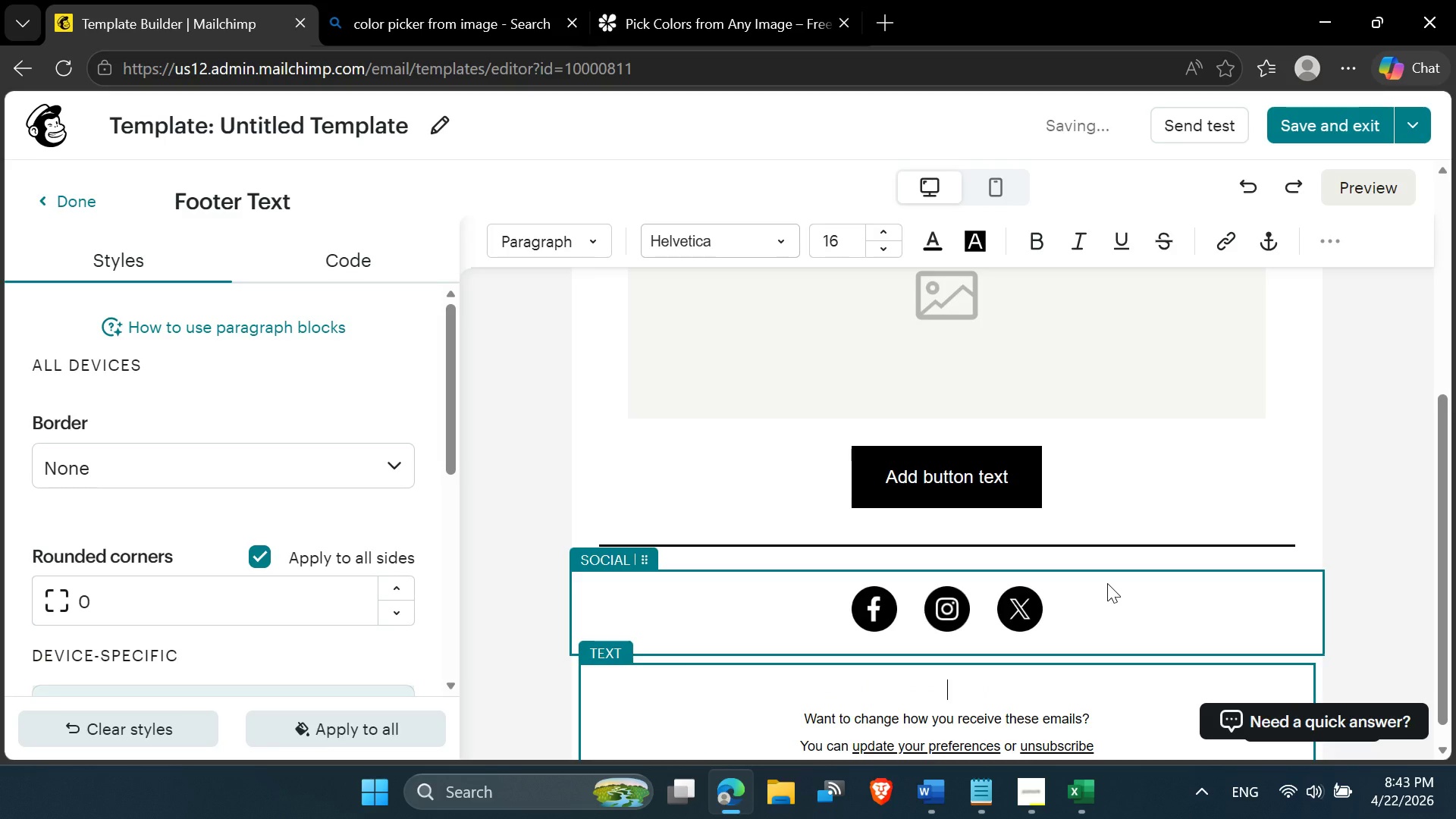 
key(Control+Z)
 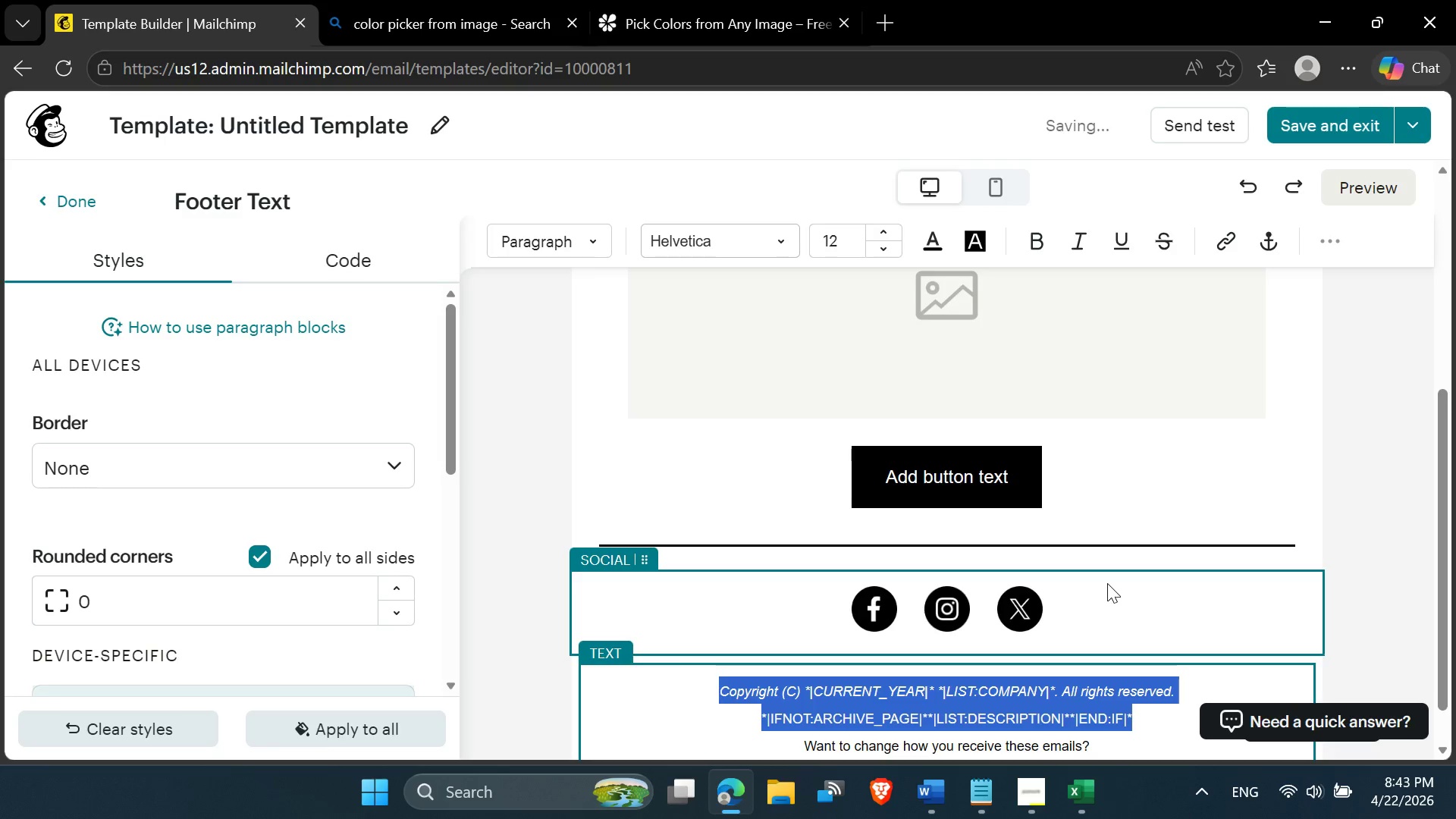 
key(Z)
 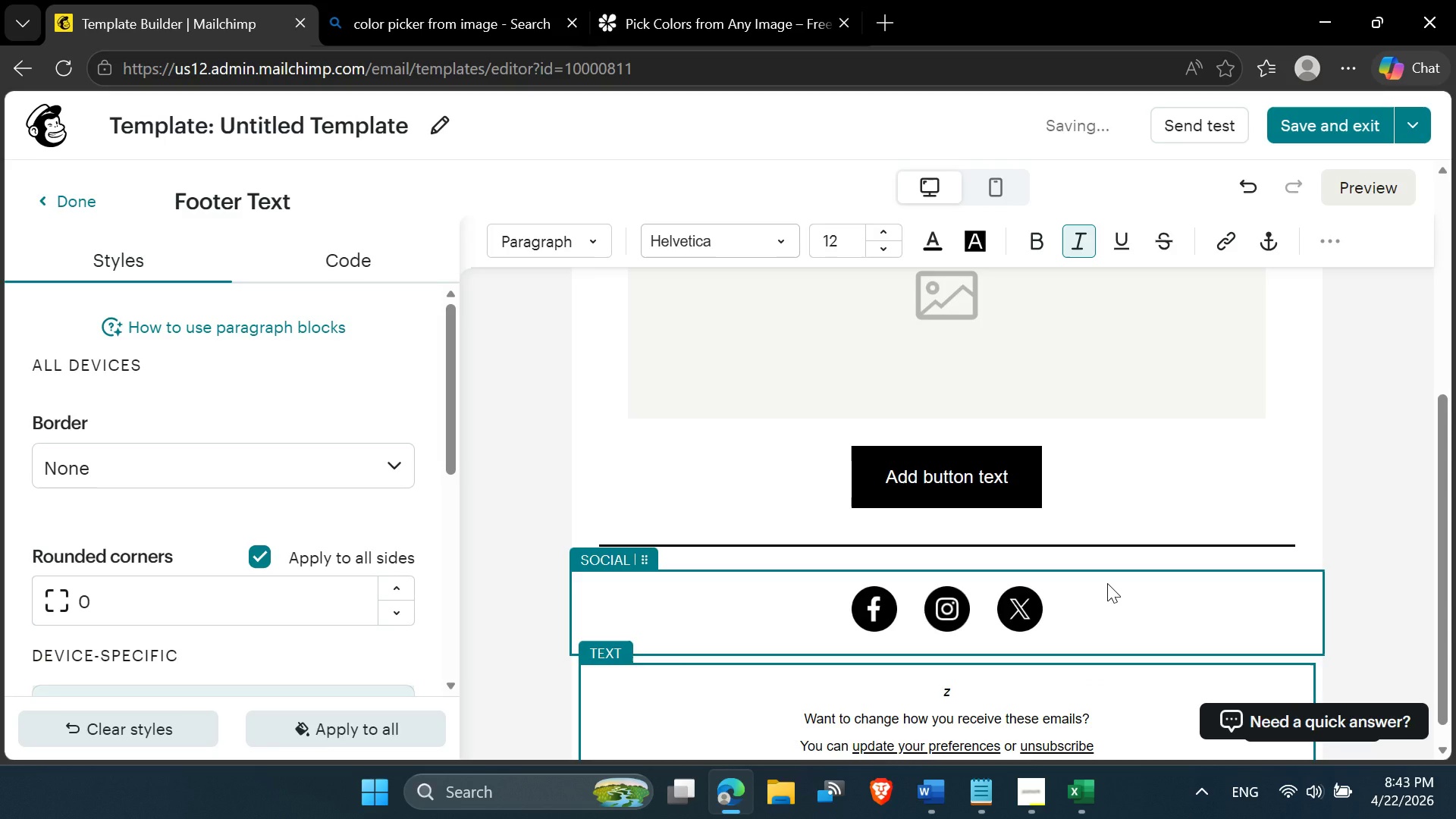 
key(Control+Z)
 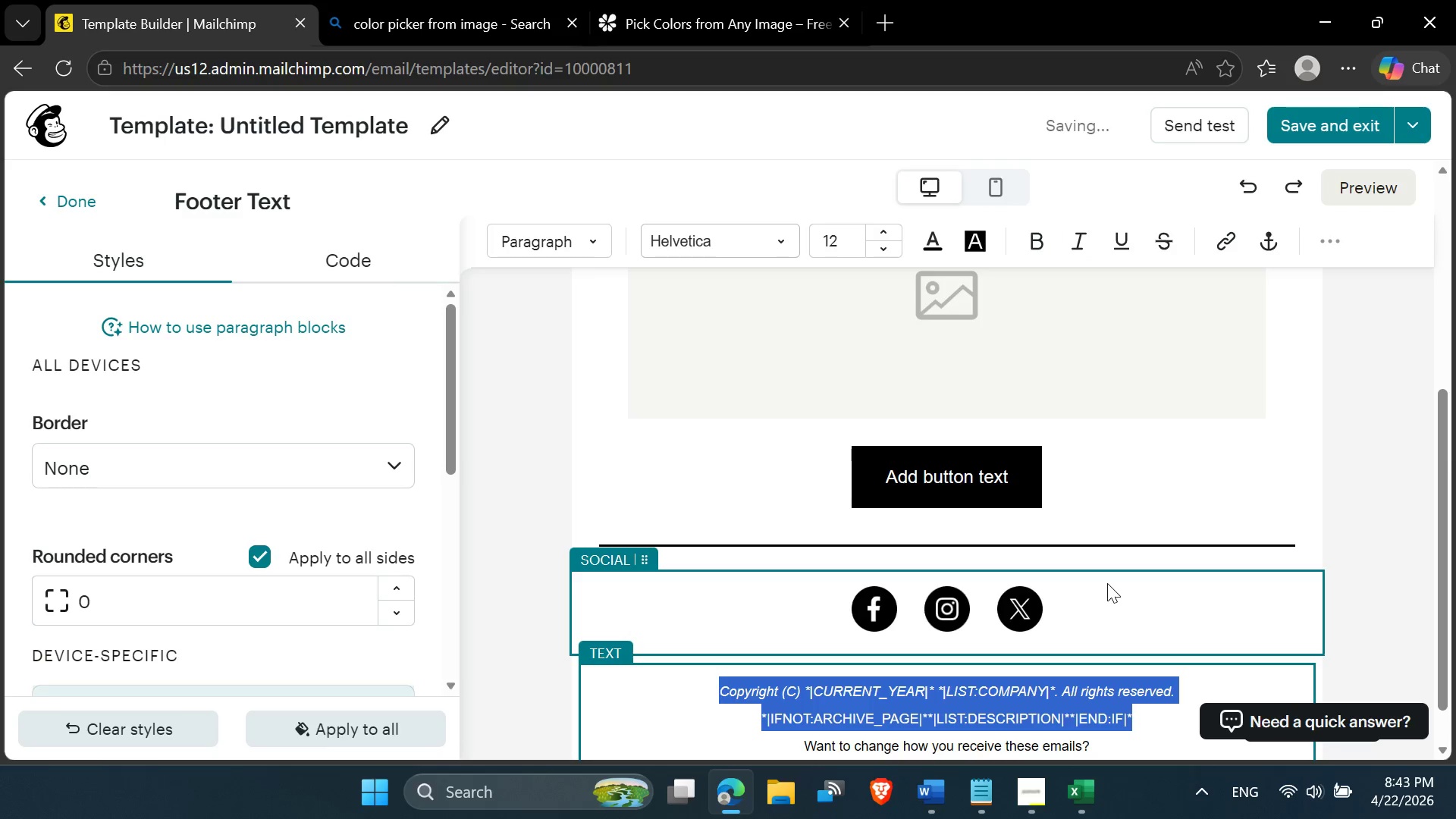 
key(Control+Z)
 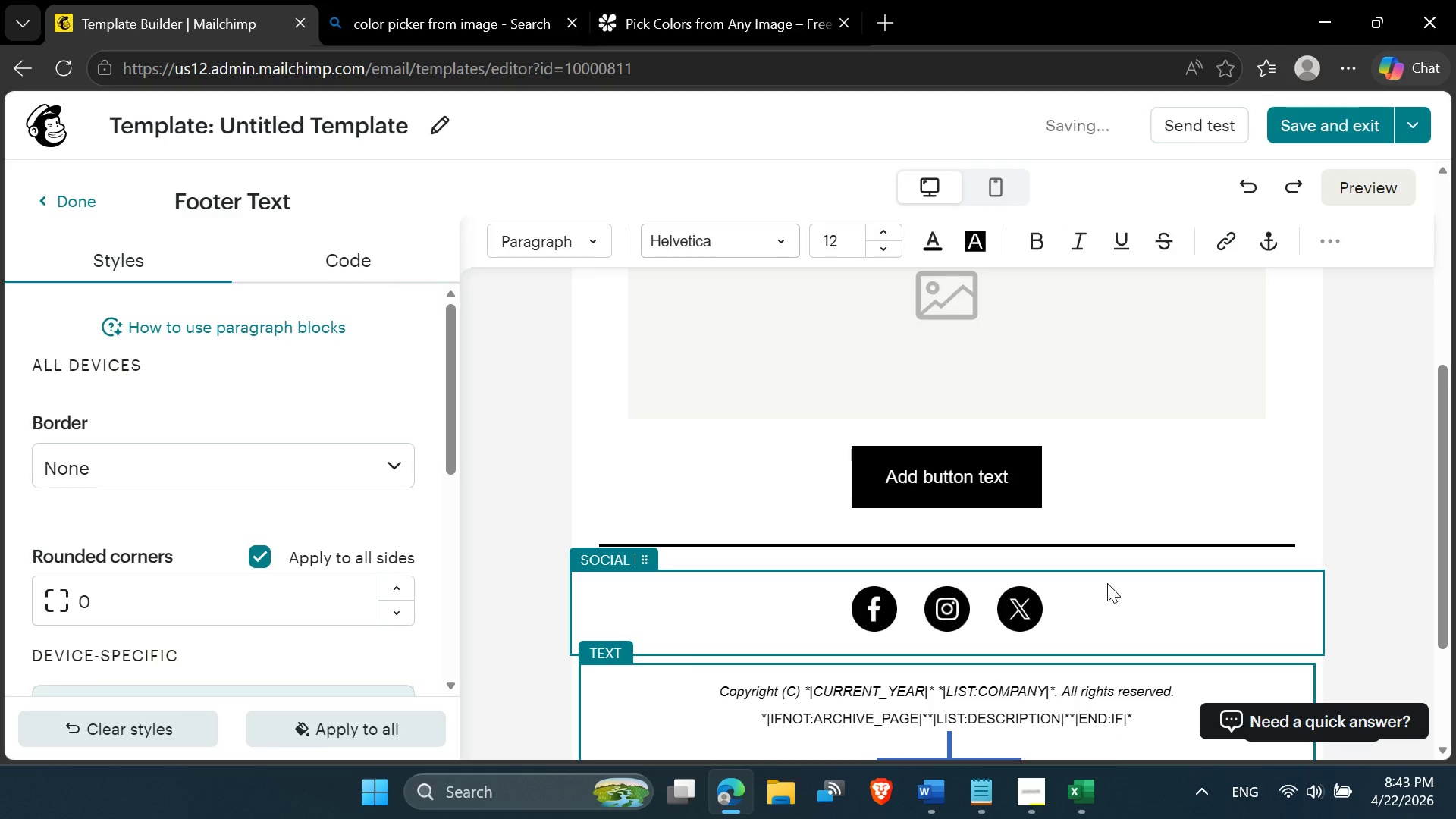 
key(Control+Z)
 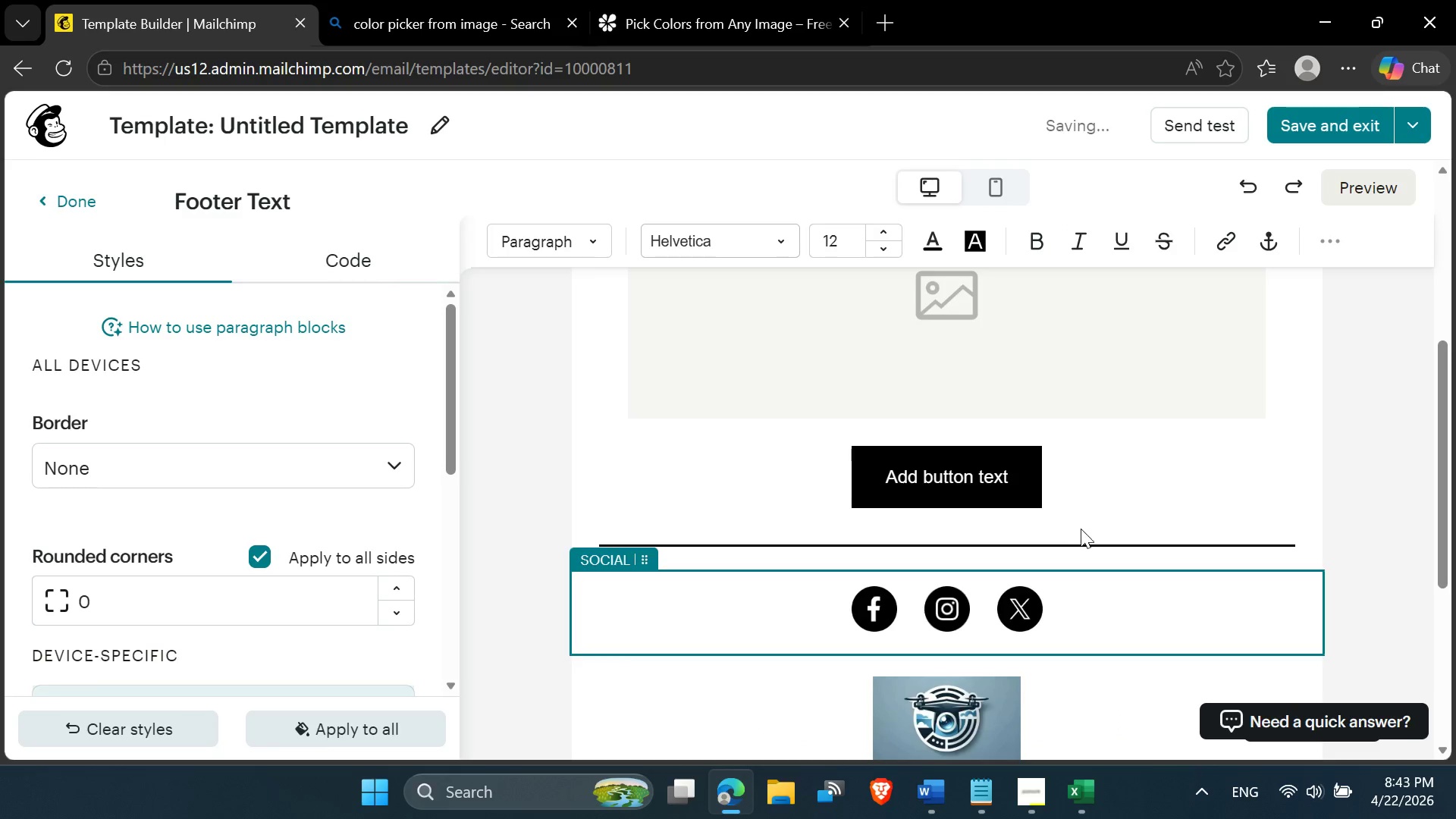 
scroll: coordinate [1078, 530], scroll_direction: down, amount: 4.0
 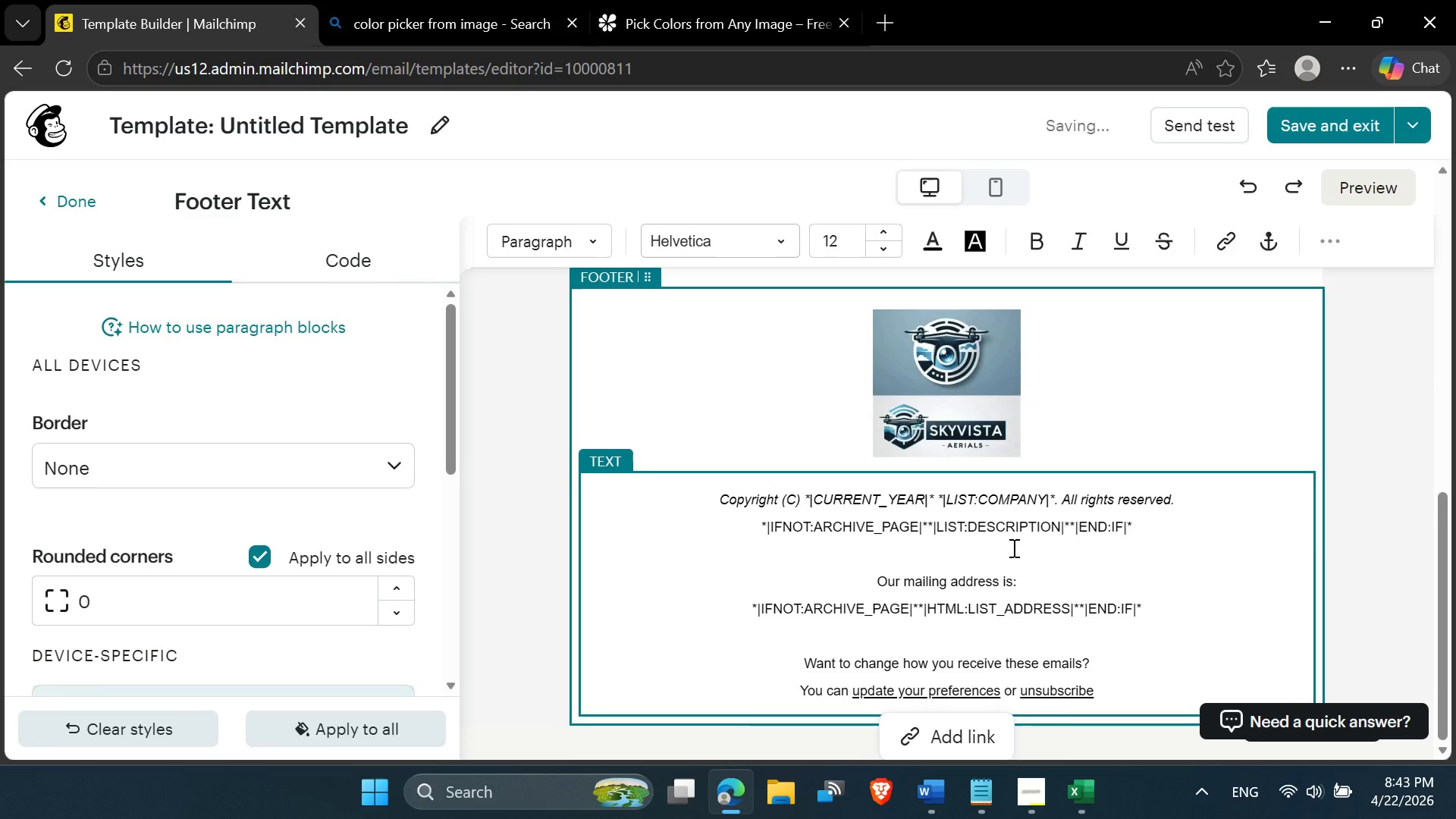 
key(Control+ControlLeft)
 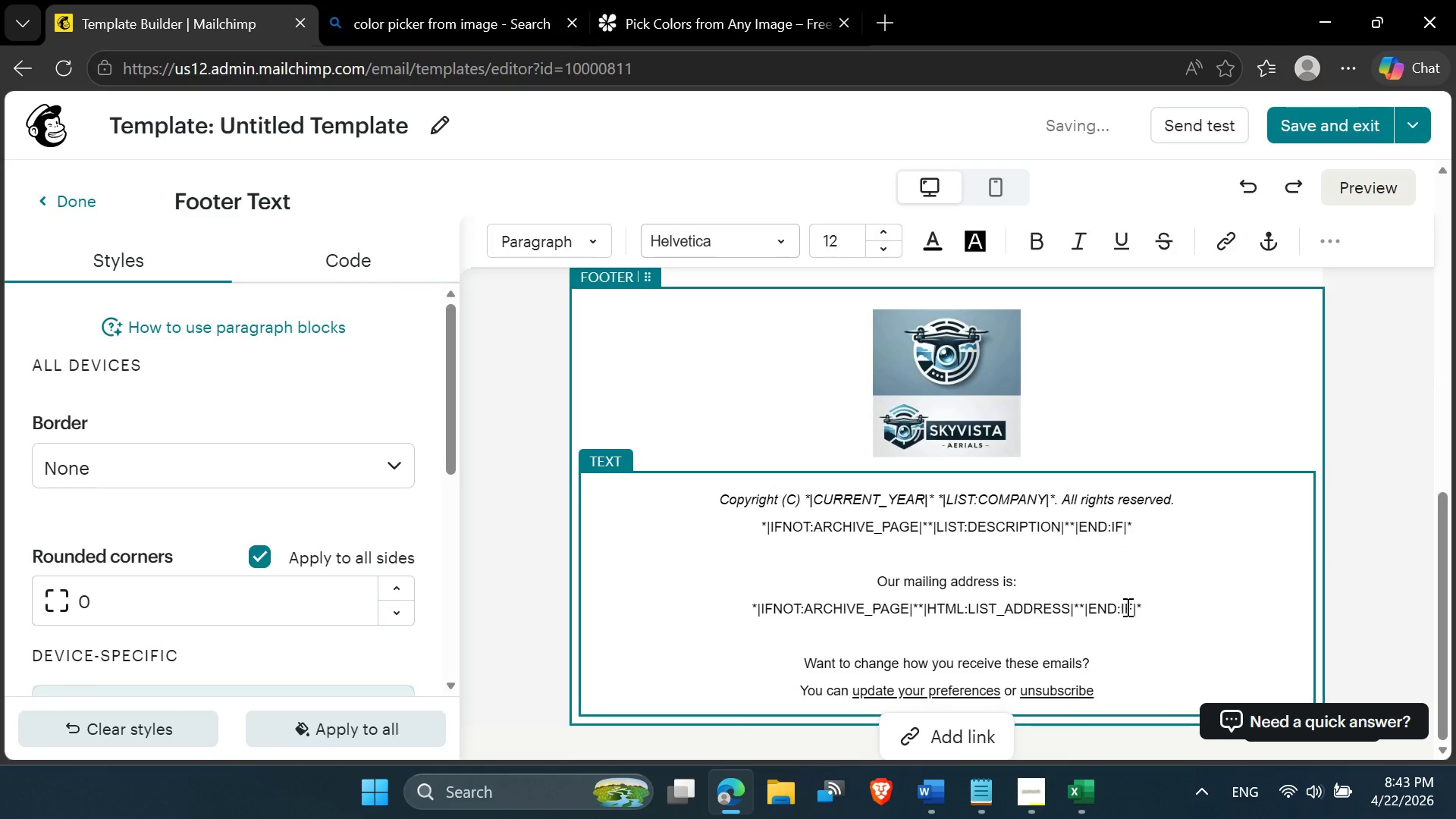 
left_click([1126, 607])
 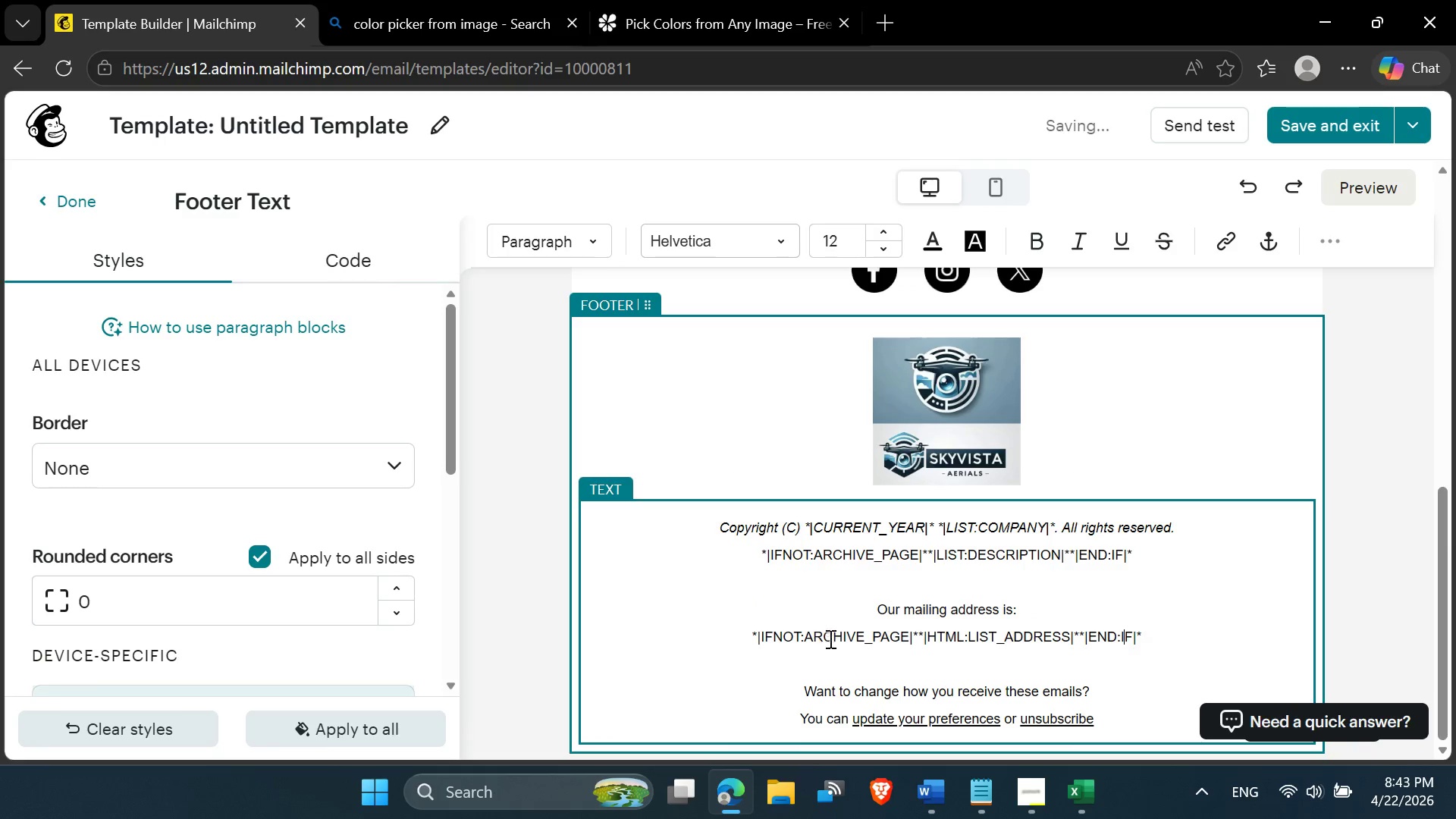 
left_click([827, 657])
 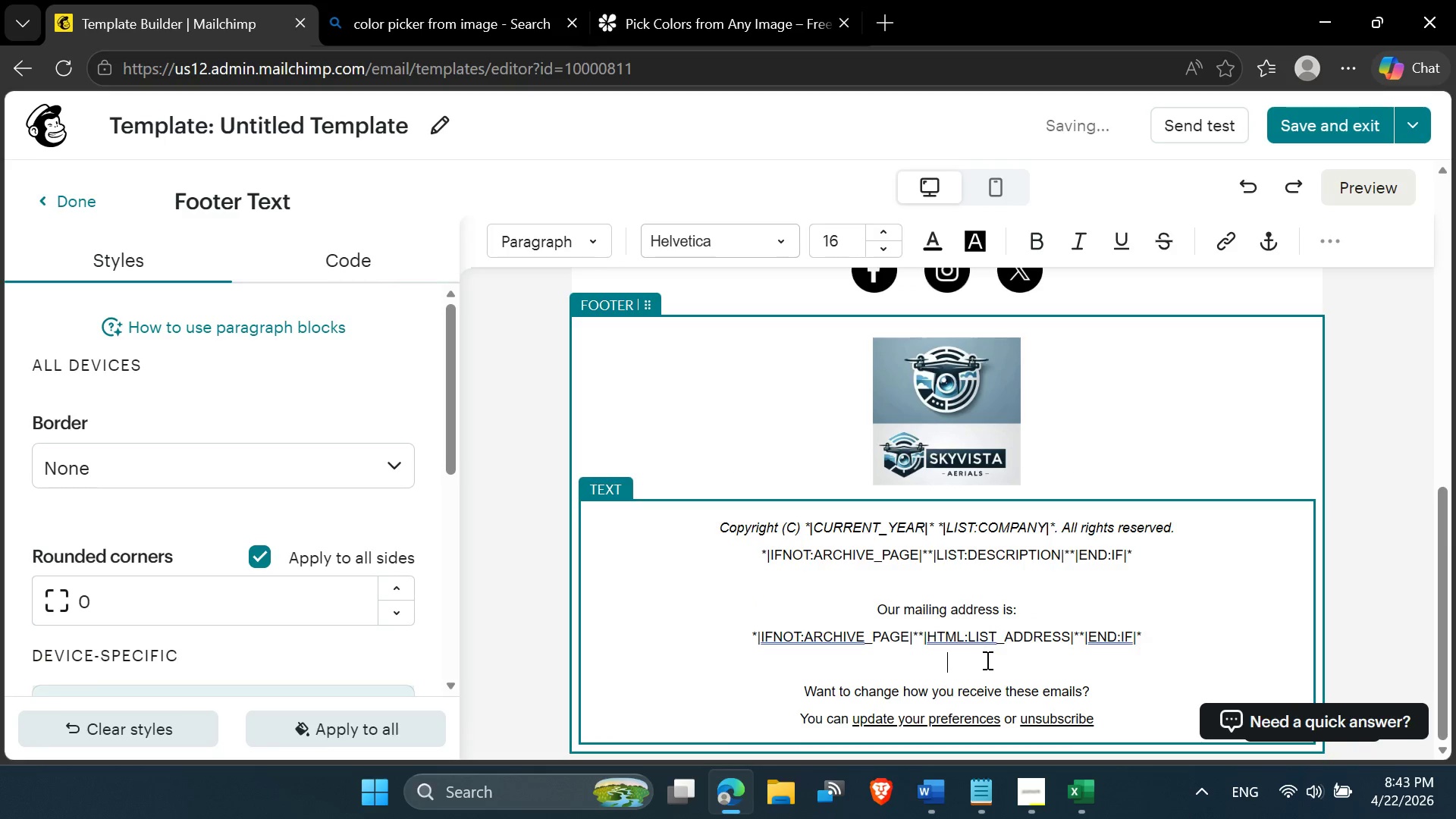 
left_click_drag(start_coordinate=[968, 664], to_coordinate=[714, 535])
 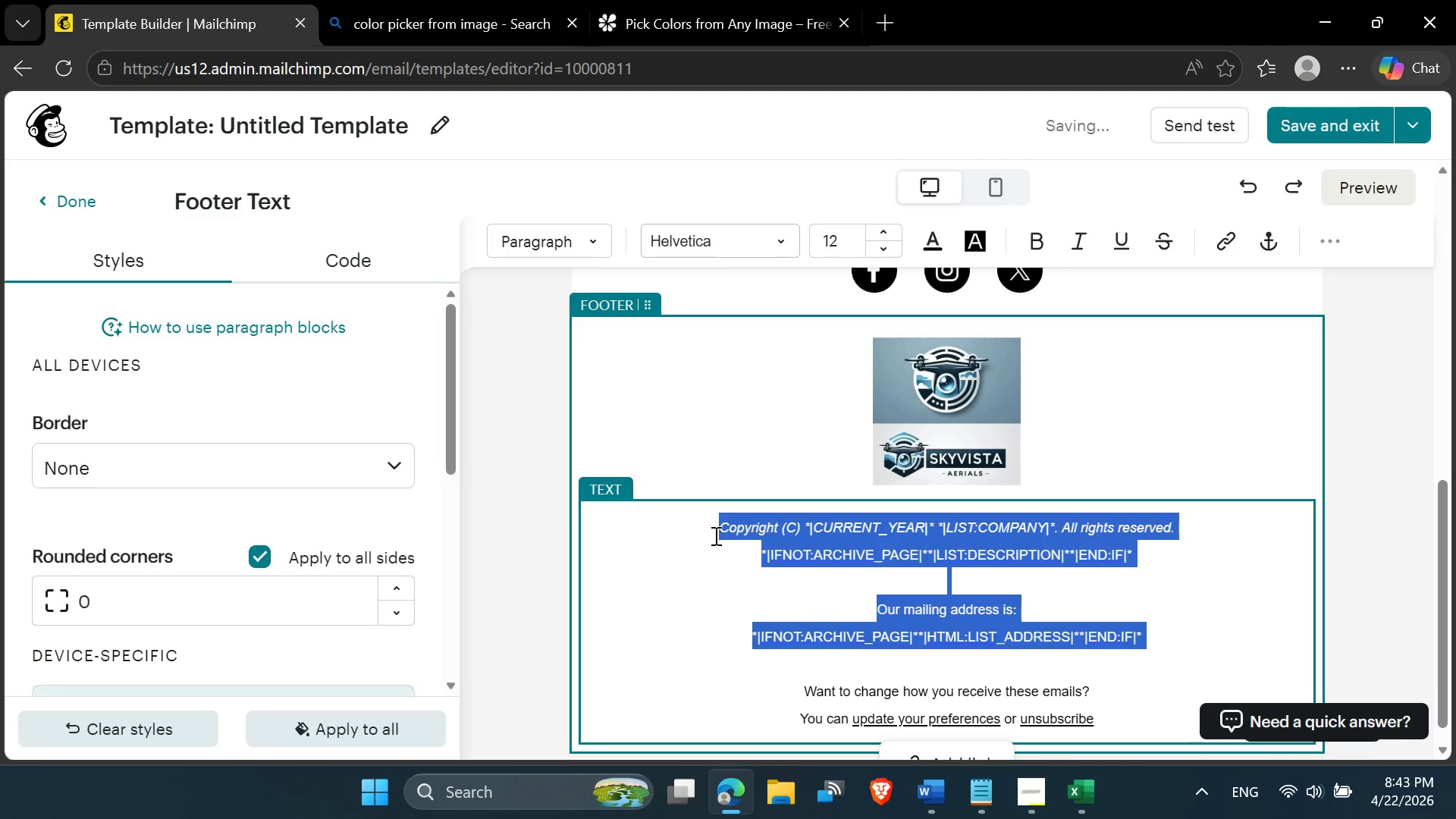 
key(Delete)
 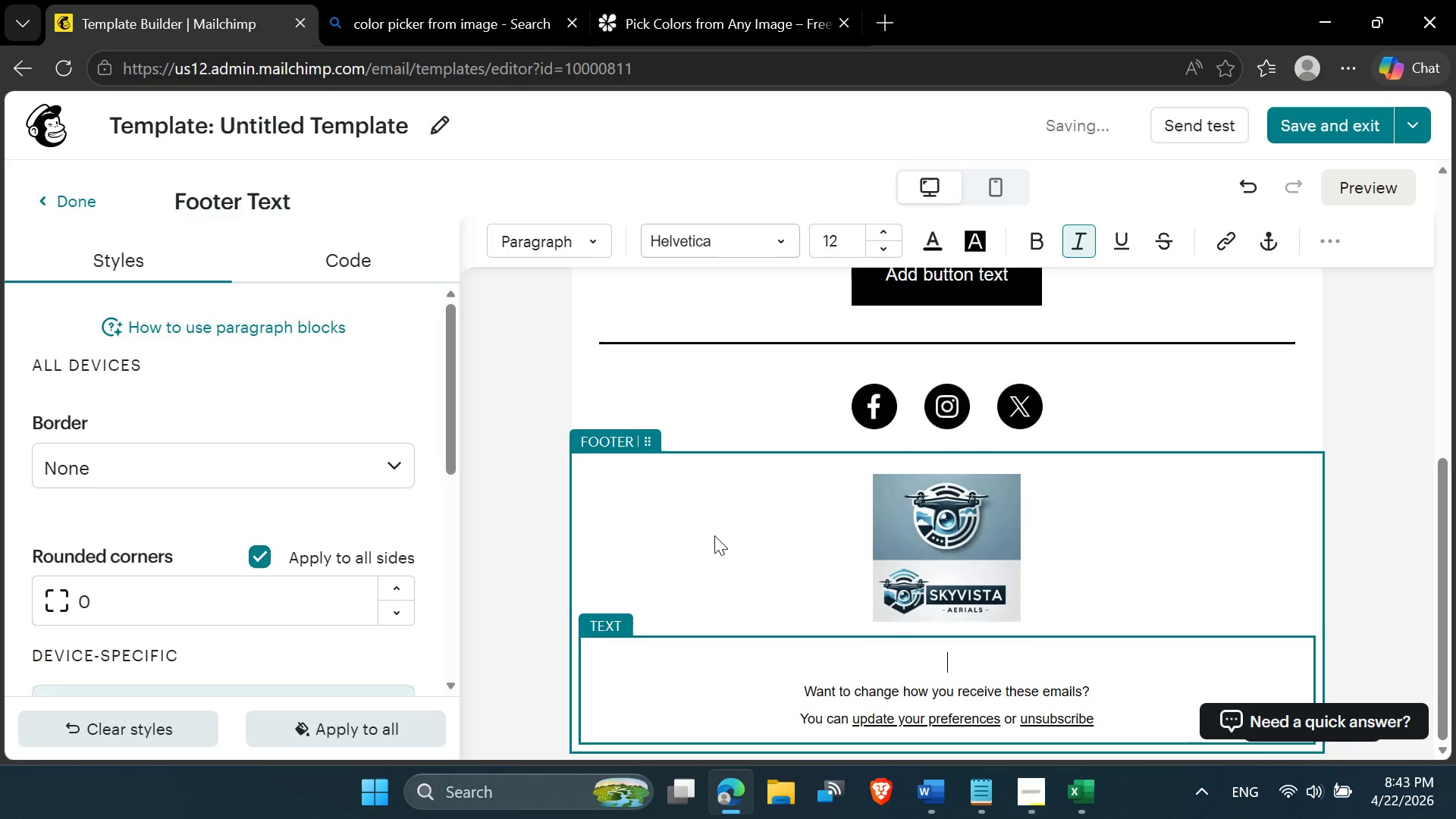 
key(Delete)
 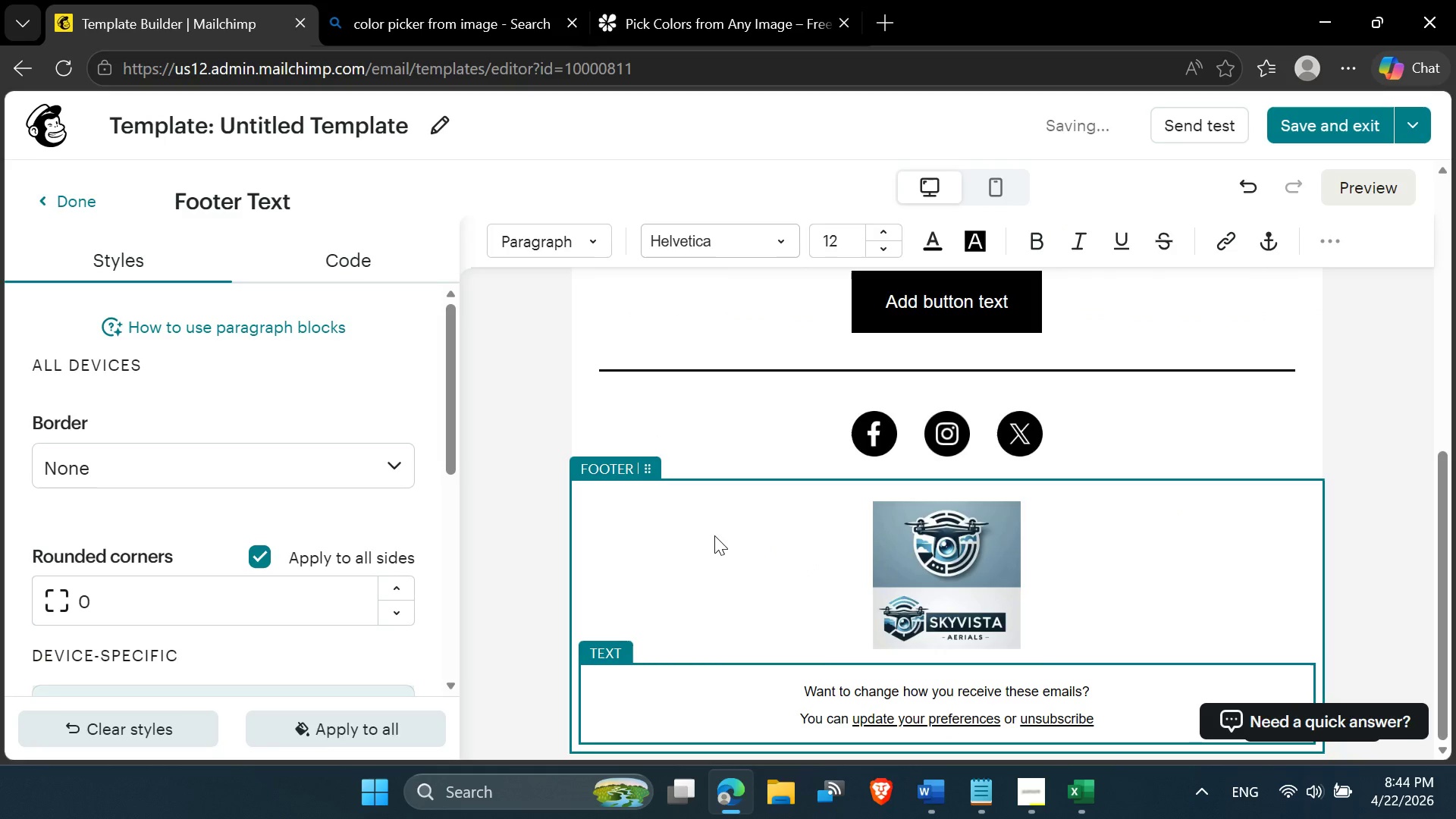 
left_click([899, 561])
 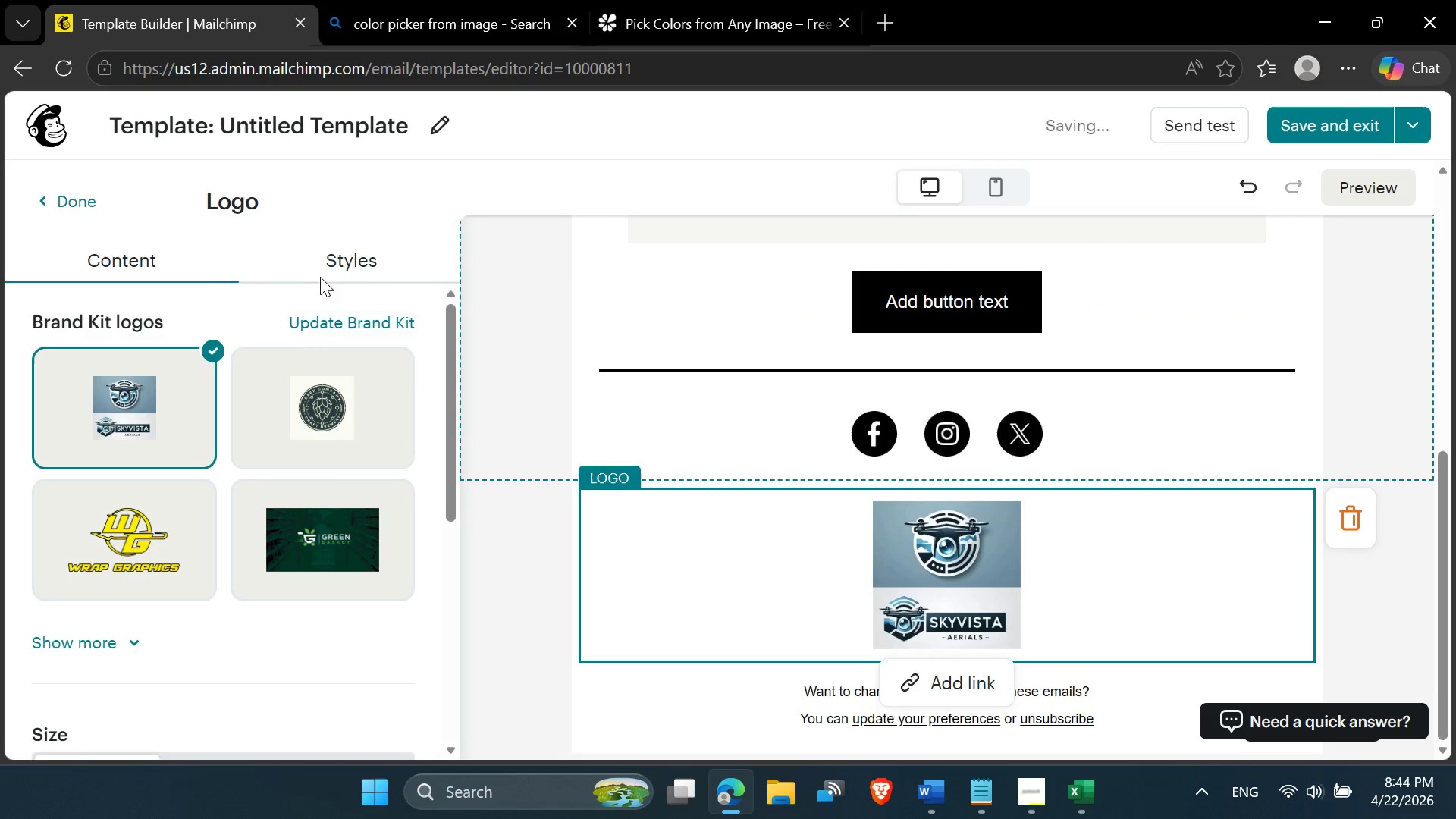 
scroll: coordinate [273, 448], scroll_direction: down, amount: 3.0
 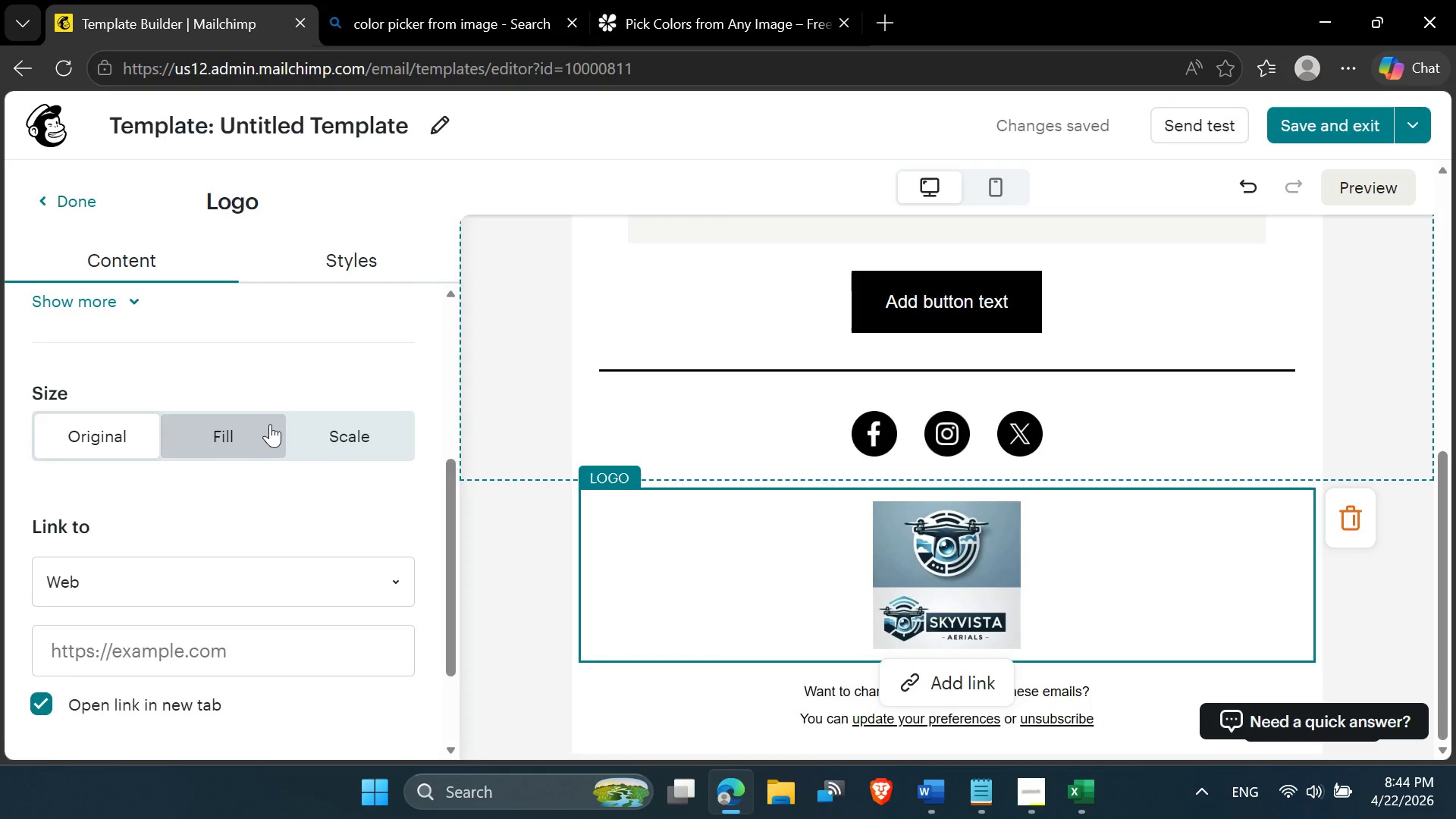 
scroll: coordinate [271, 423], scroll_direction: up, amount: 1.0
 